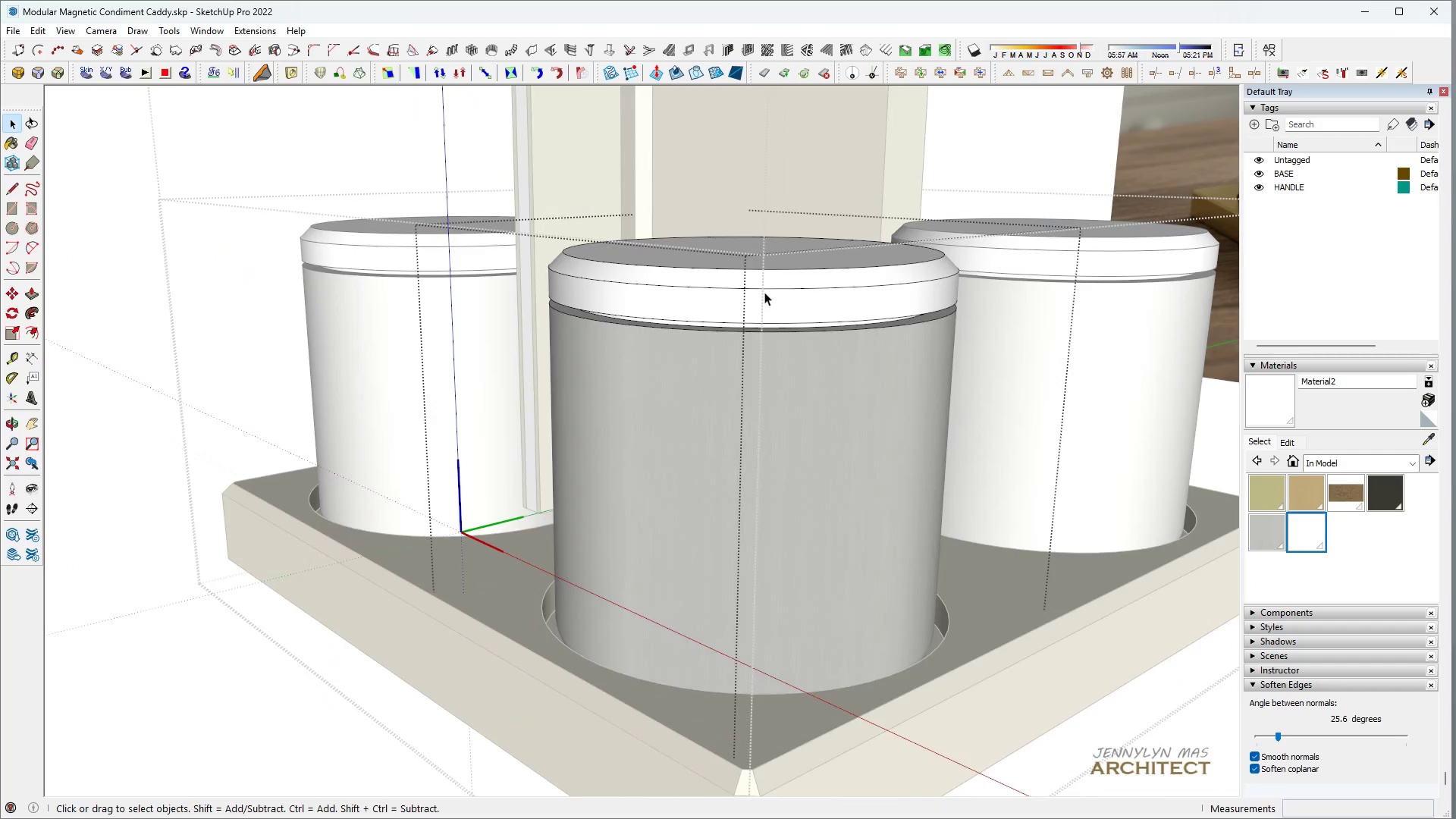 
key(Escape)
 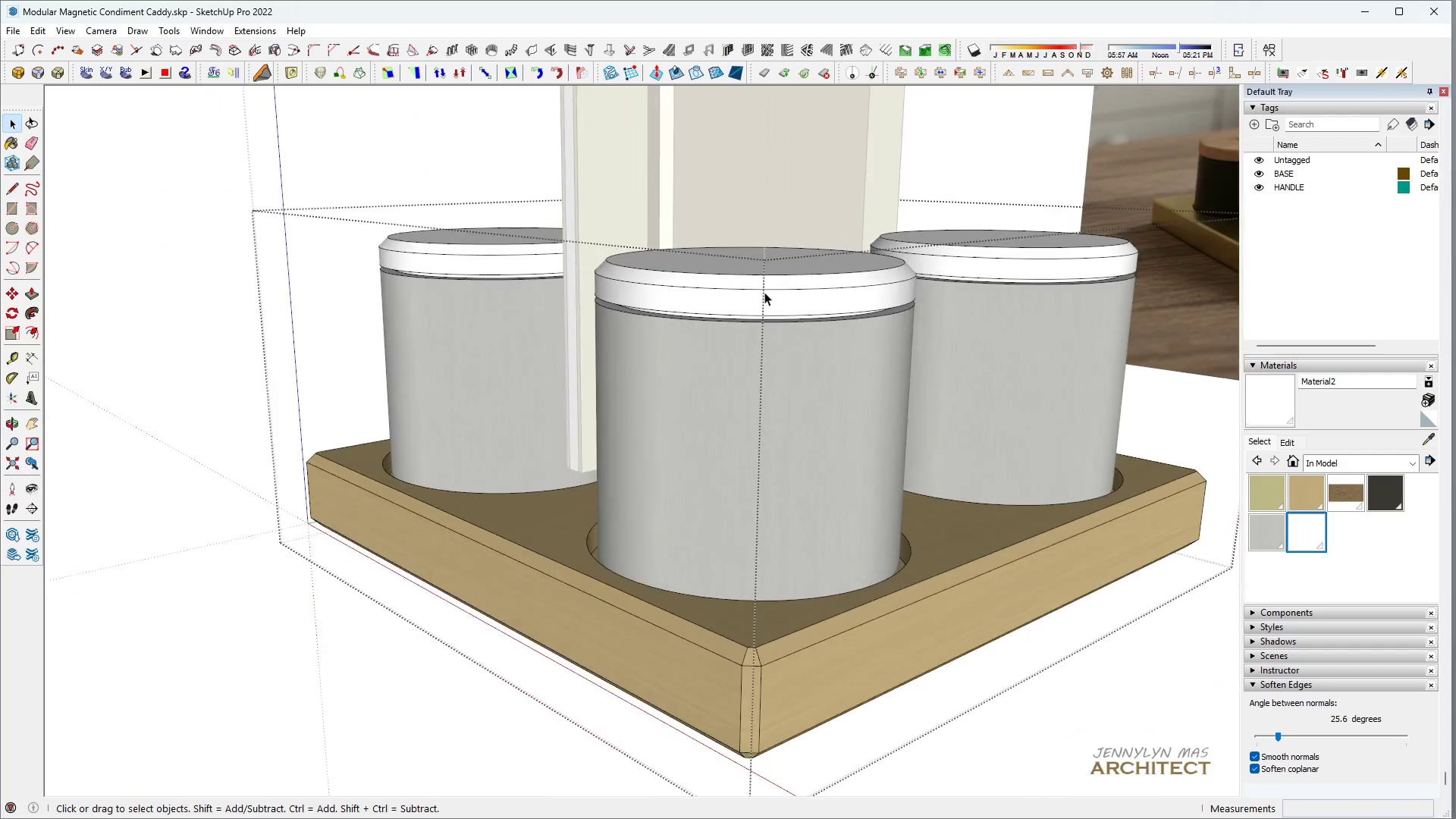 
key(Escape)
 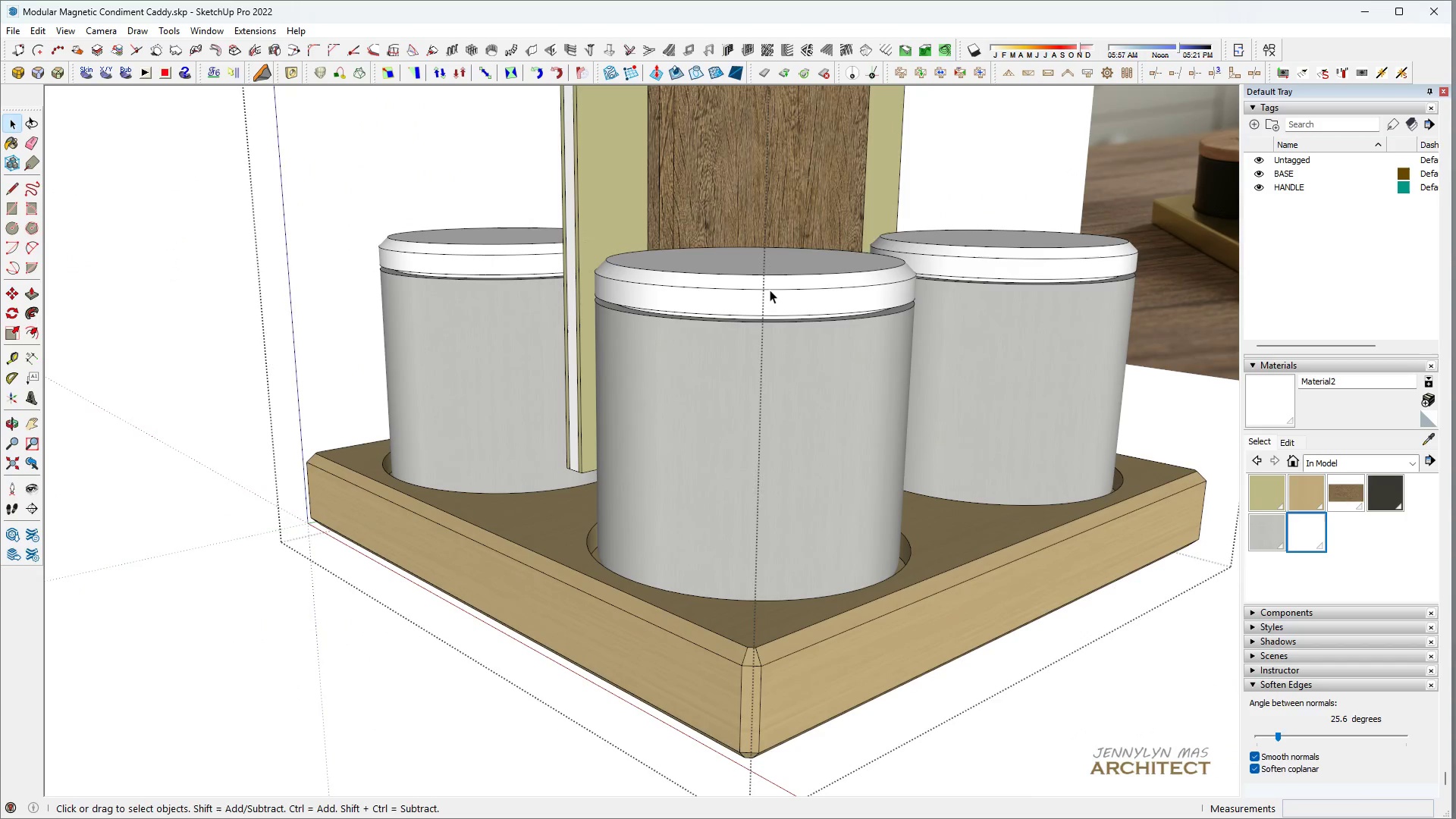 
key(Escape)
 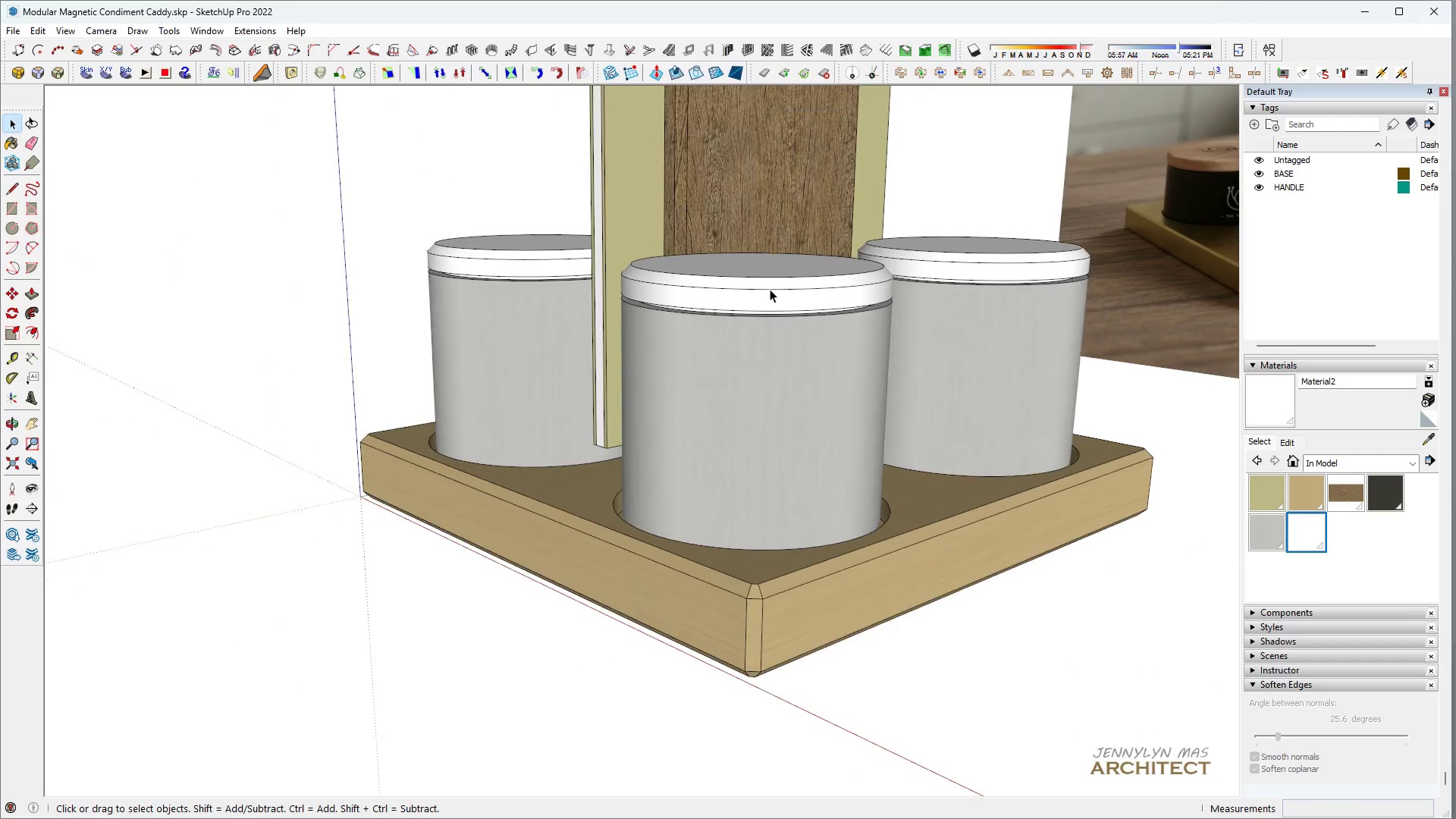 
key(Space)
 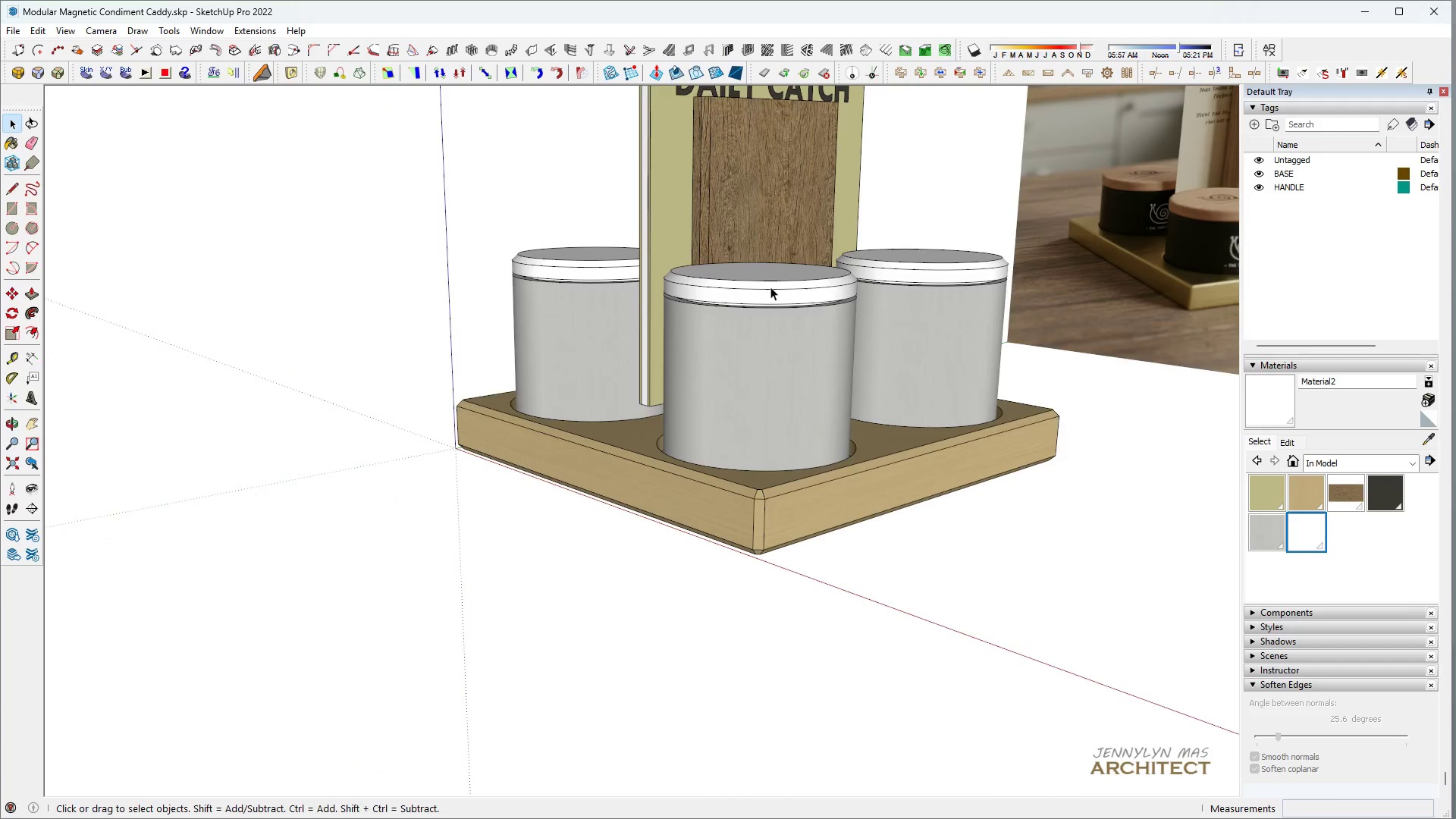 
key(H)
 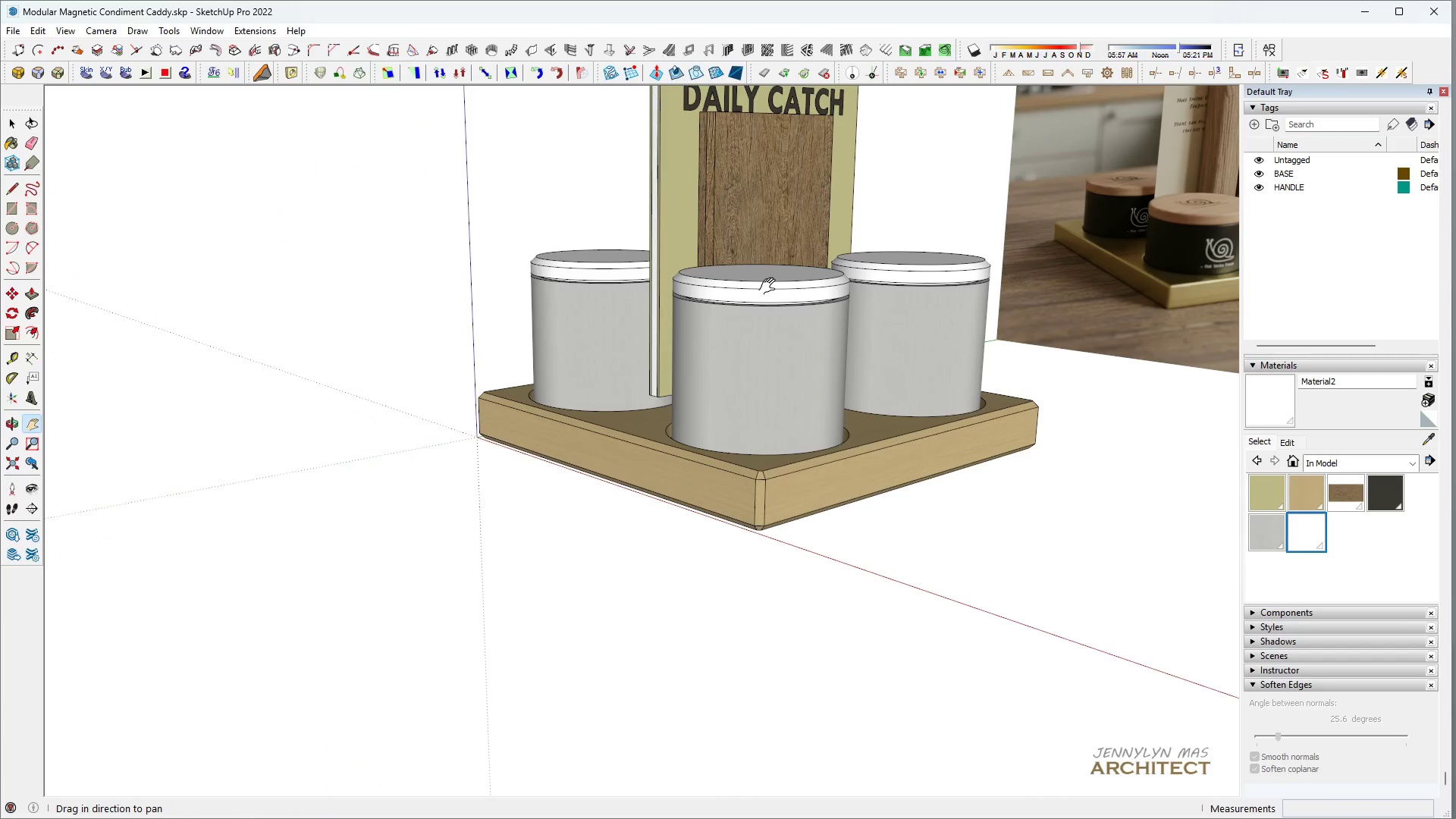 
left_click_drag(start_coordinate=[770, 288], to_coordinate=[726, 331])
 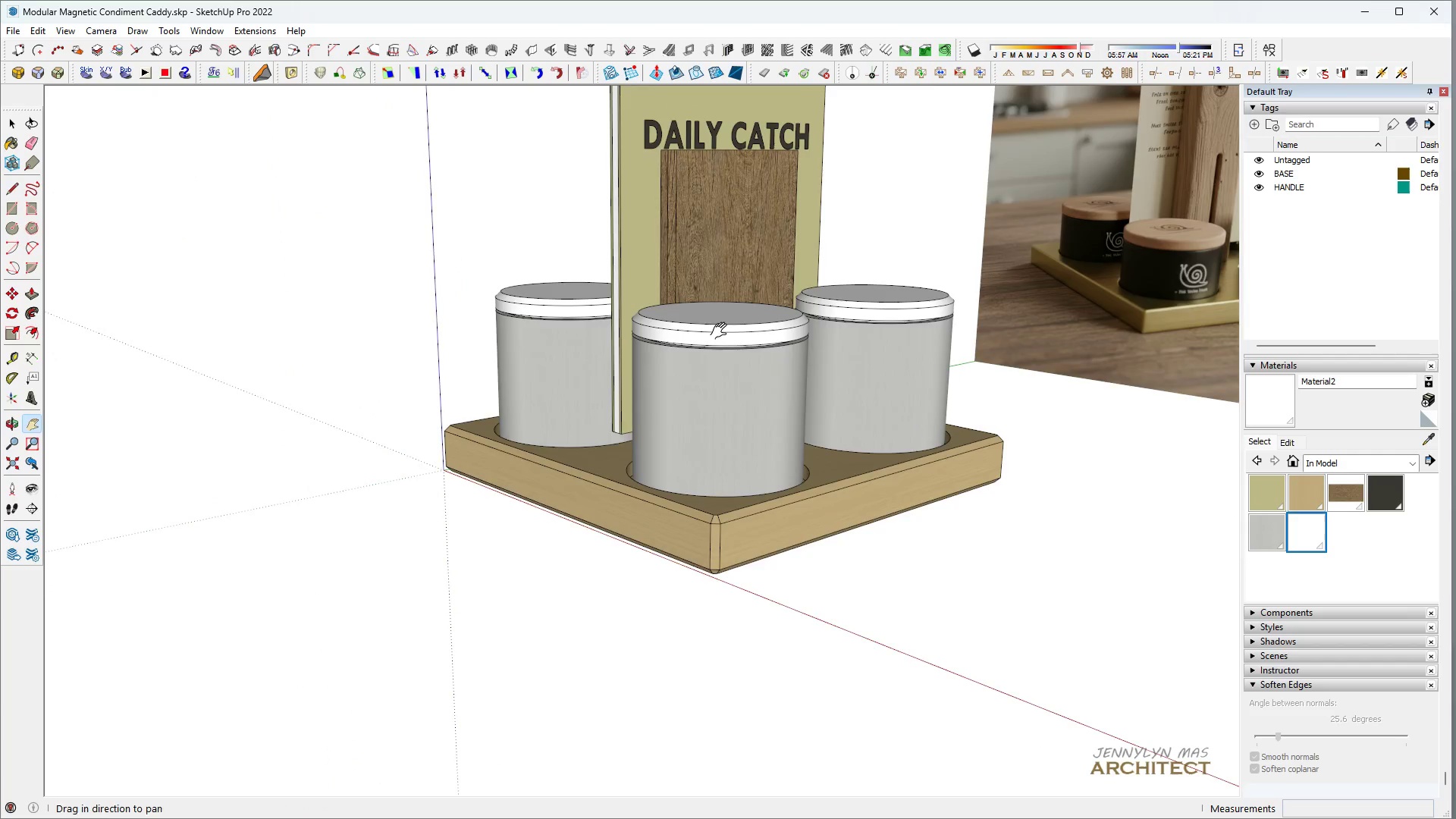 
key(Space)
 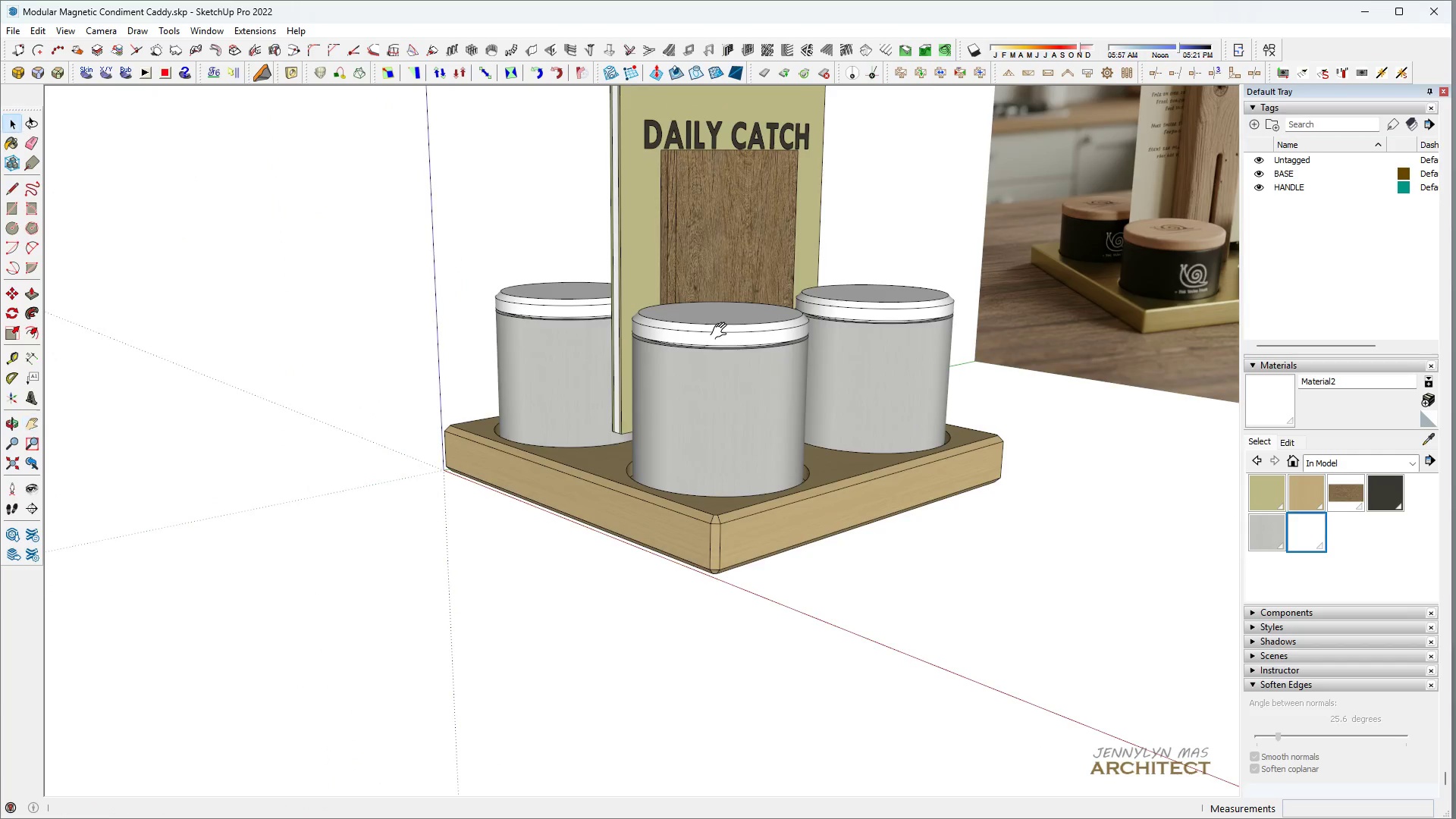 
scroll: coordinate [770, 287], scroll_direction: down, amount: 21.0
 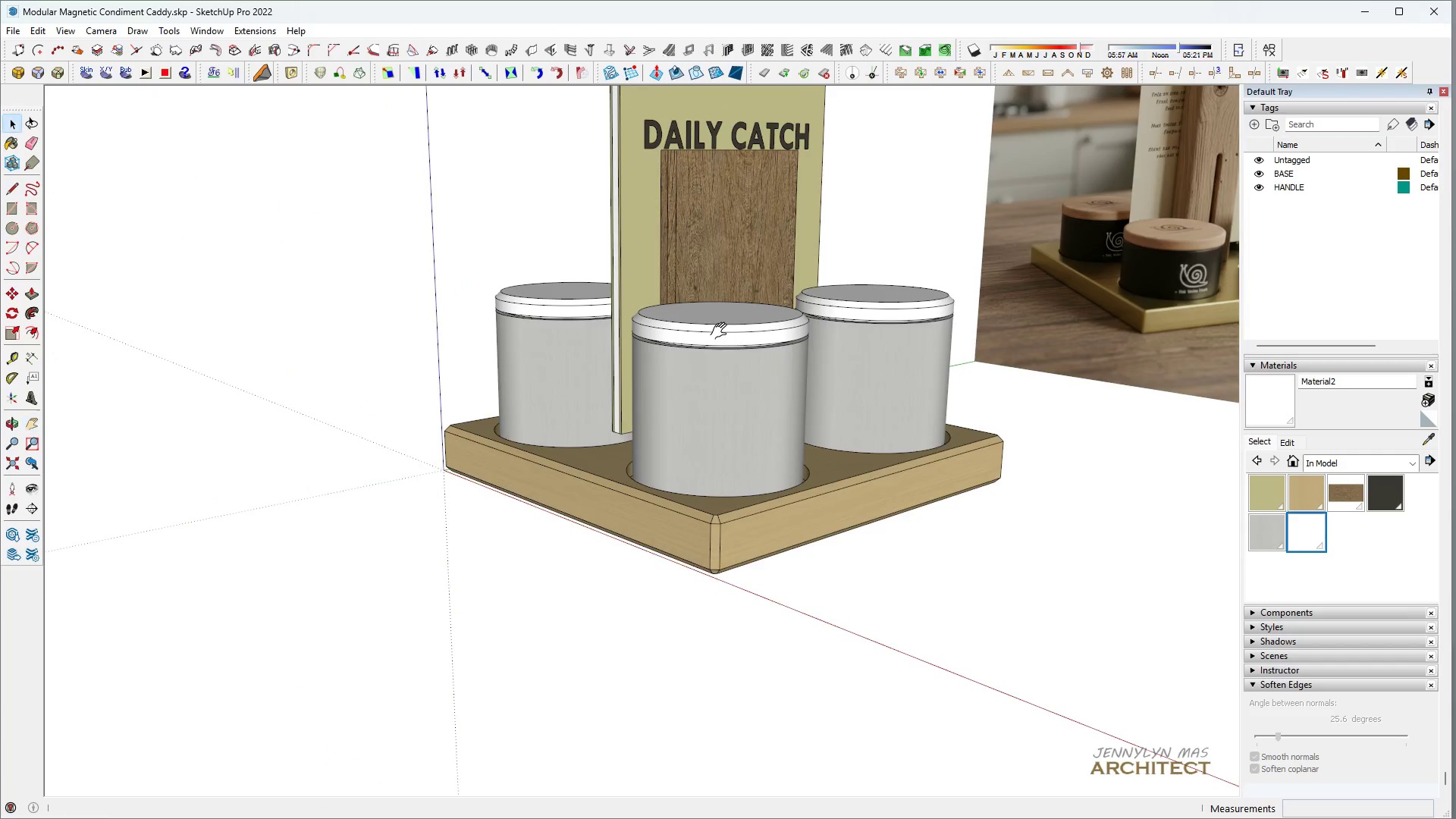 
double_click([732, 331])
 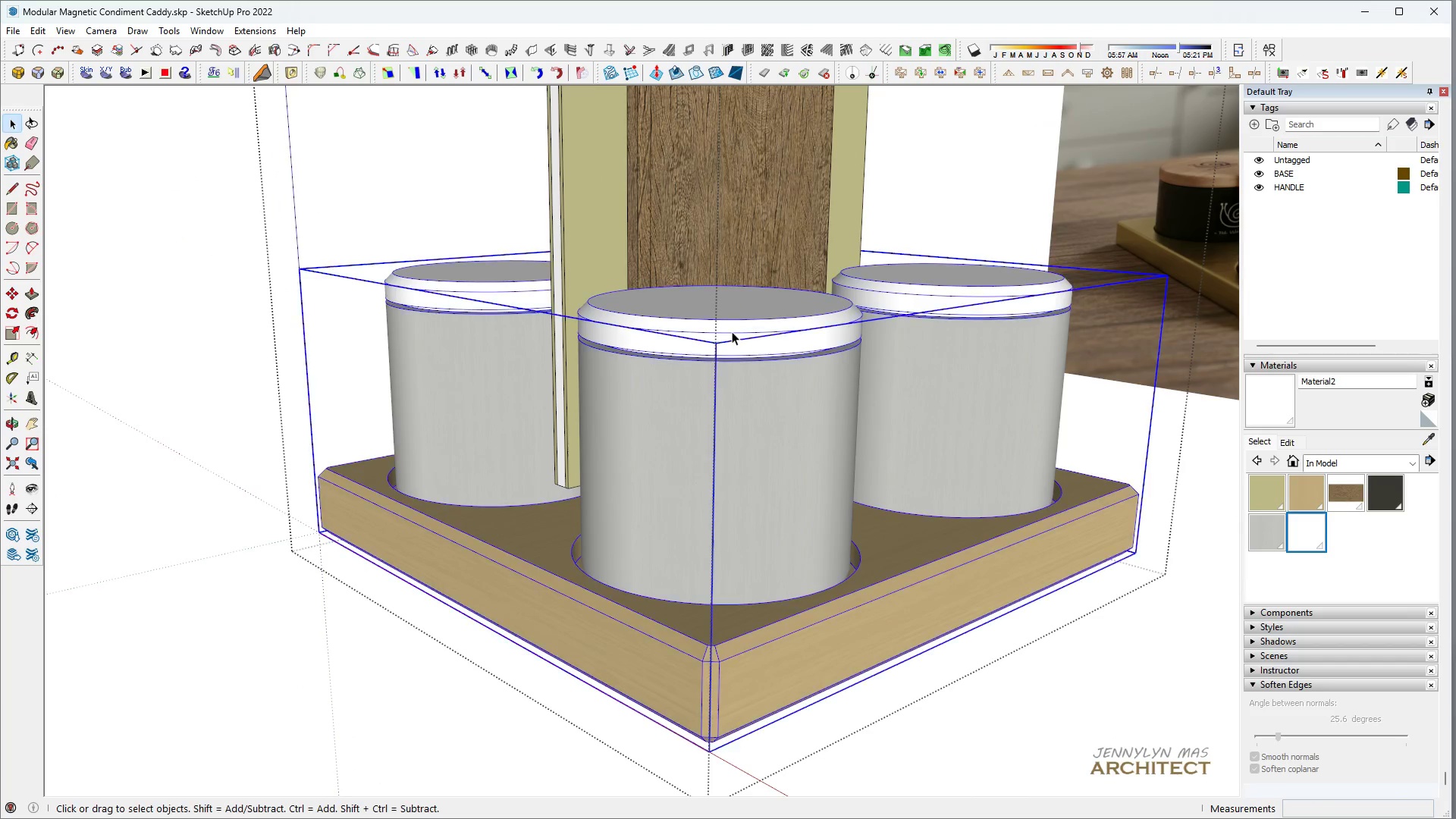 
scroll: coordinate [722, 331], scroll_direction: up, amount: 5.0
 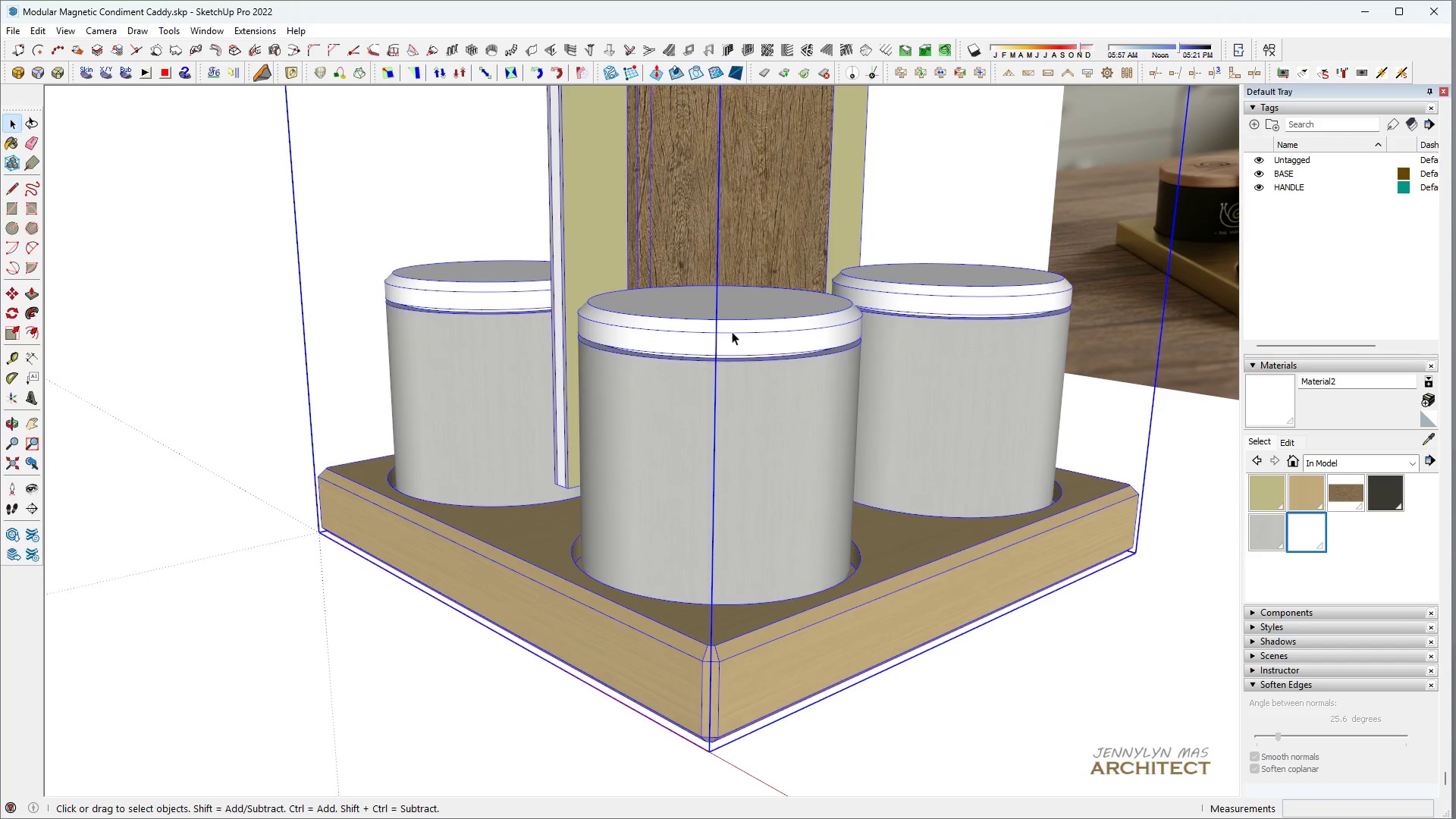 
triple_click([732, 331])
 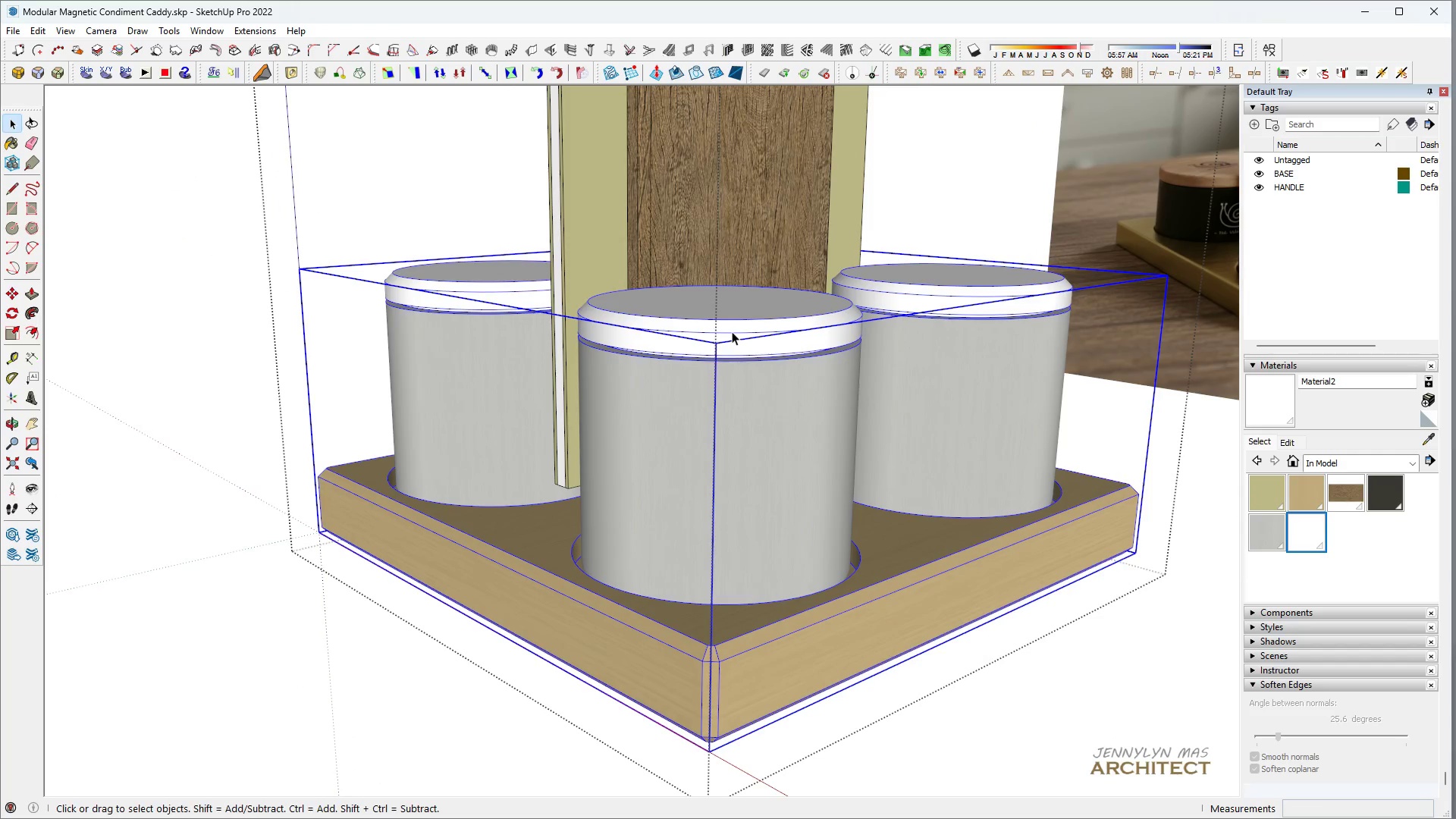 
triple_click([732, 331])
 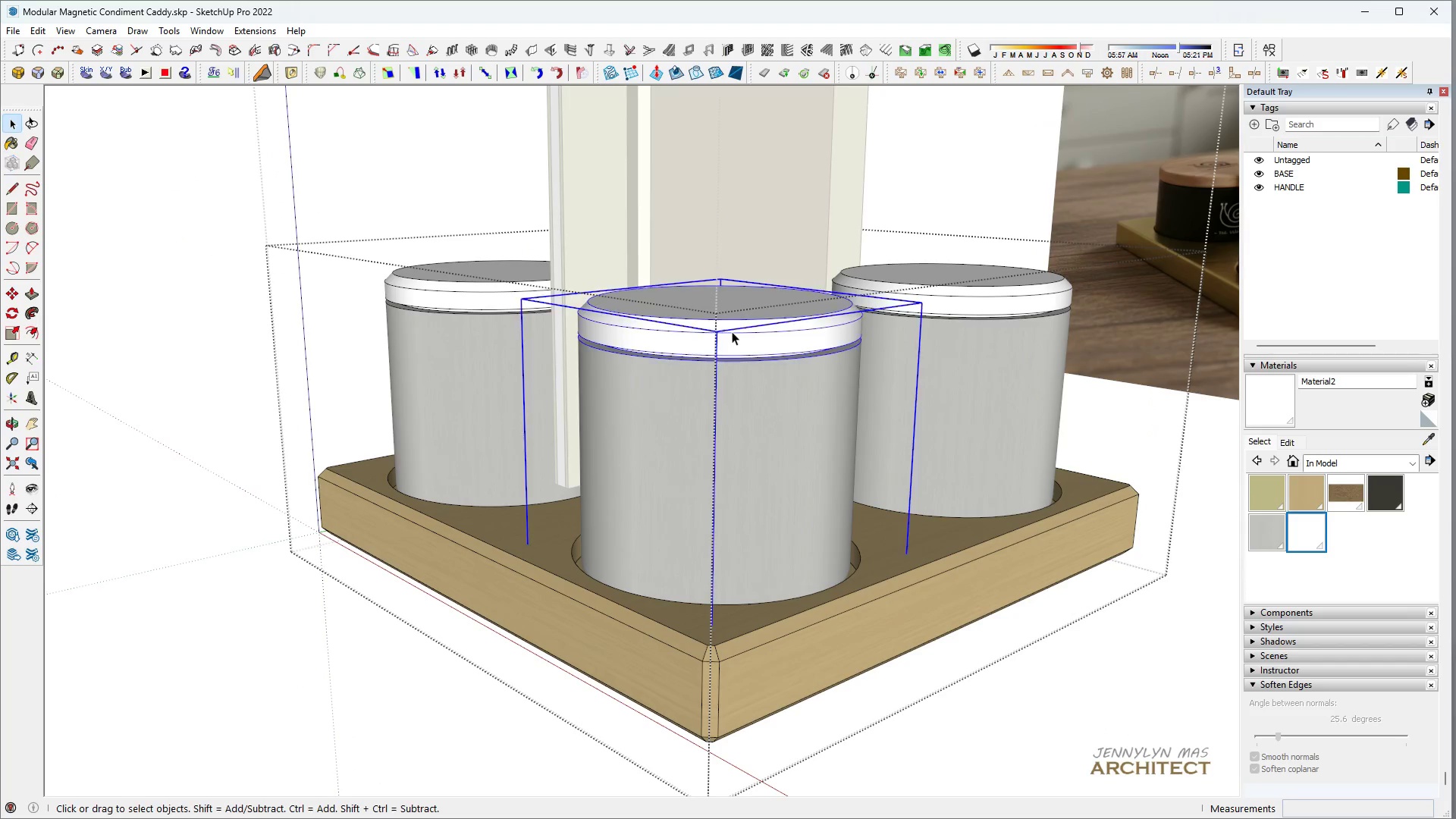 
triple_click([732, 331])
 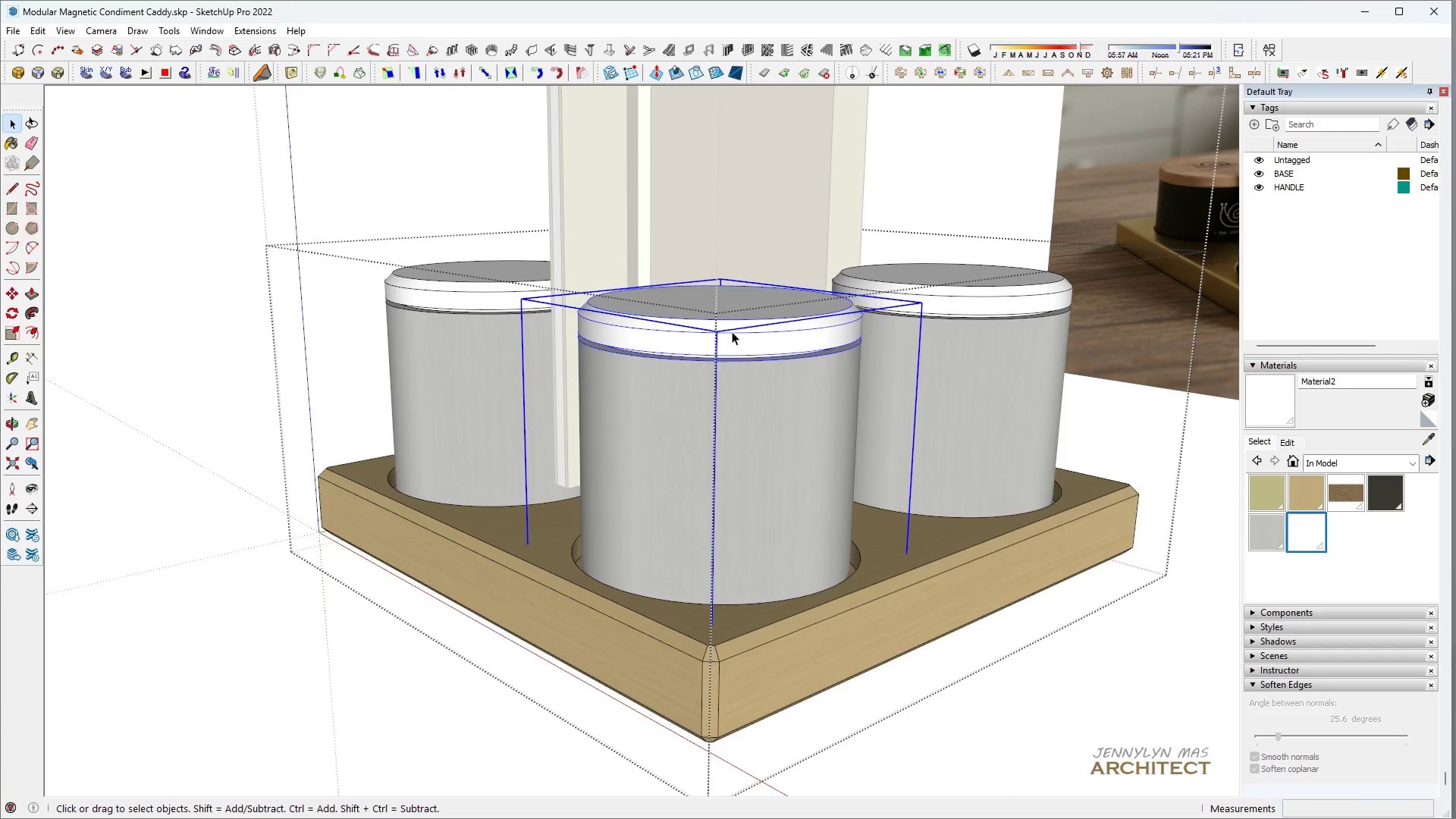 
triple_click([732, 331])
 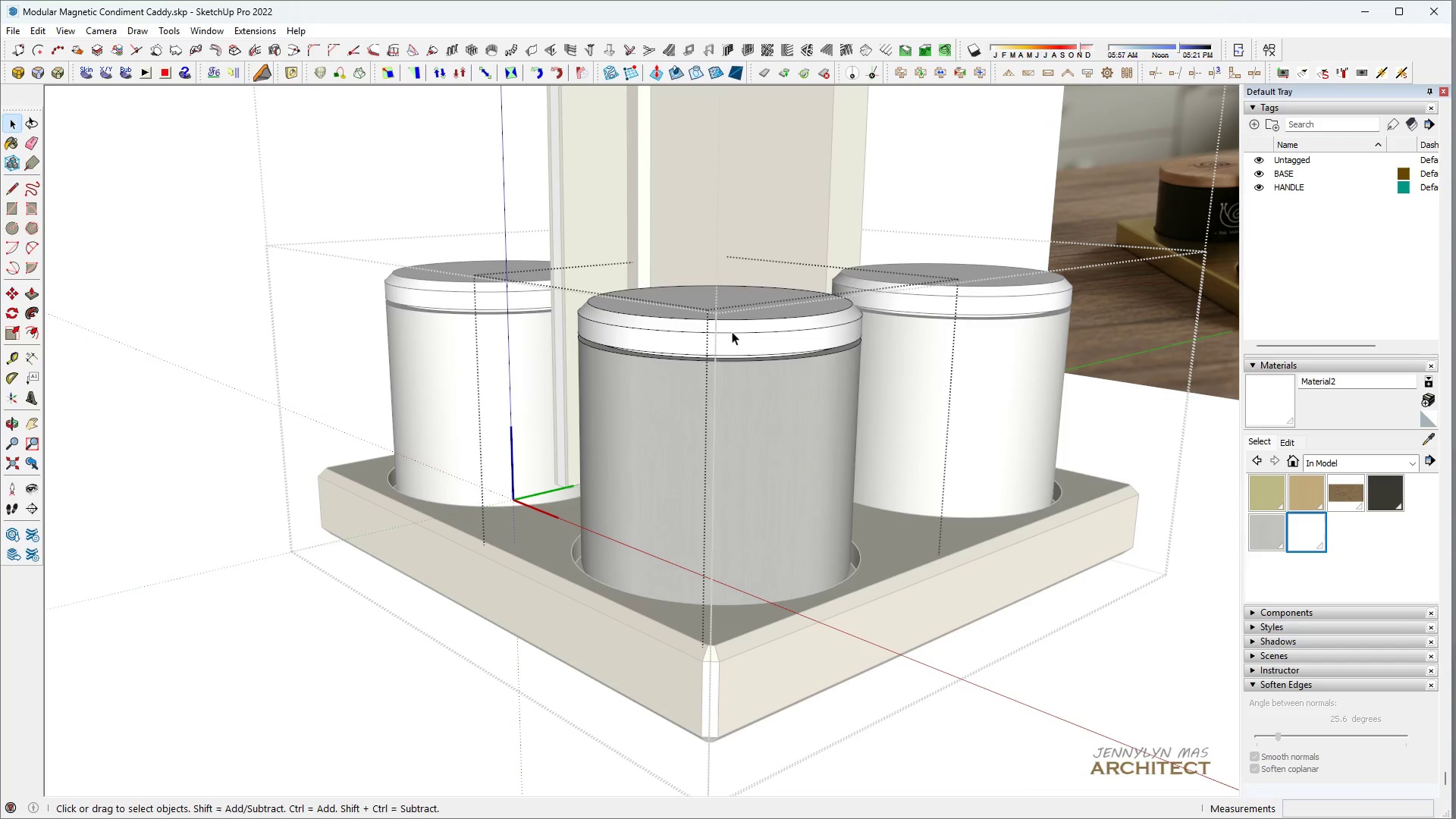 
triple_click([732, 331])
 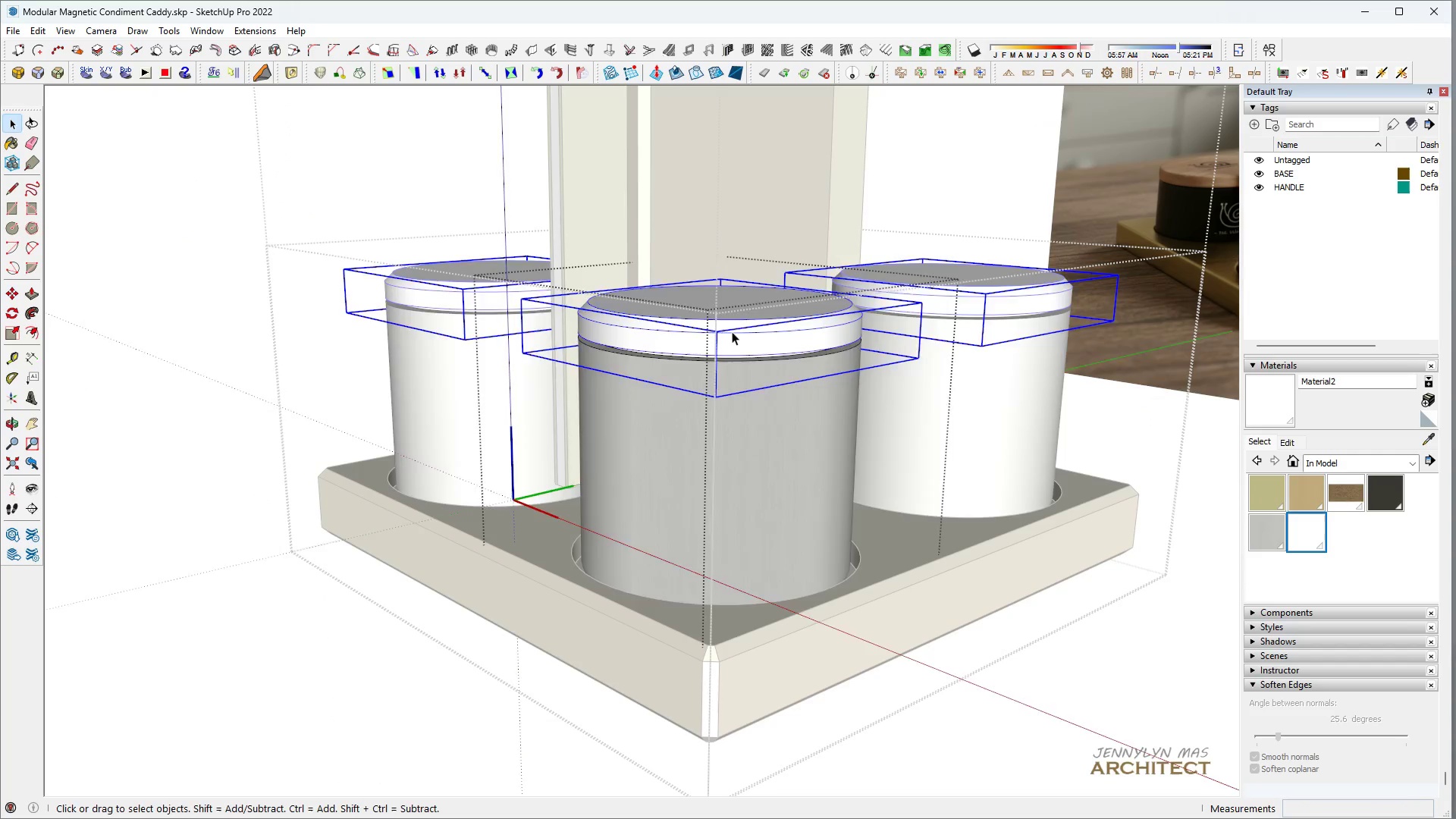 
triple_click([732, 331])
 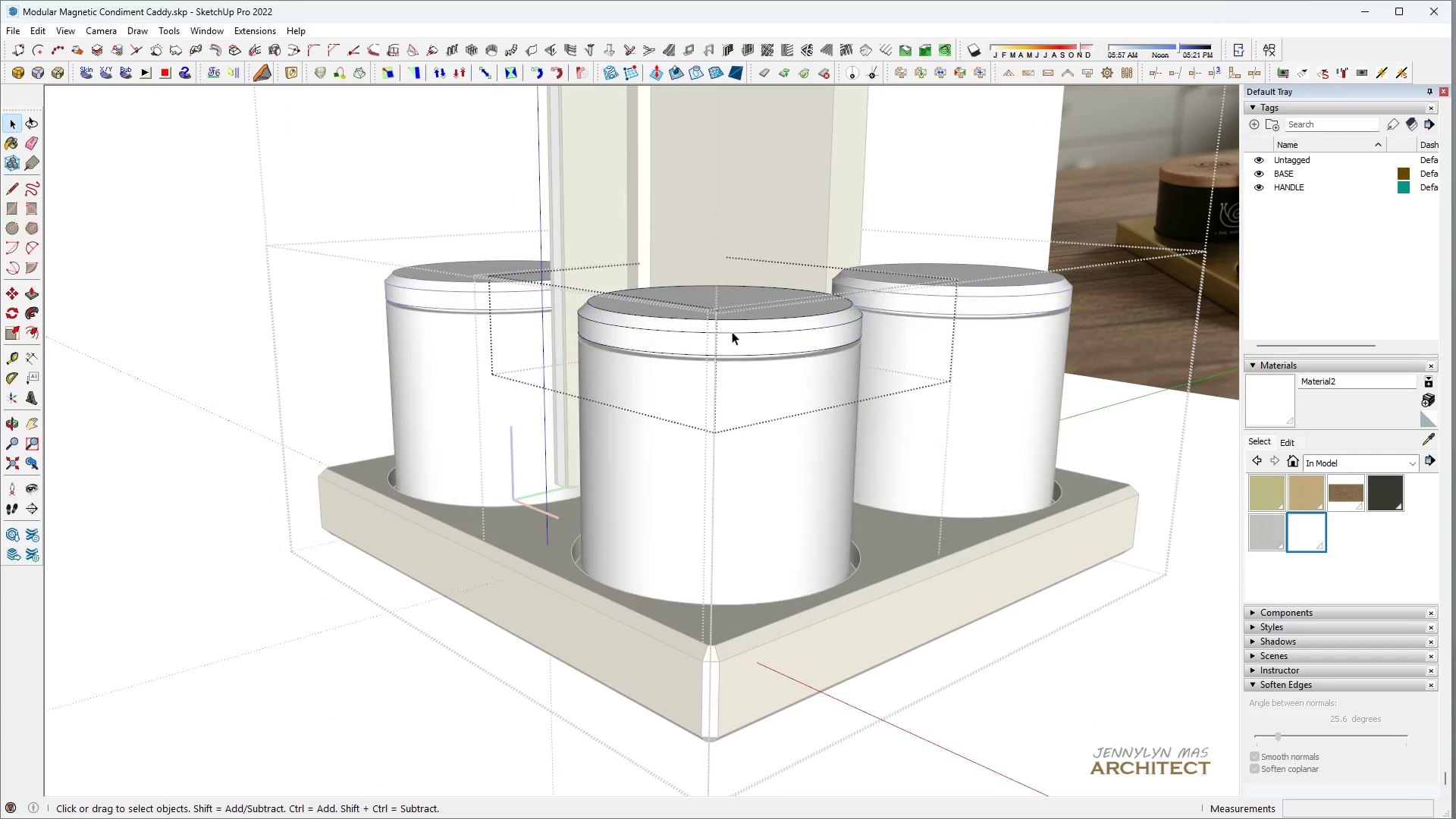 
triple_click([732, 331])
 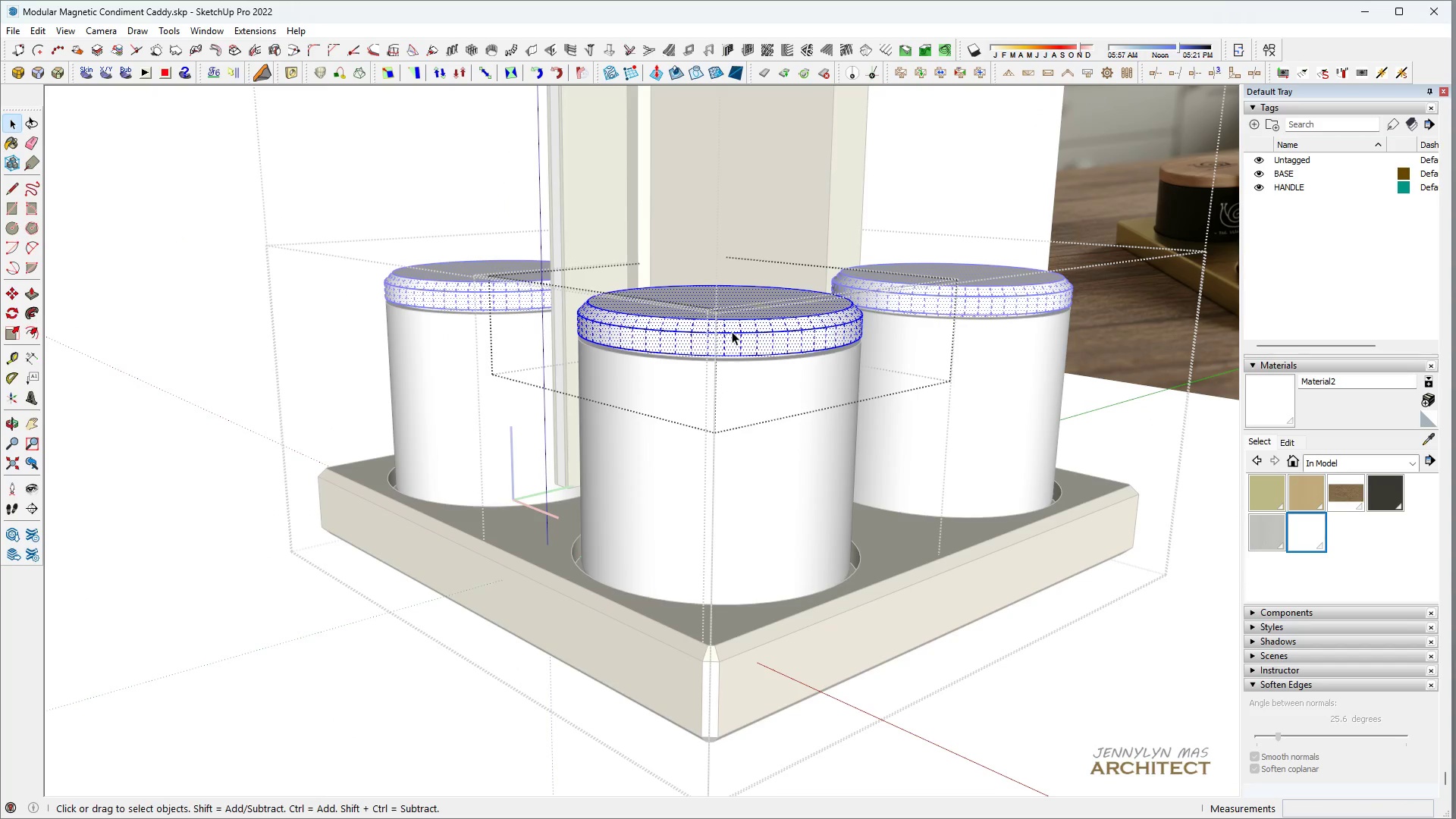 
triple_click([732, 331])
 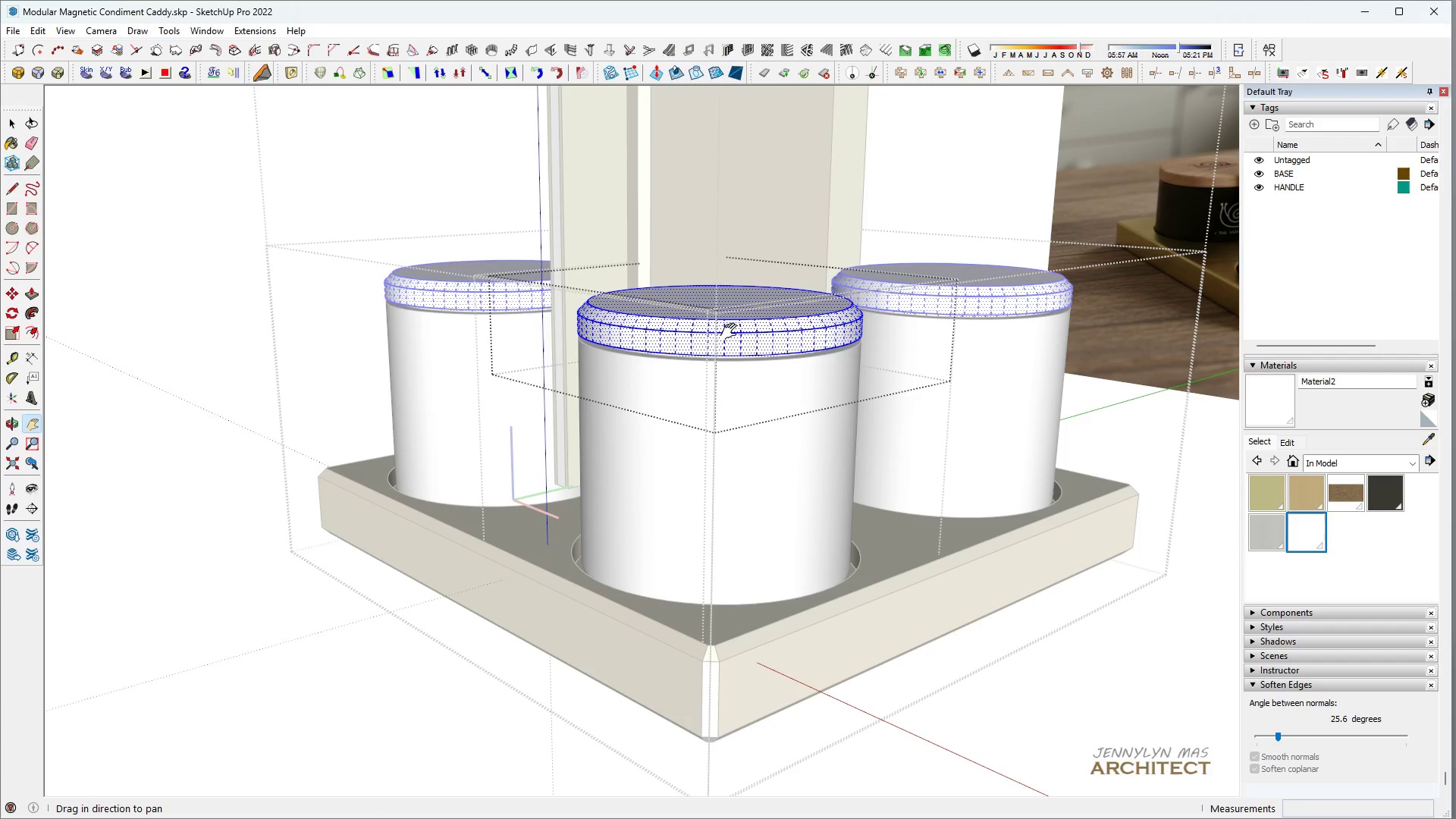 
key(H)
 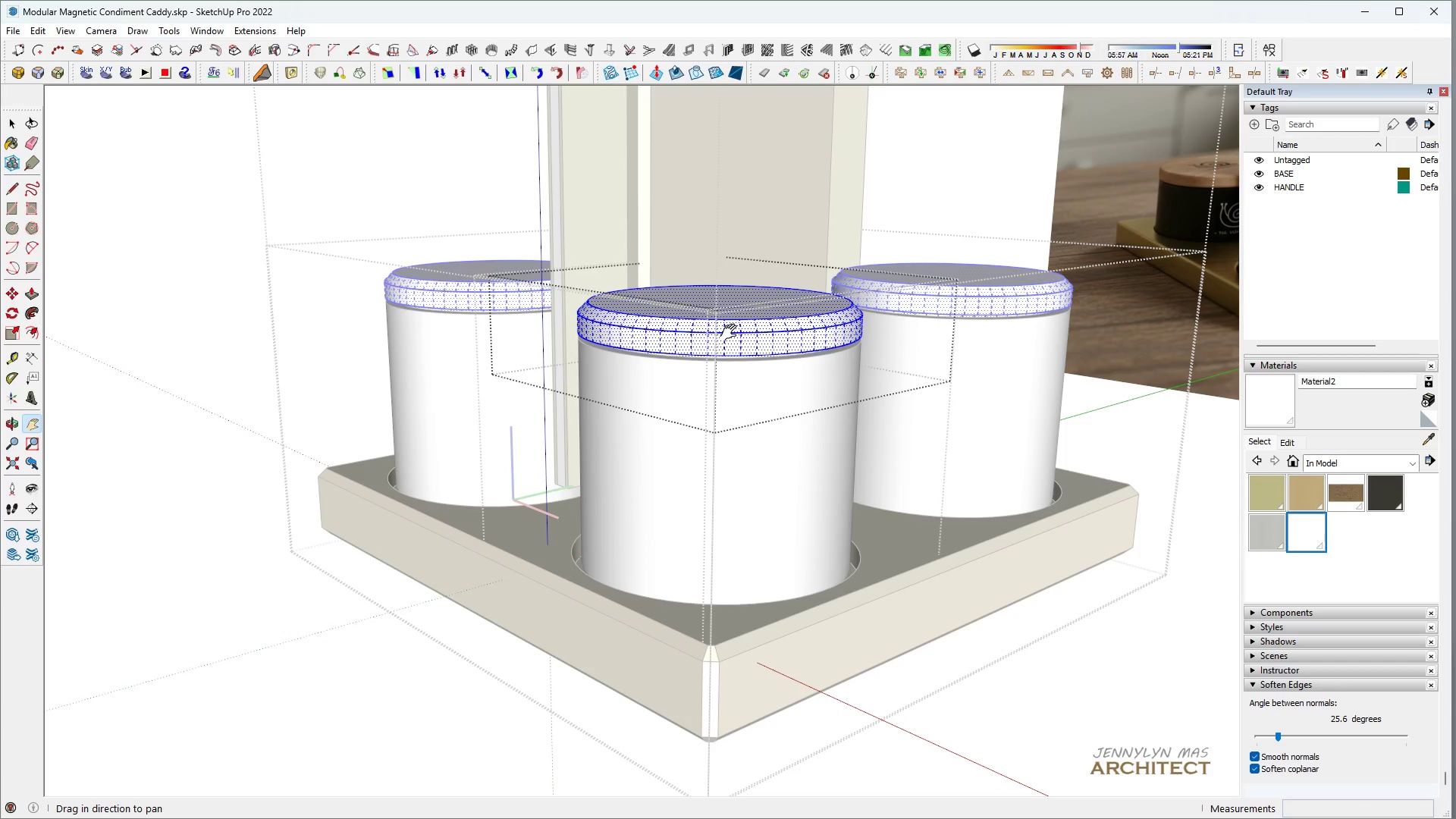 
key(Space)
 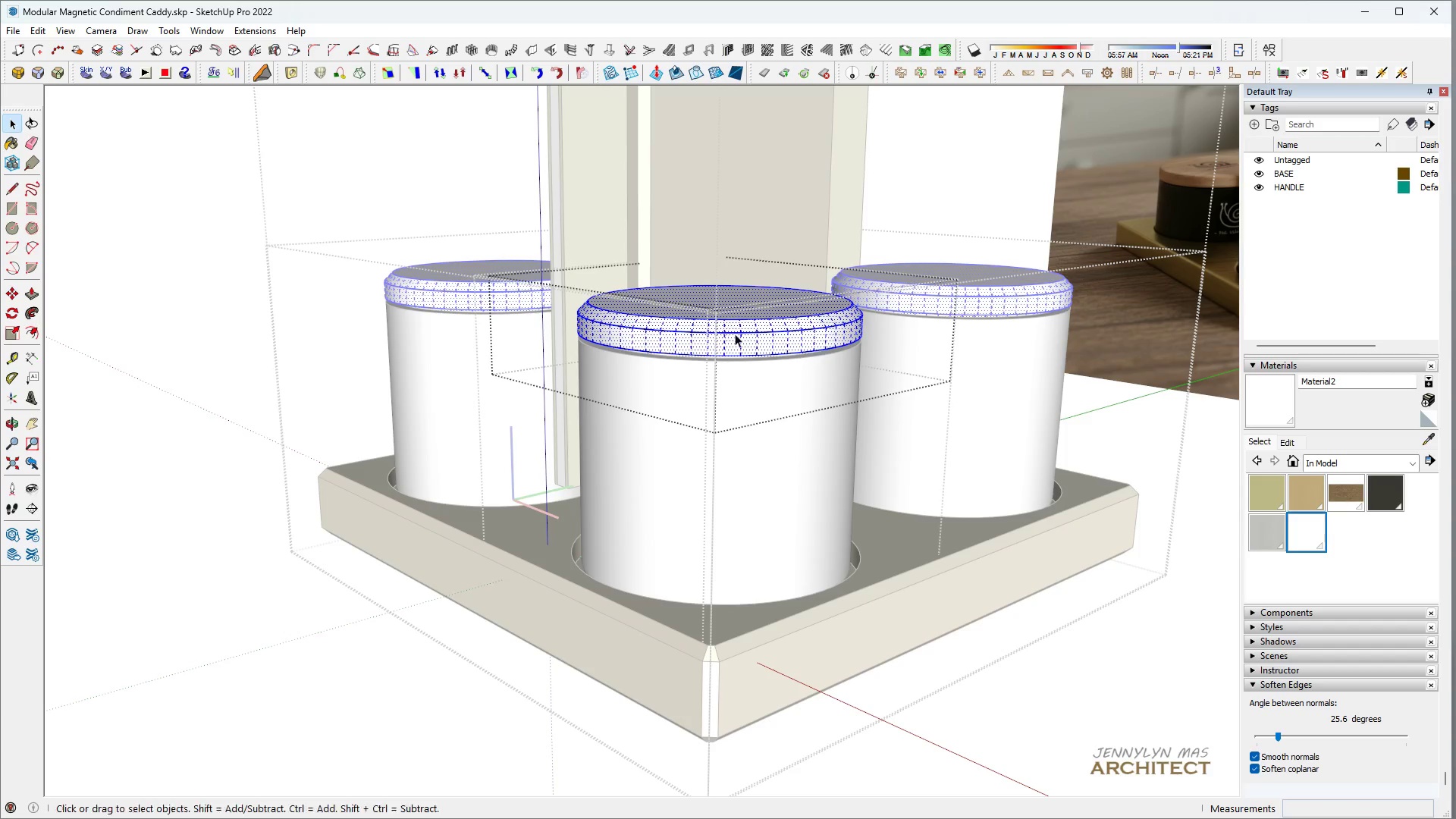 
key(B)
 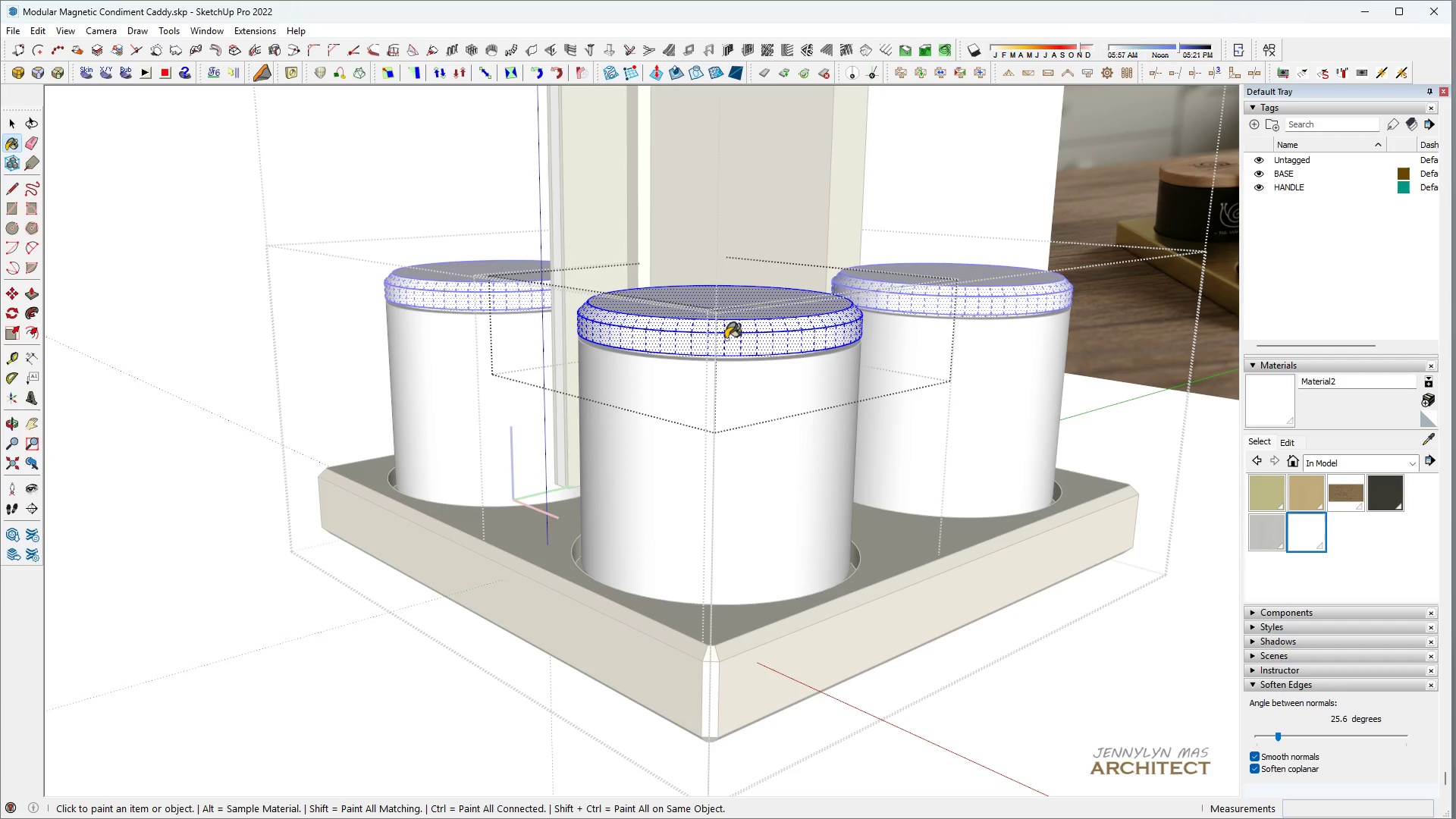 
left_click_drag(start_coordinate=[739, 334], to_coordinate=[563, 386])
 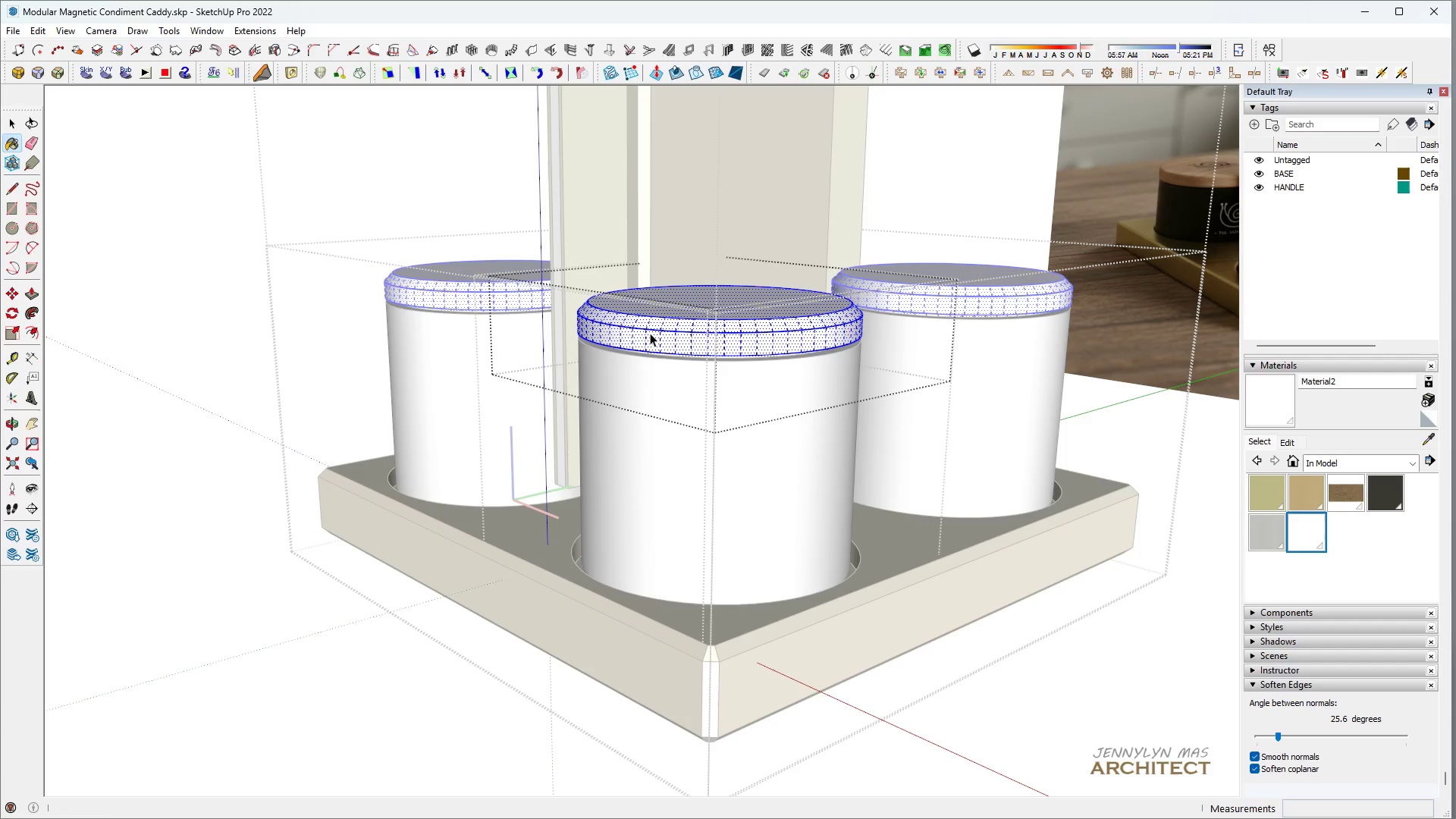 
key(Space)
 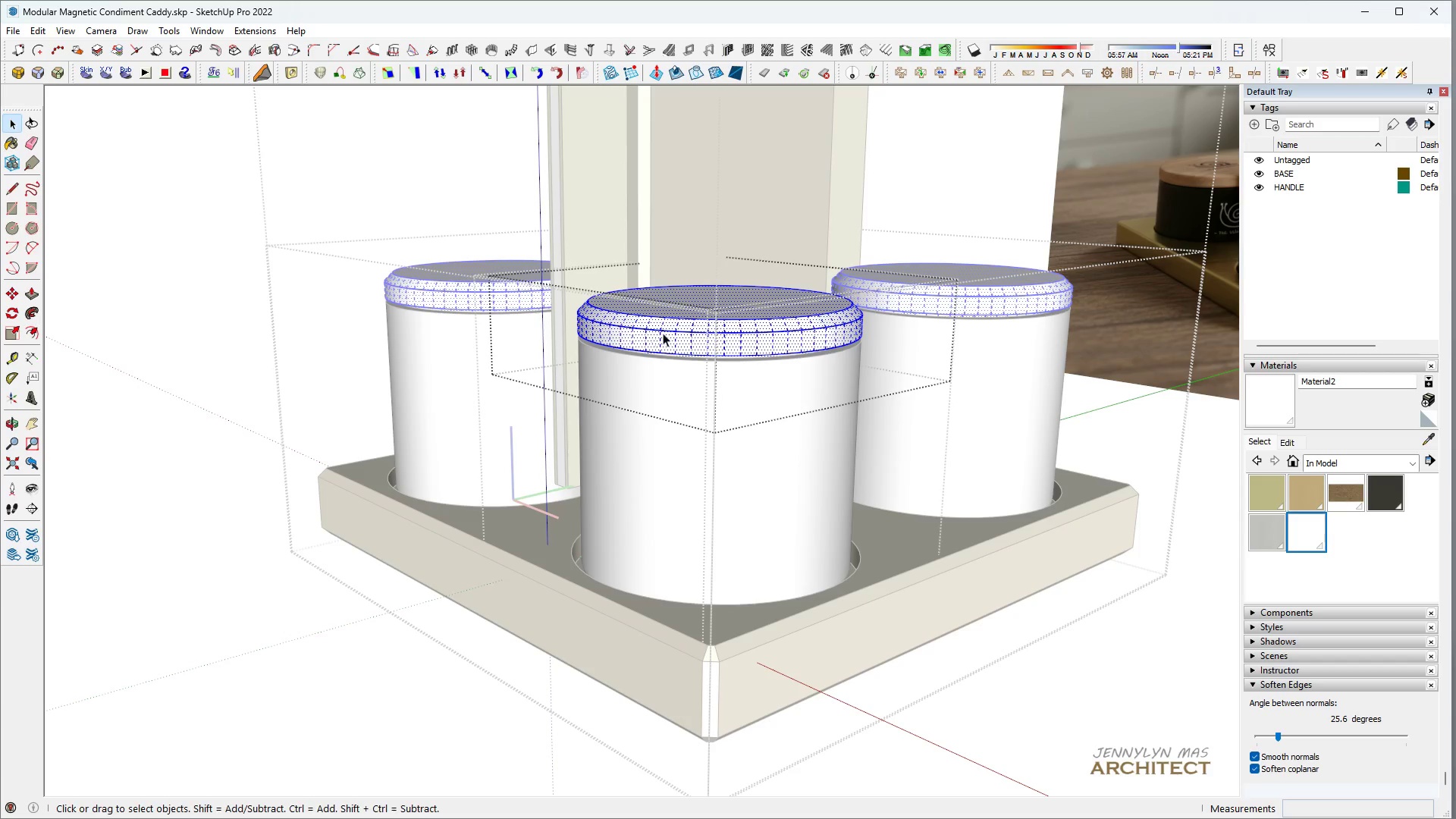 
key(H)
 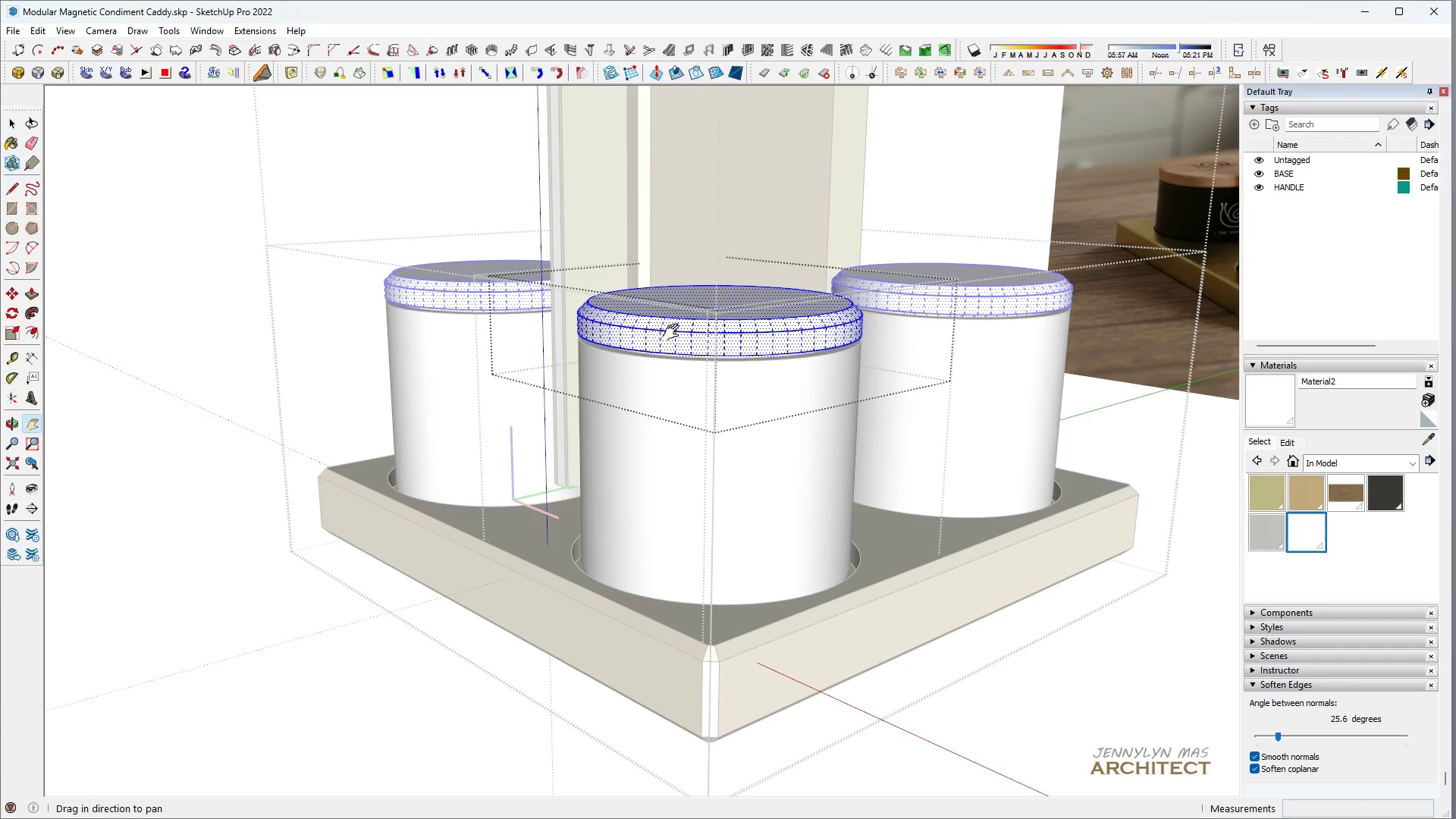 
left_click_drag(start_coordinate=[674, 333], to_coordinate=[341, 447])
 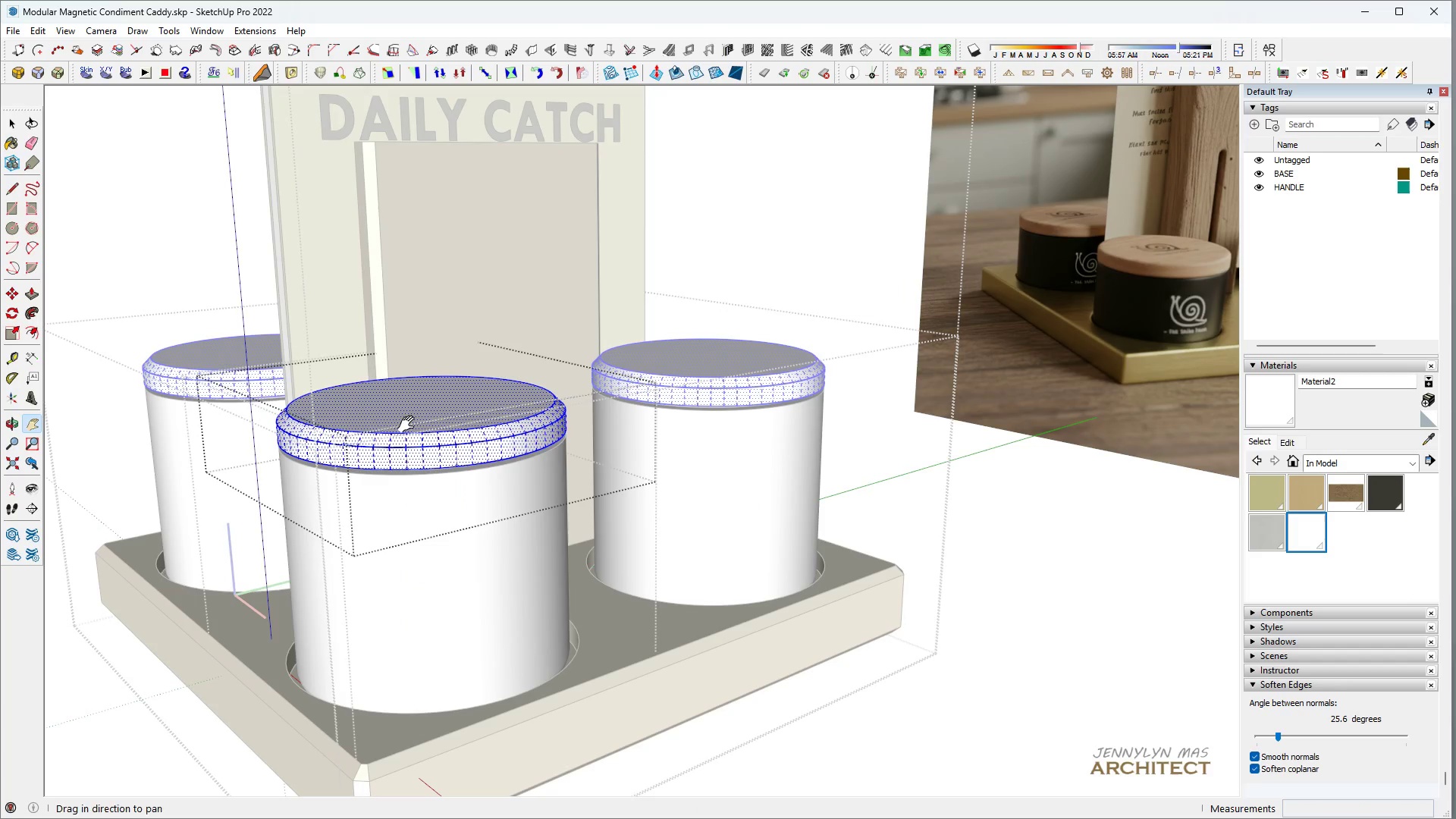 
key(Space)
 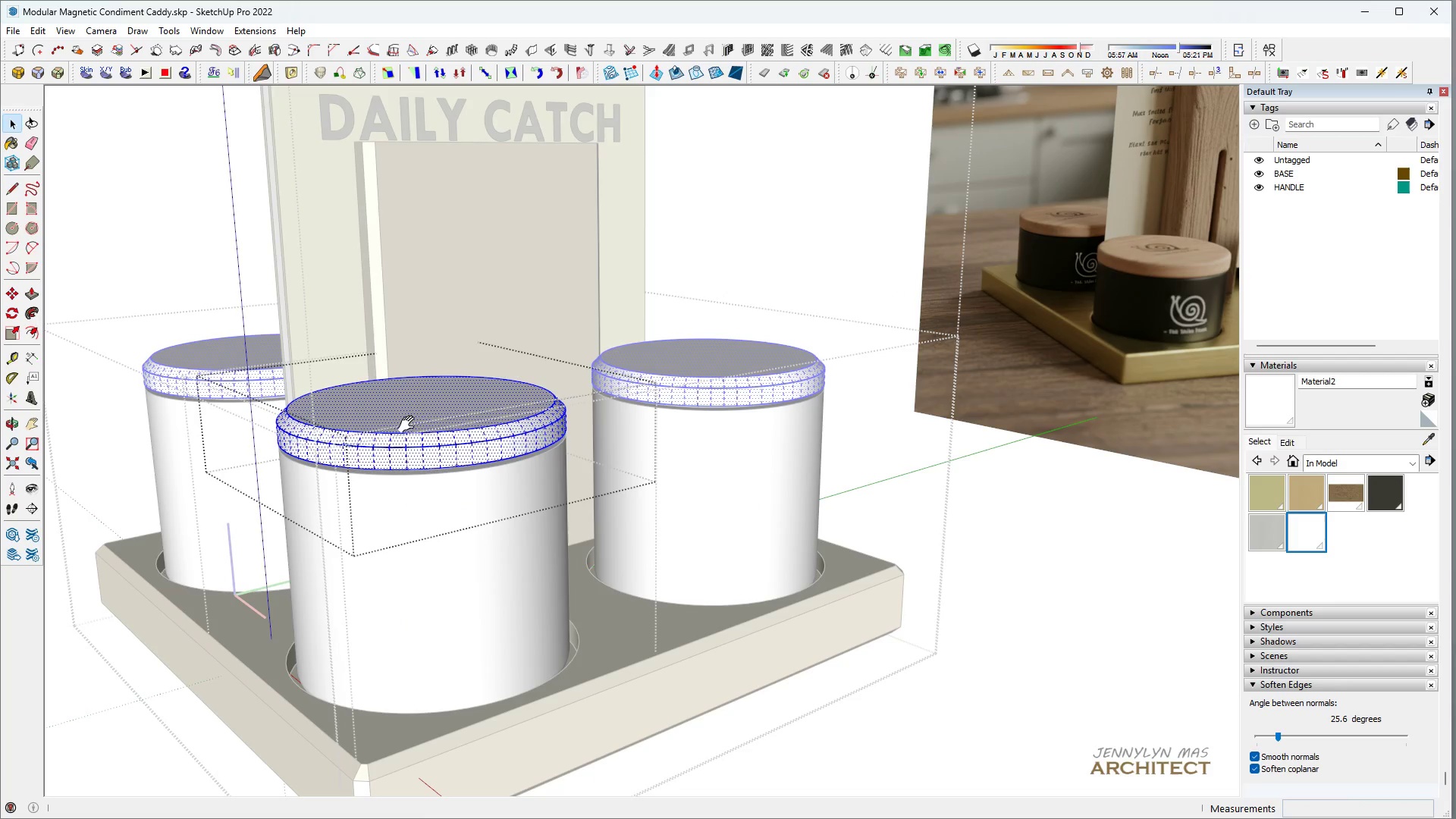 
key(B)
 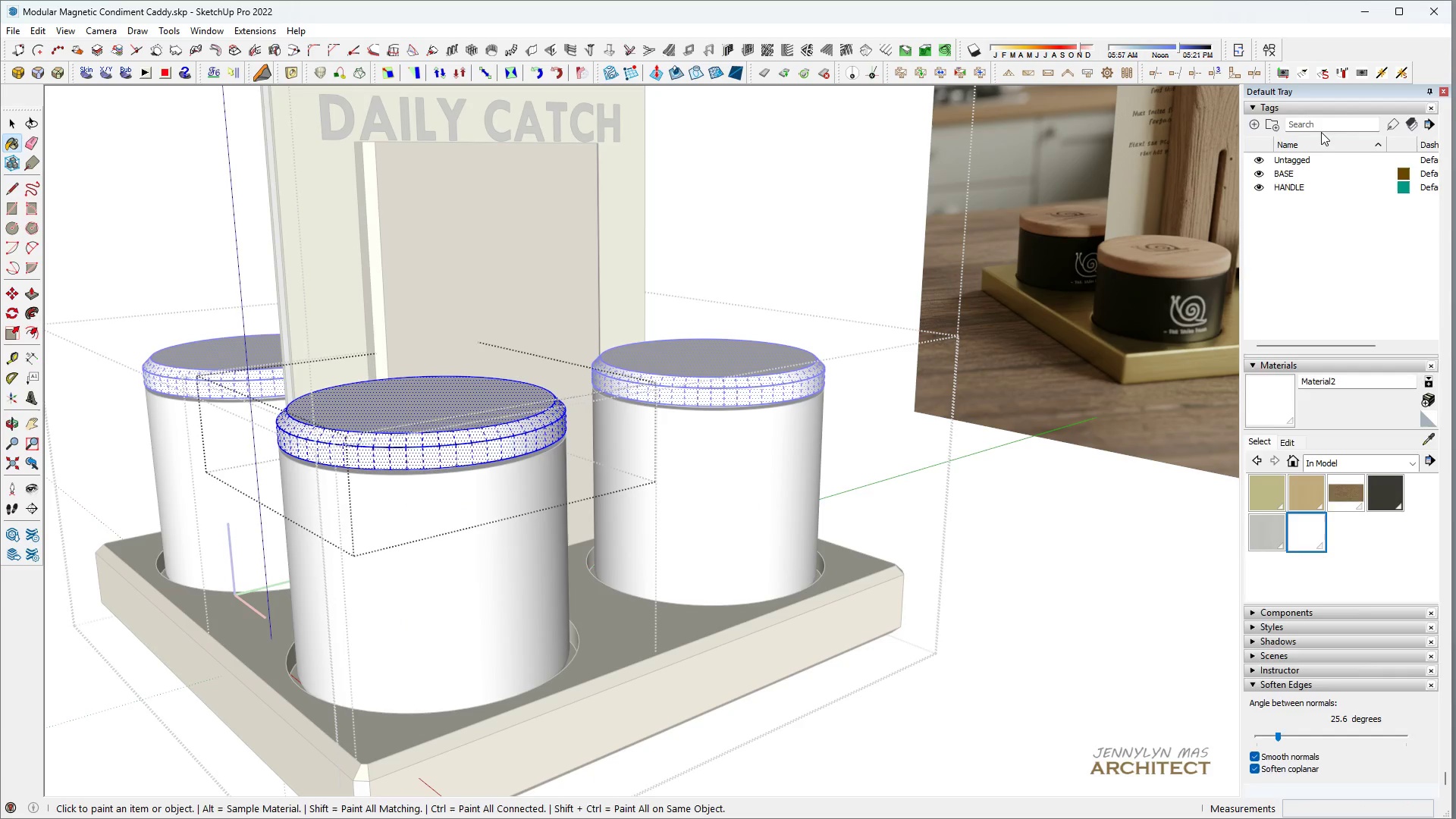 
scroll: coordinate [1348, 258], scroll_direction: up, amount: 4.0
 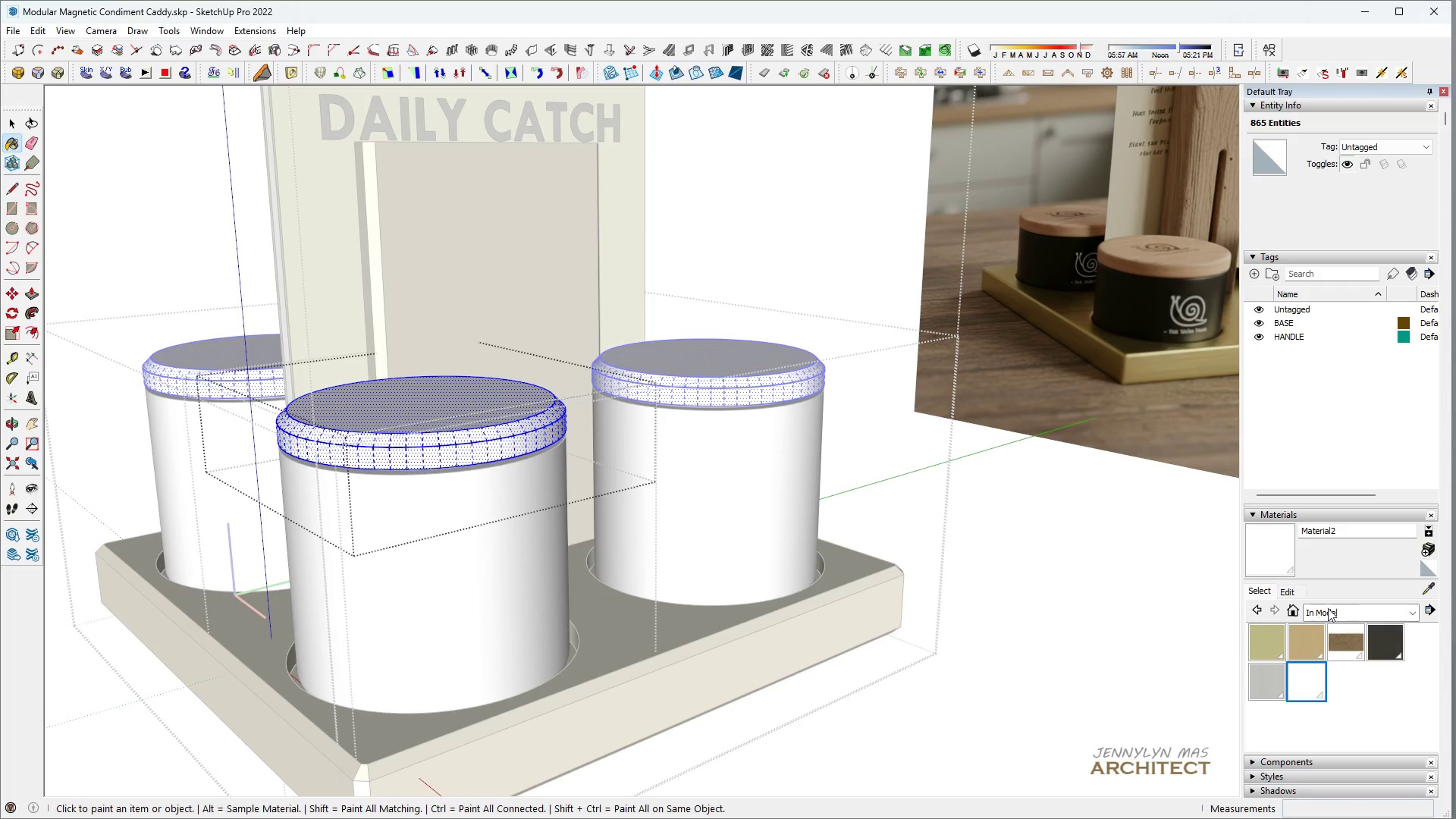 
left_click([1334, 613])
 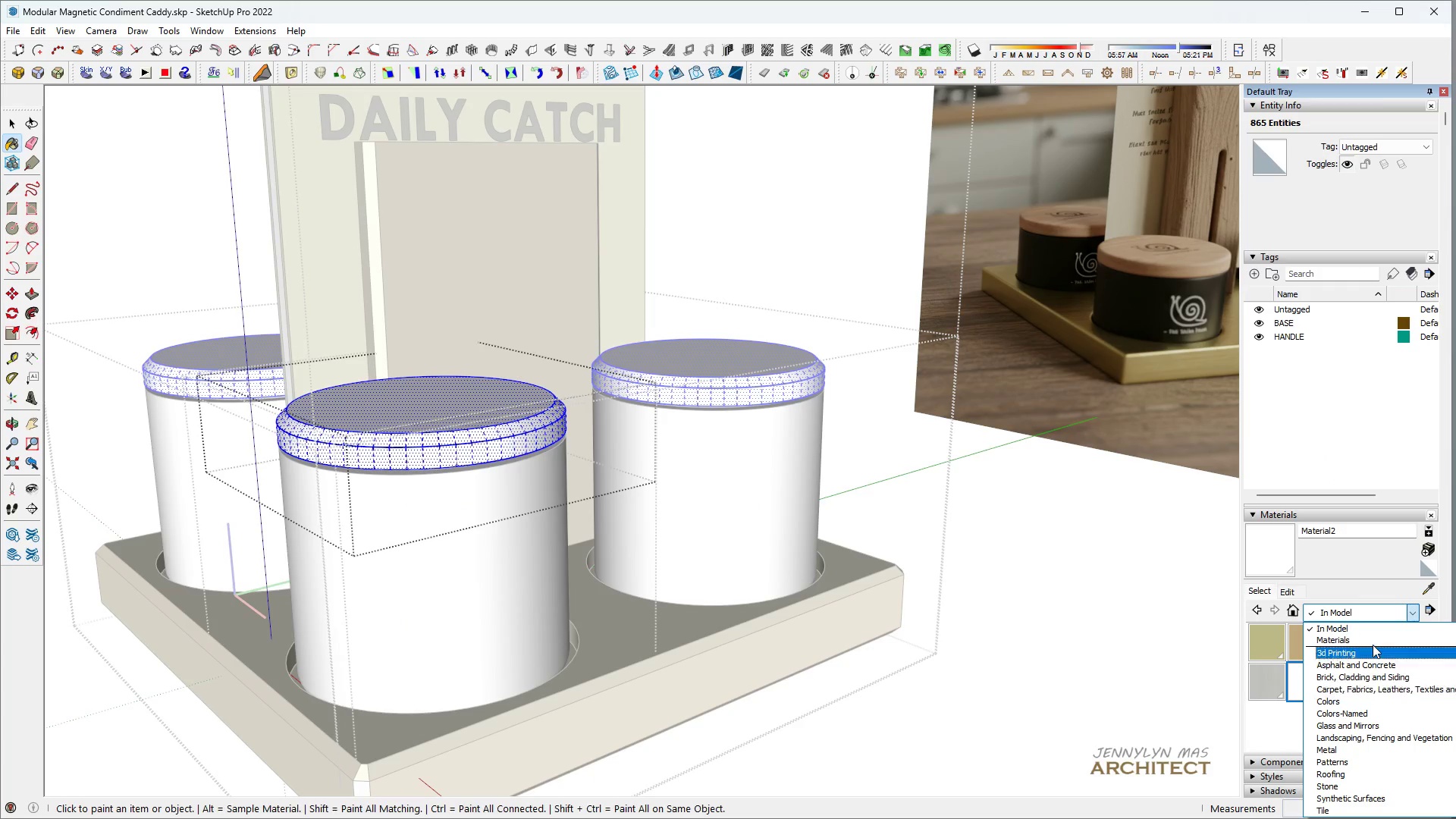 
left_click([1278, 46])
 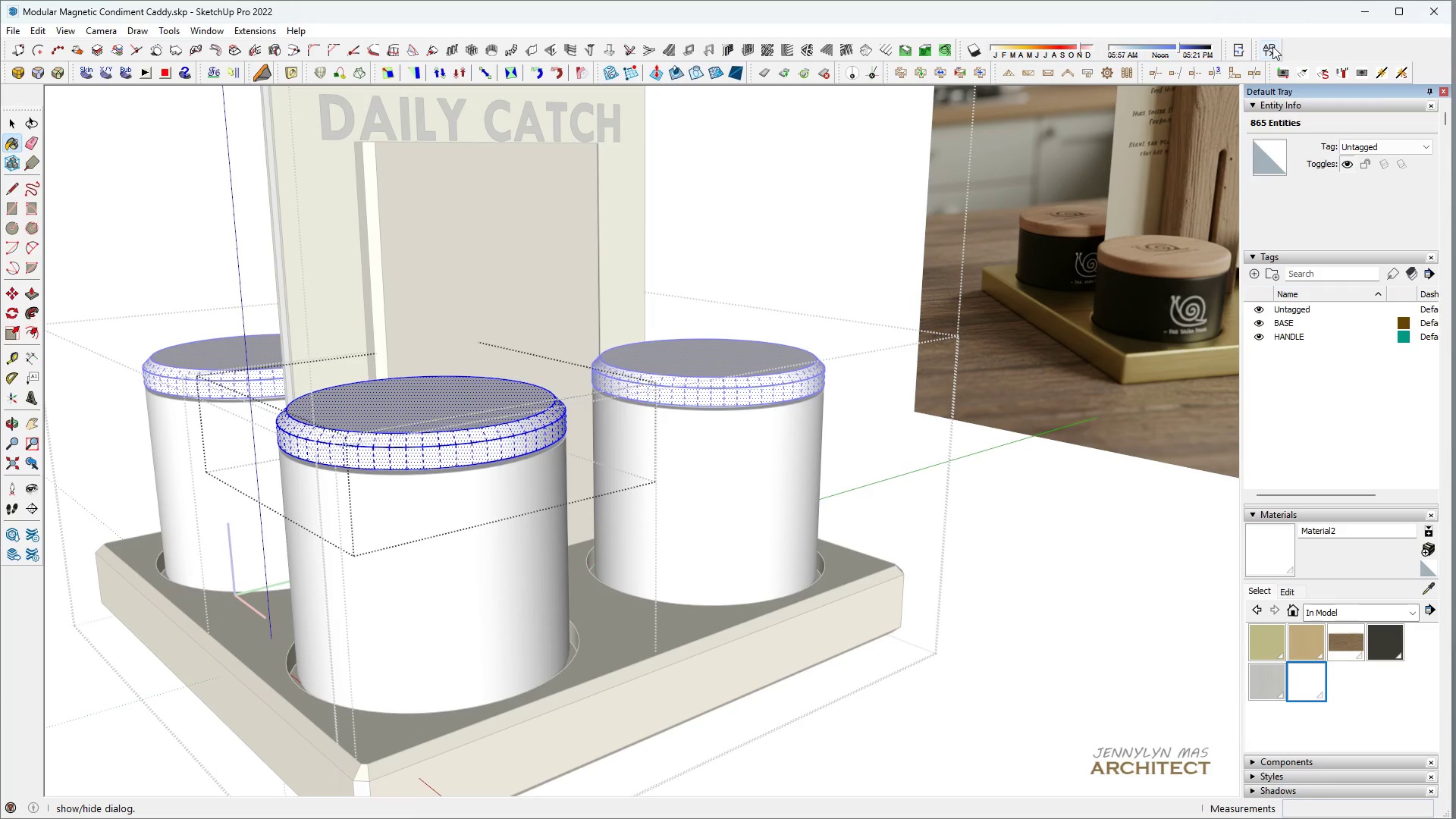 
left_click([1272, 46])
 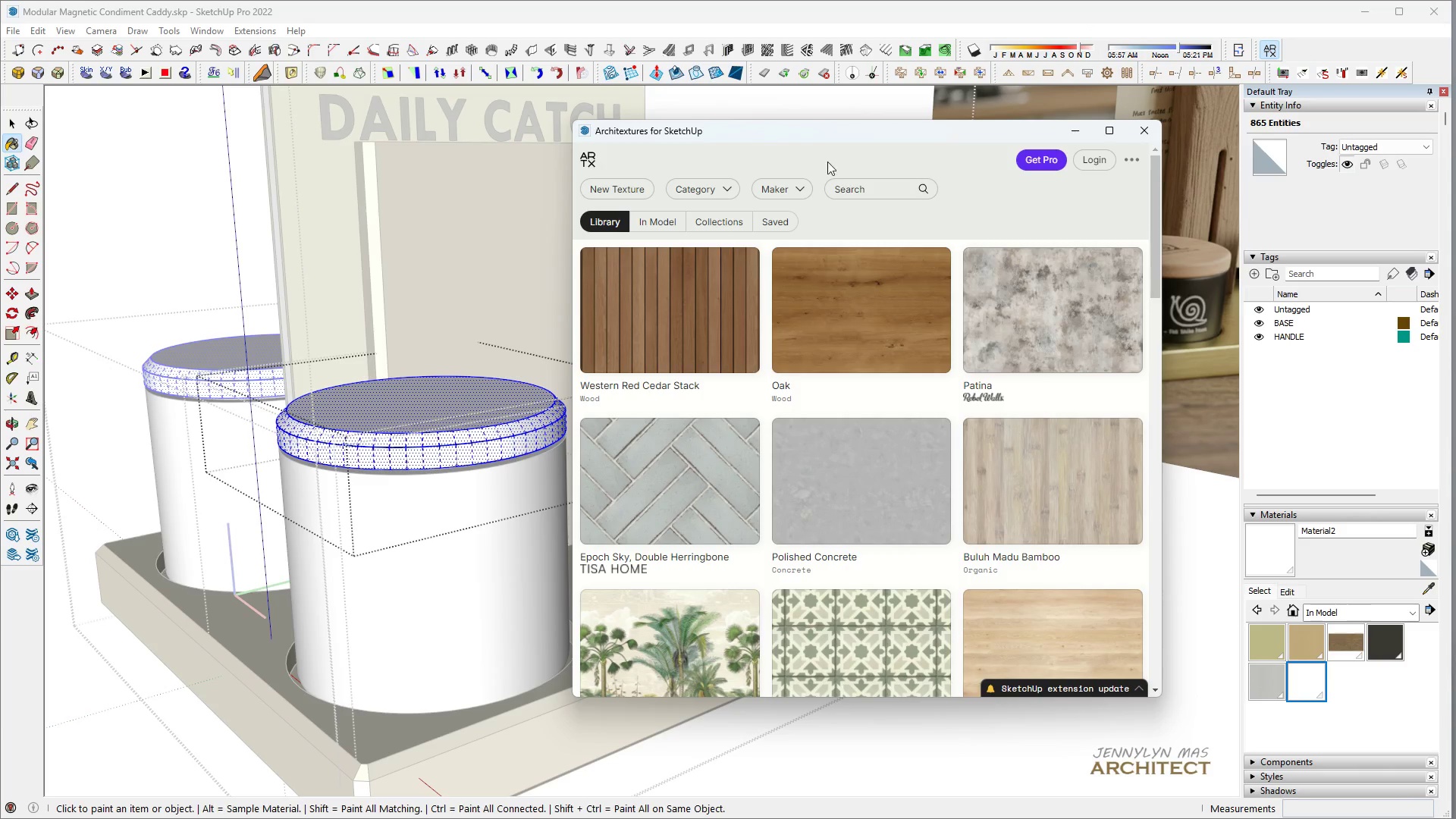 
left_click([709, 188])
 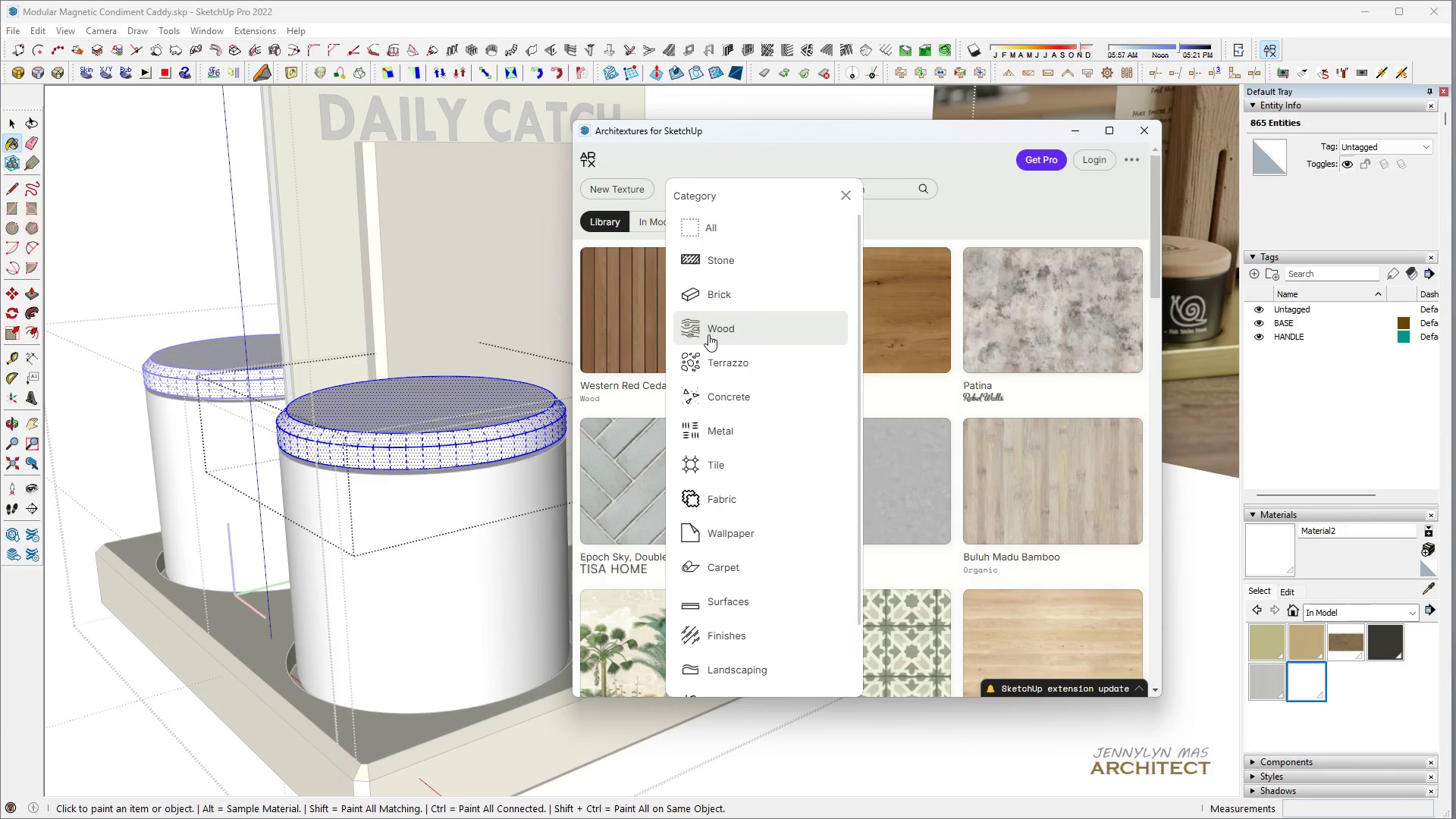 
left_click([708, 335])
 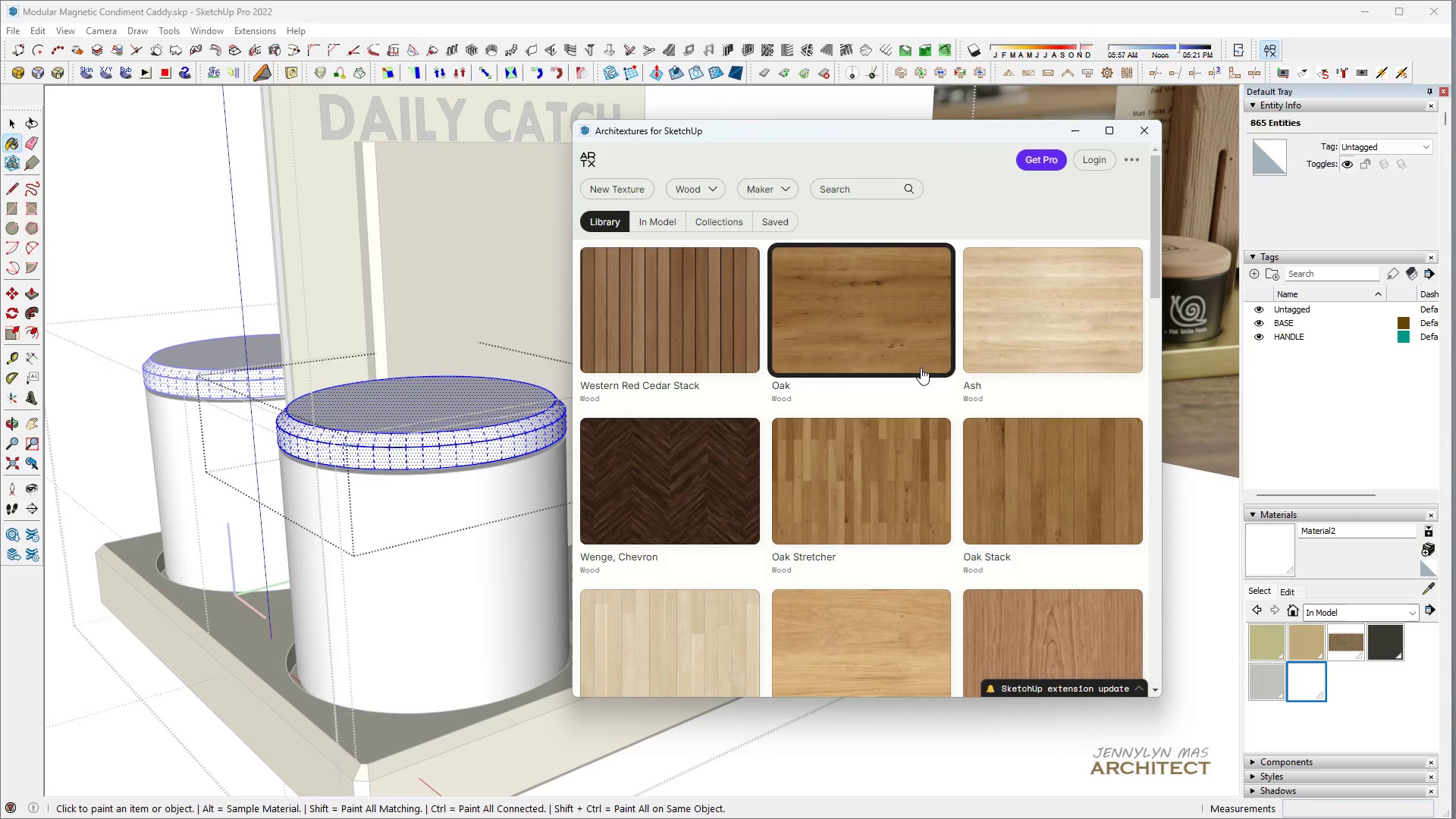 
left_click([1058, 325])
 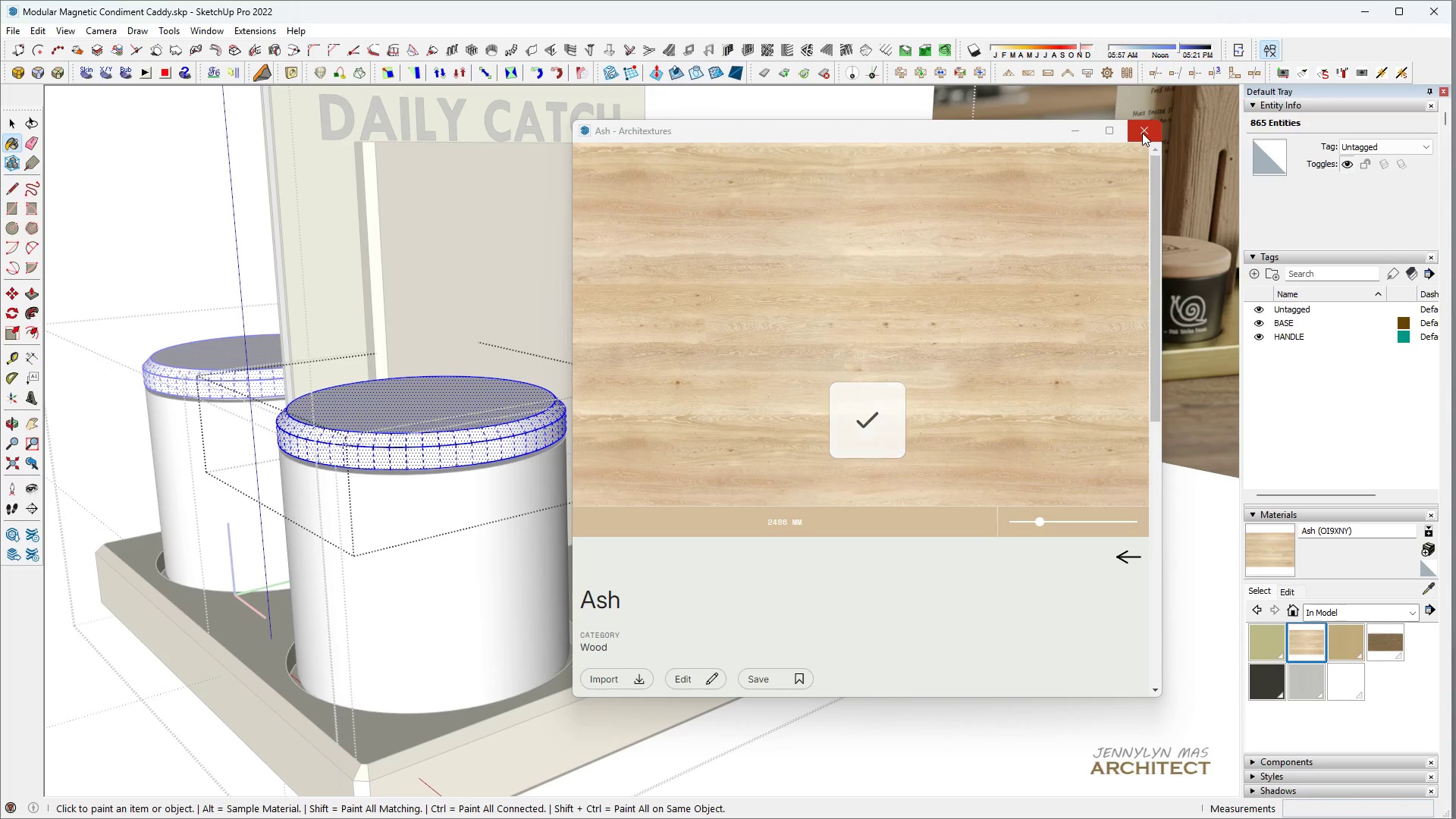 
left_click([496, 438])
 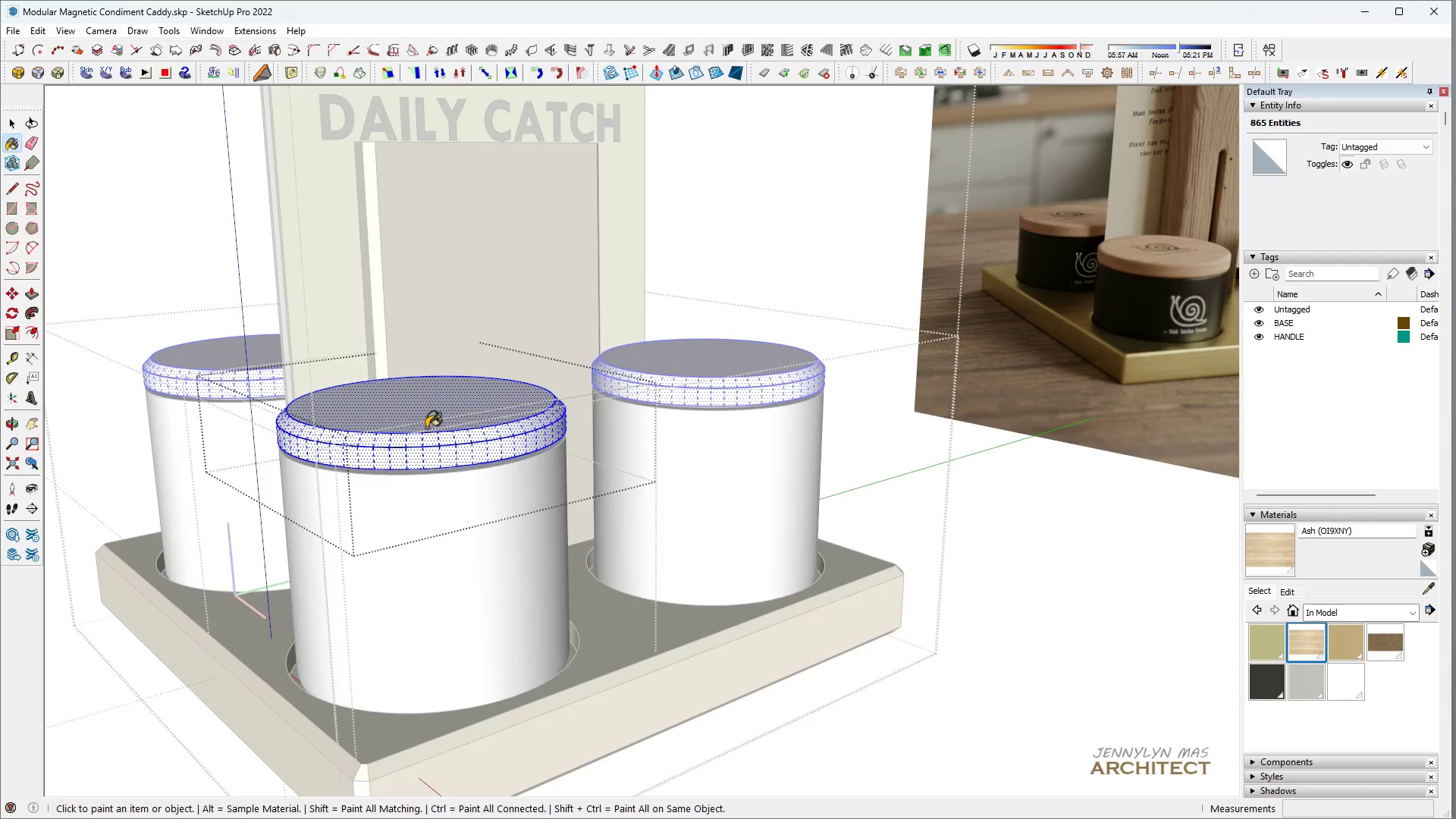 
scroll: coordinate [670, 461], scroll_direction: up, amount: 13.0
 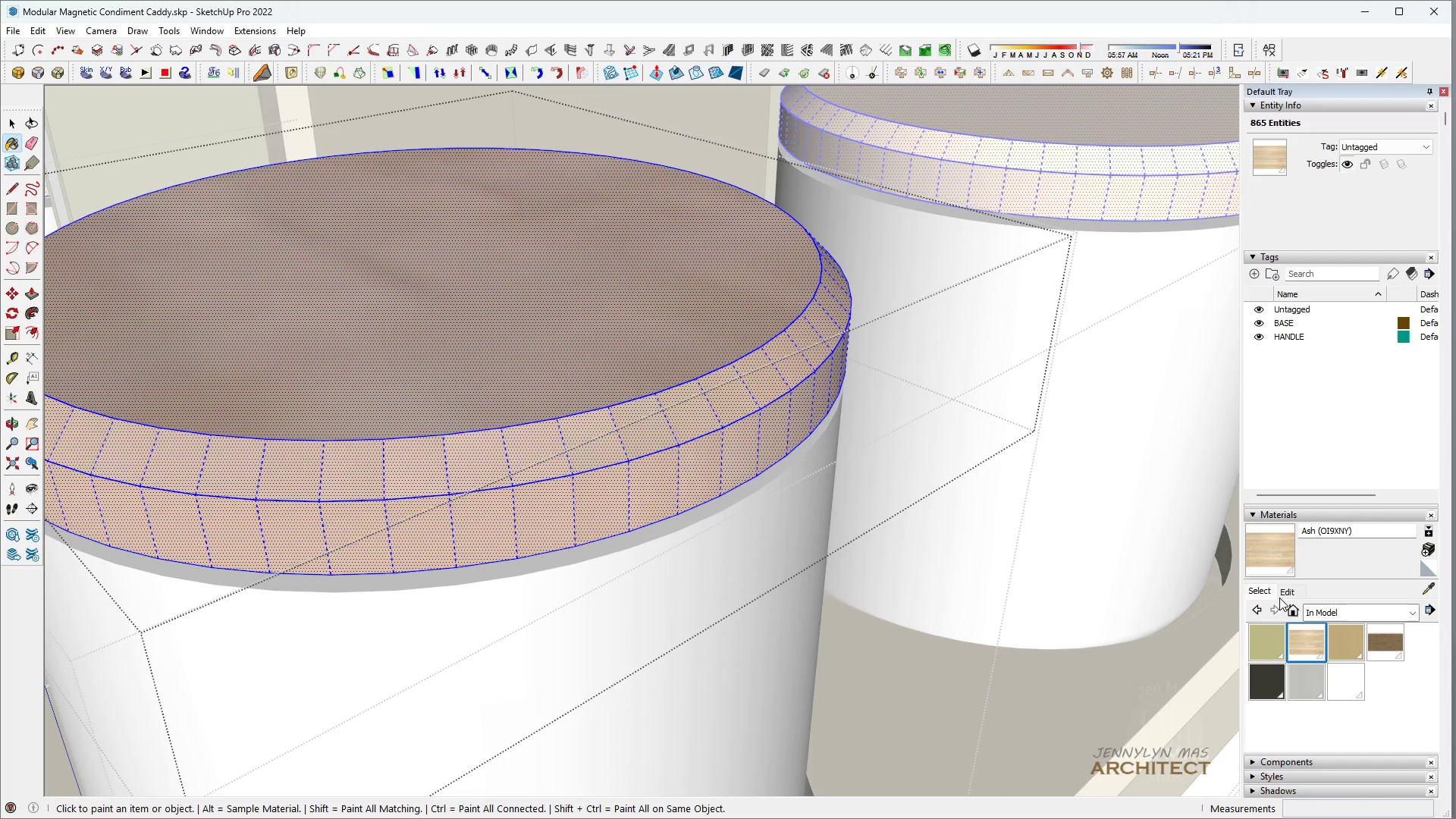 
left_click([1280, 592])
 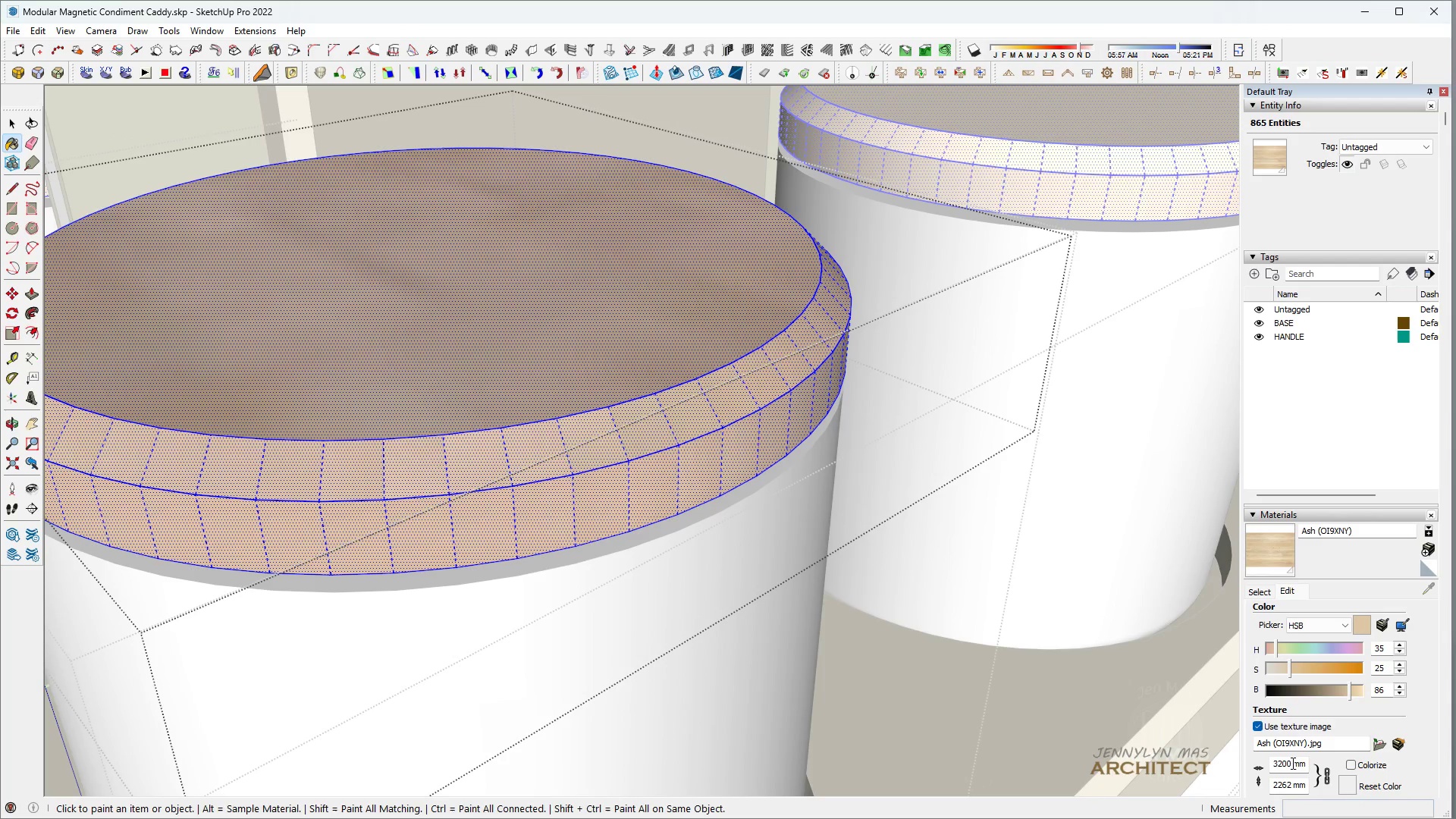 
left_click([1291, 763])
 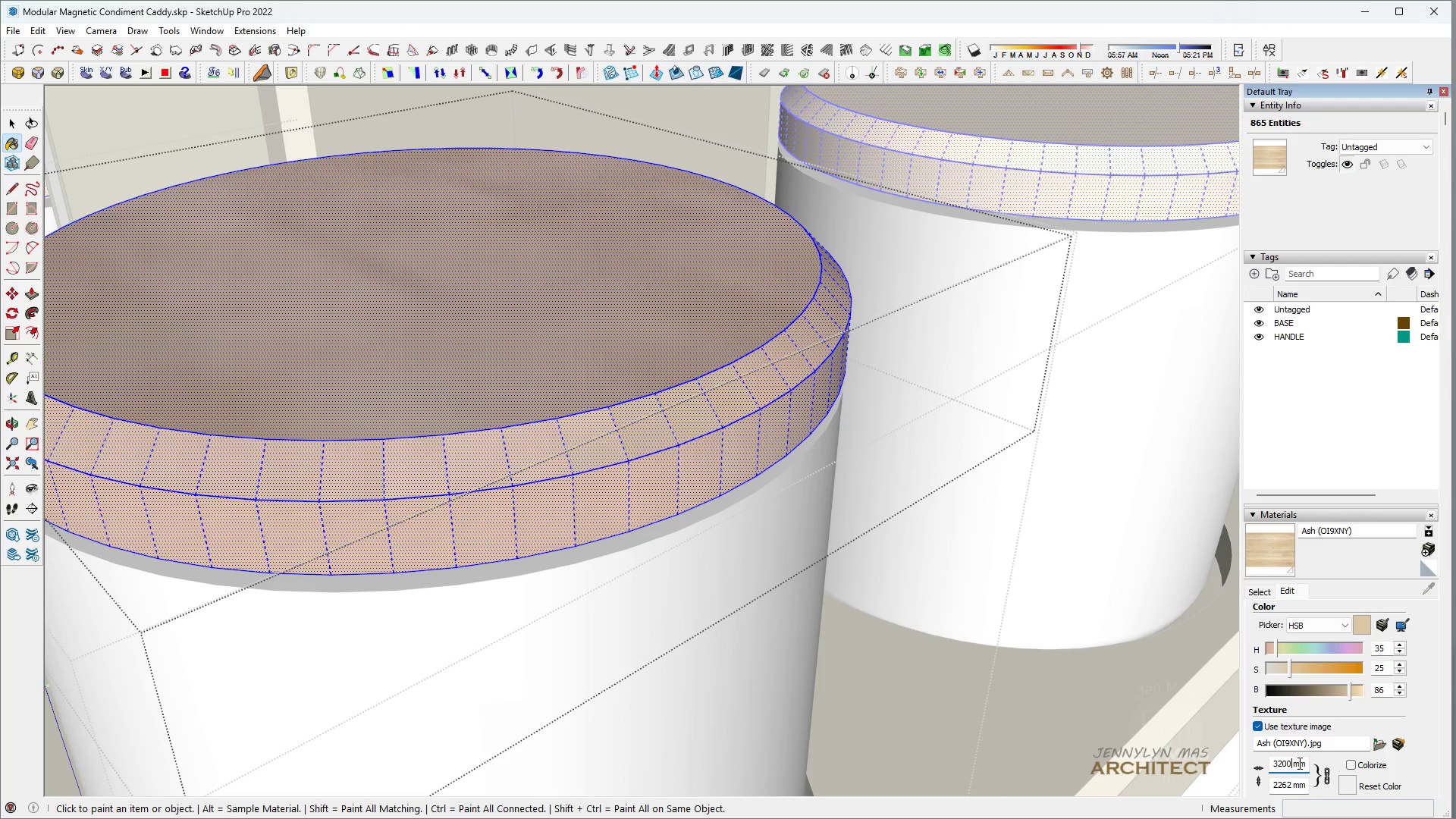 
key(Control+ControlLeft)
 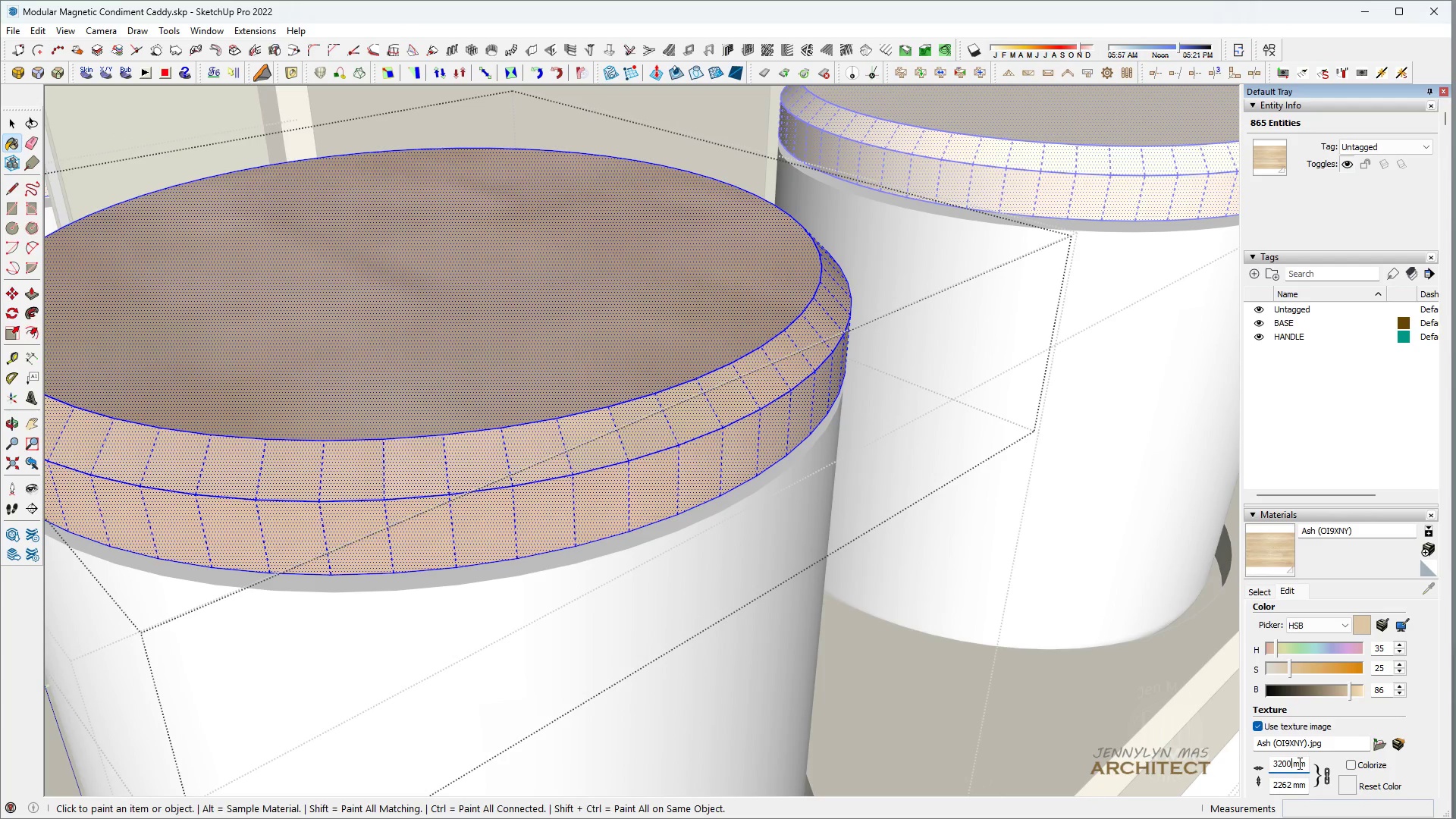 
key(Control+A)
 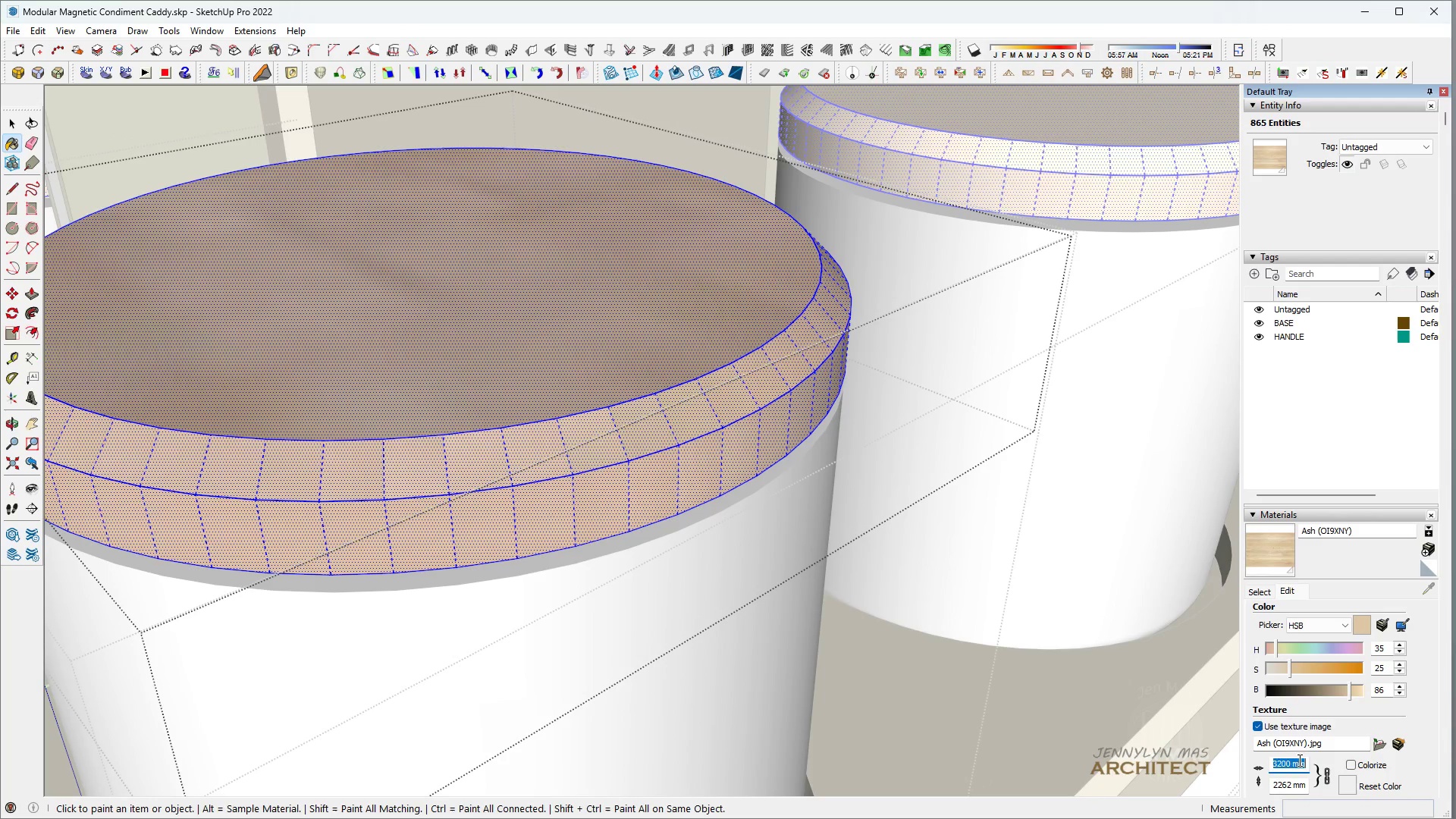 
type(3000)
 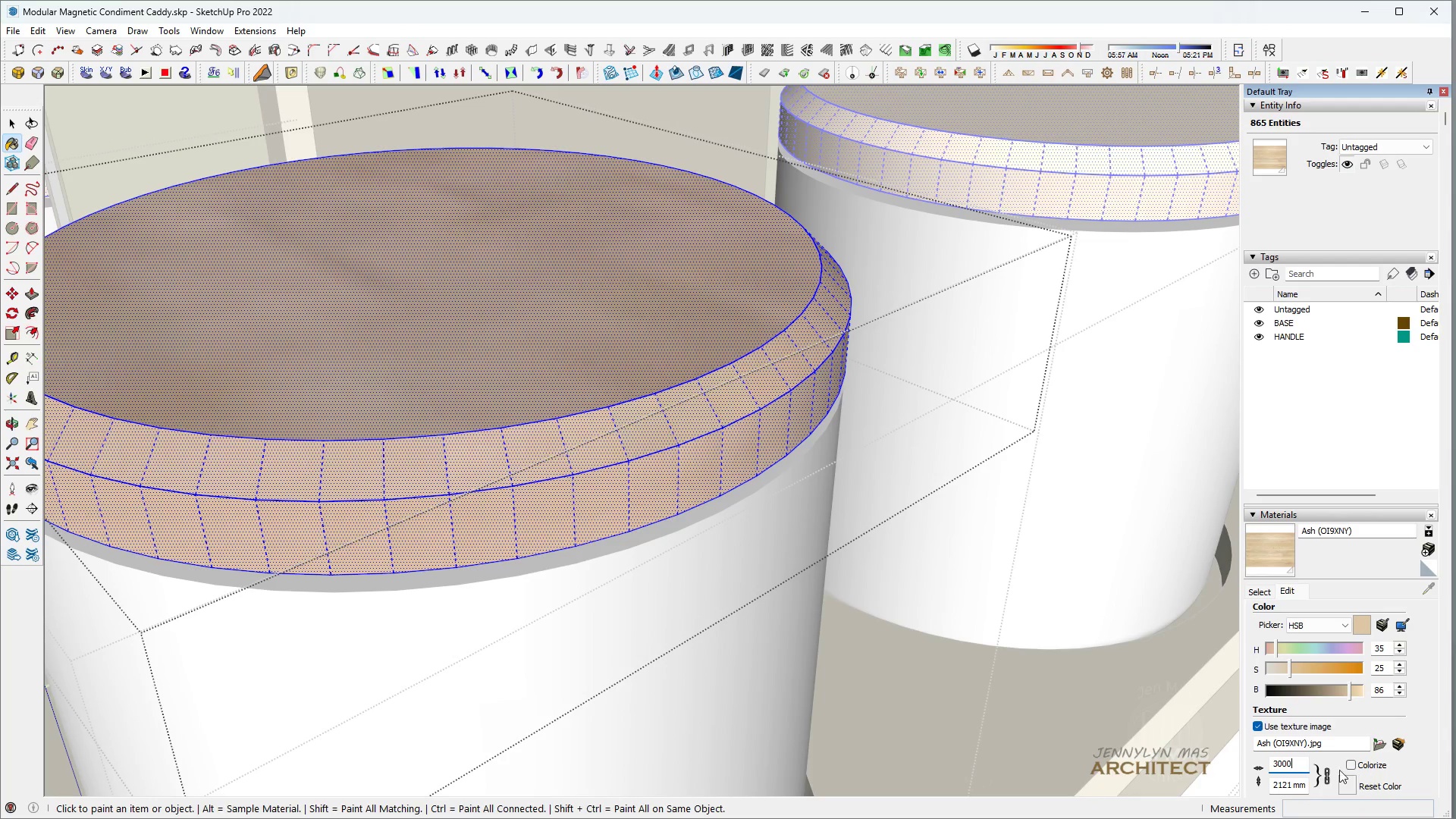 
key(Backspace)
 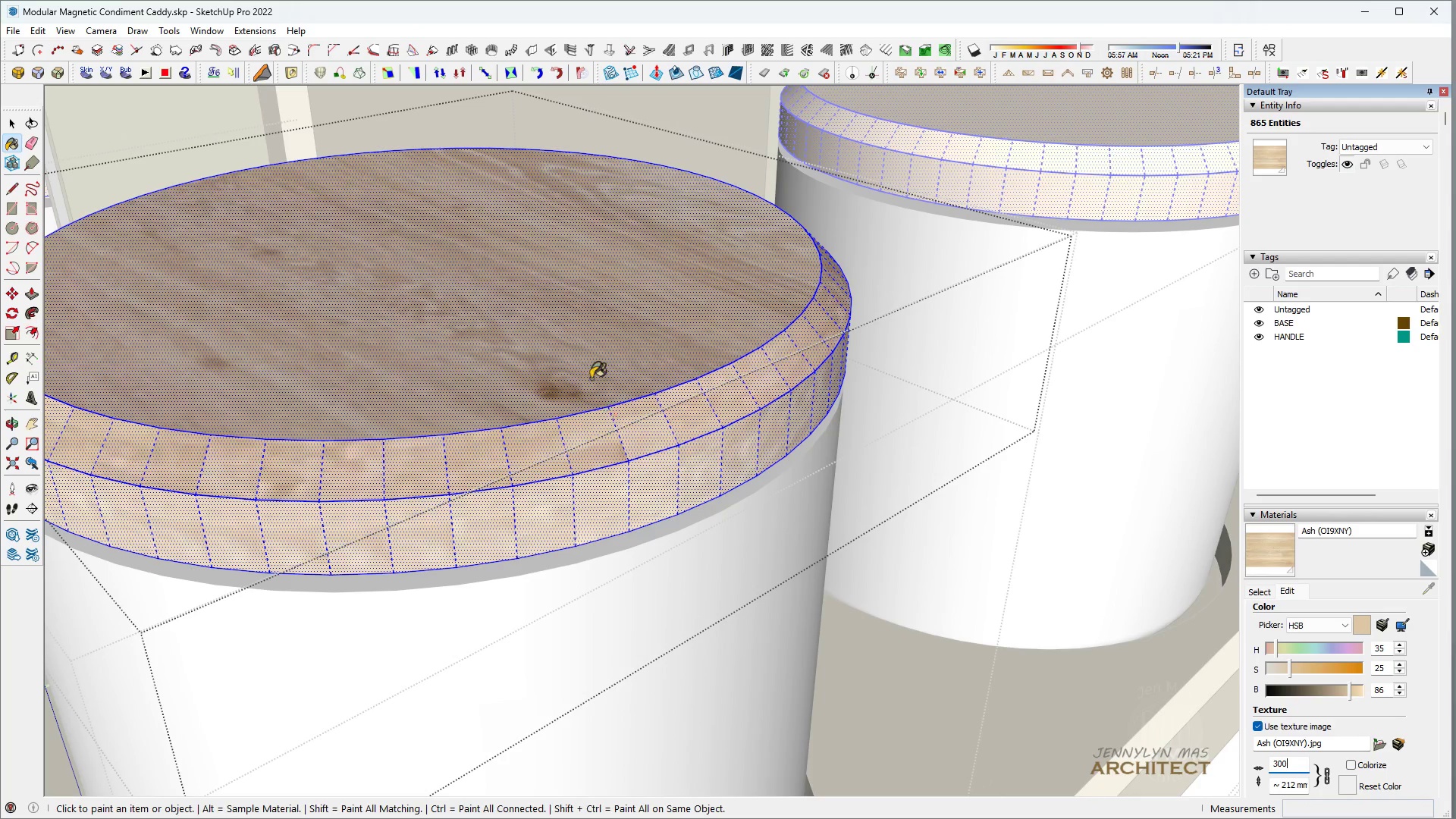 
scroll: coordinate [624, 357], scroll_direction: down, amount: 7.0
 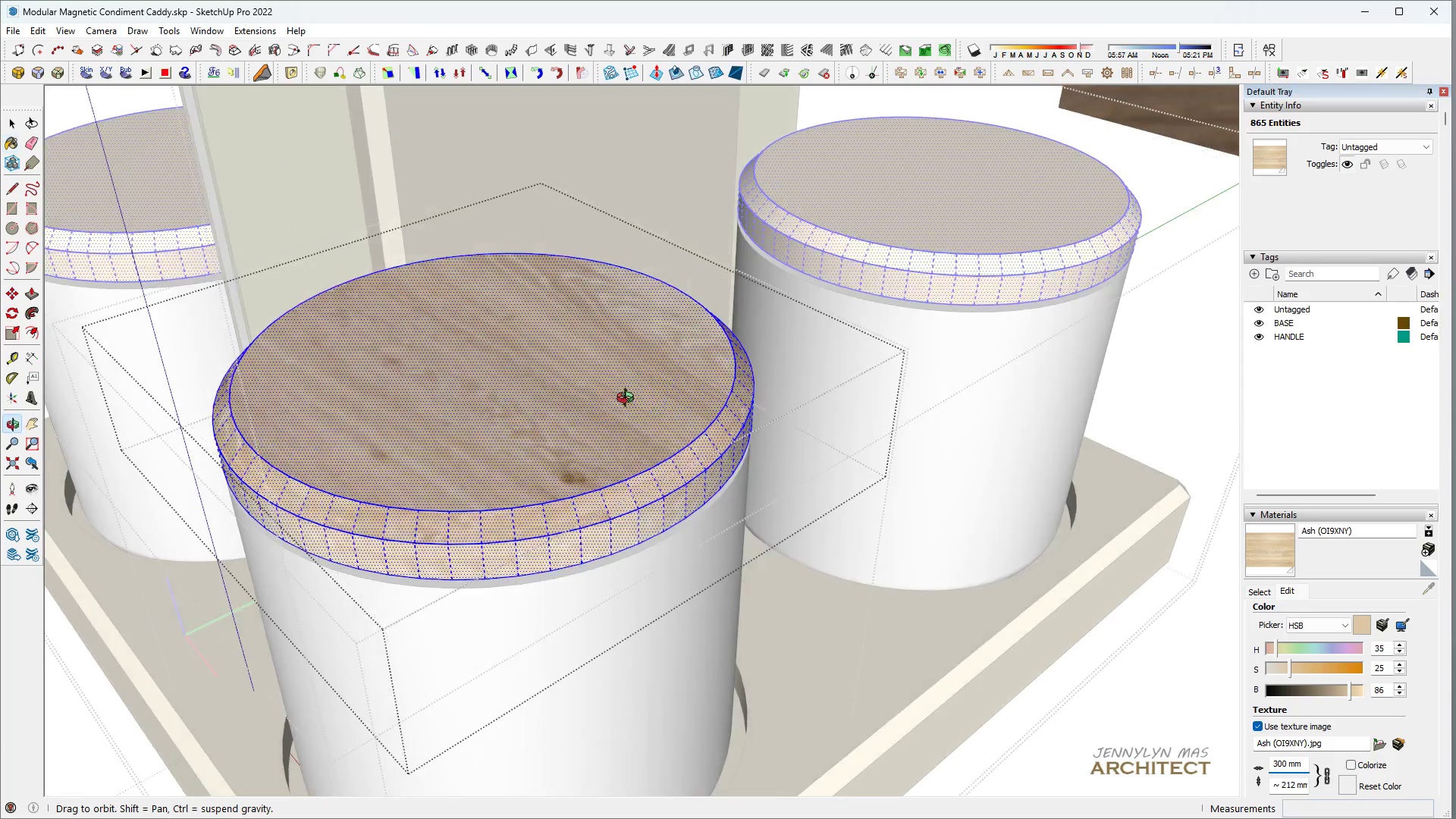 
key(Space)
 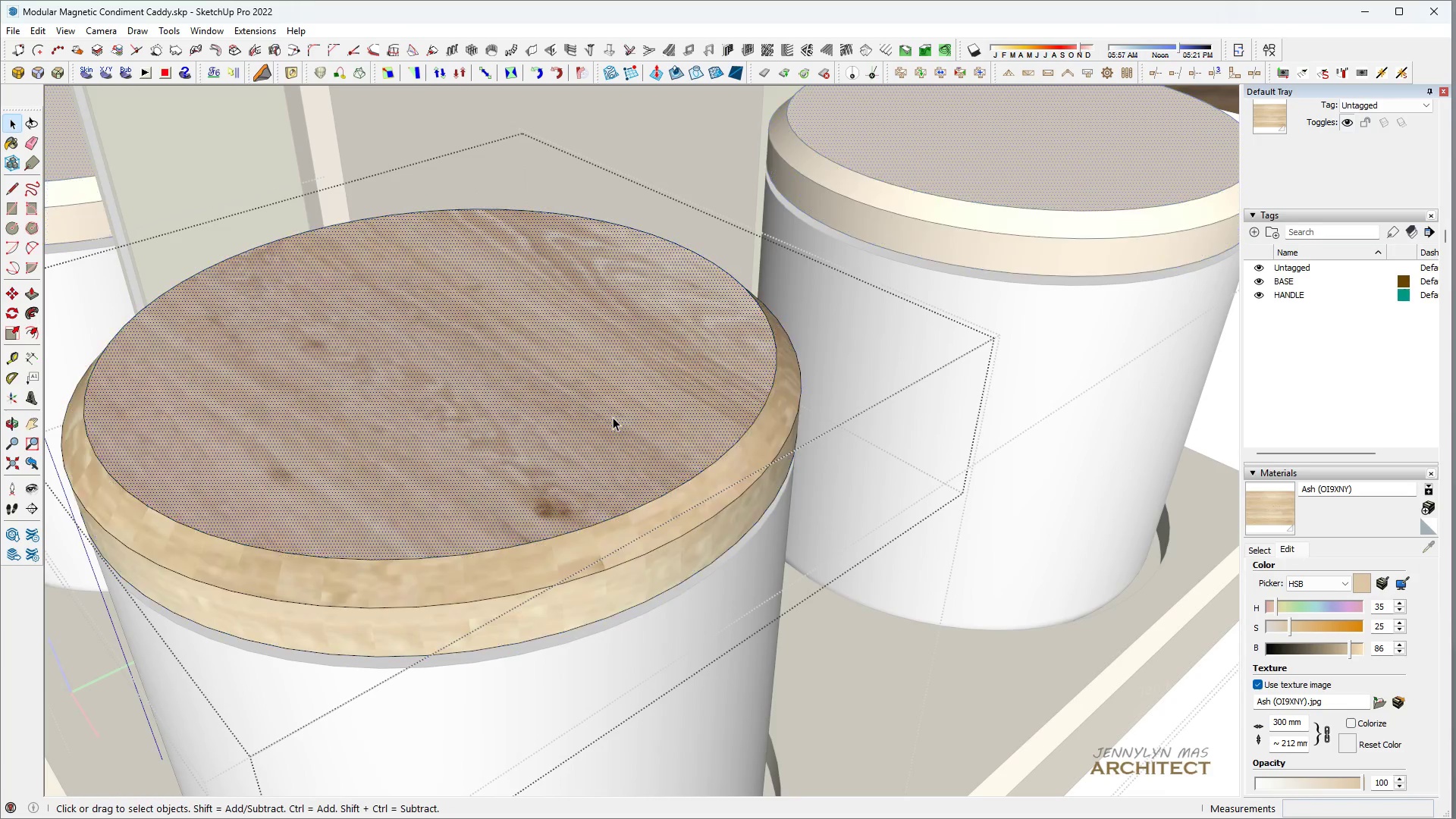 
double_click([613, 417])
 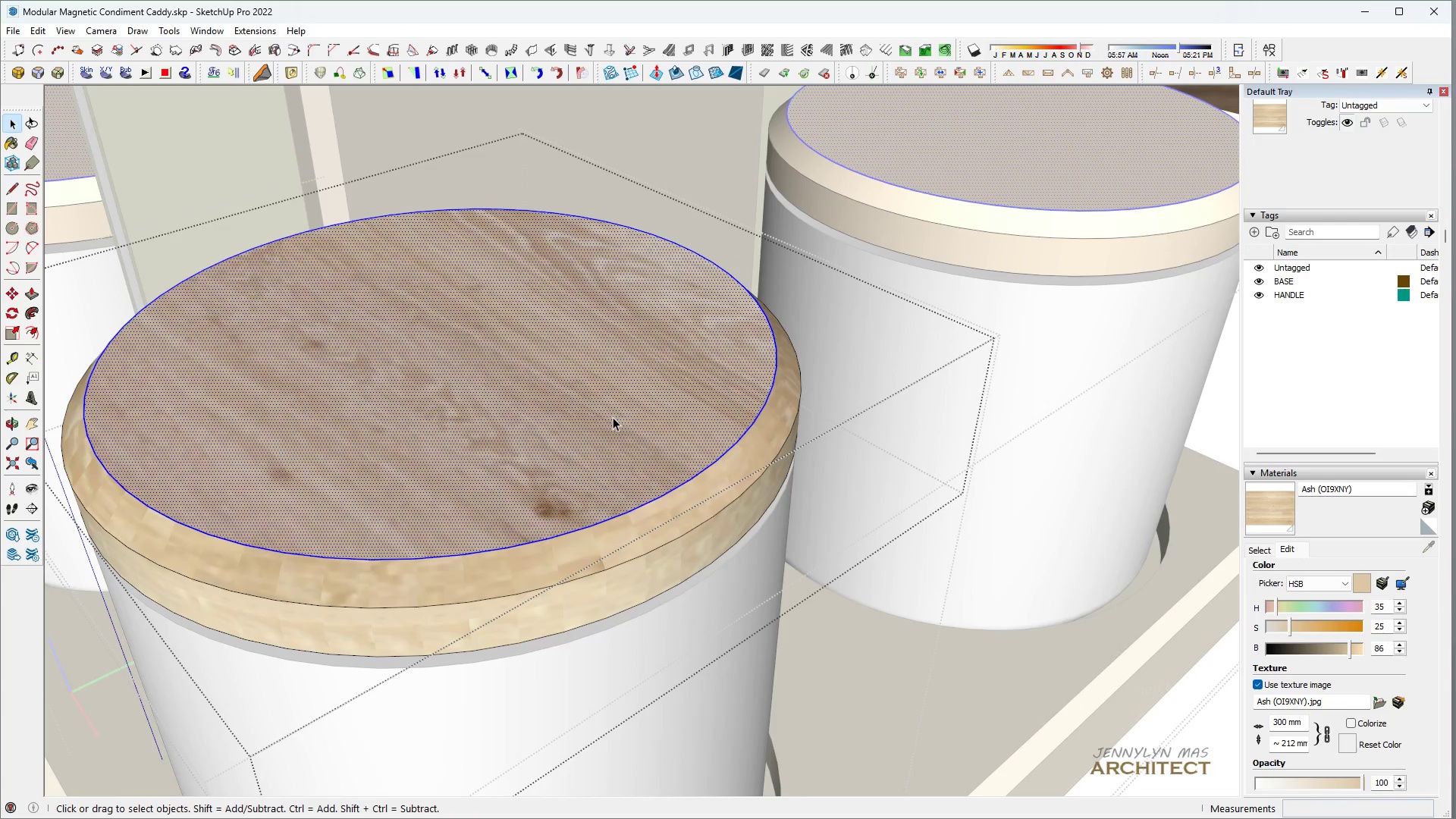 
scroll: coordinate [615, 417], scroll_direction: up, amount: 3.0
 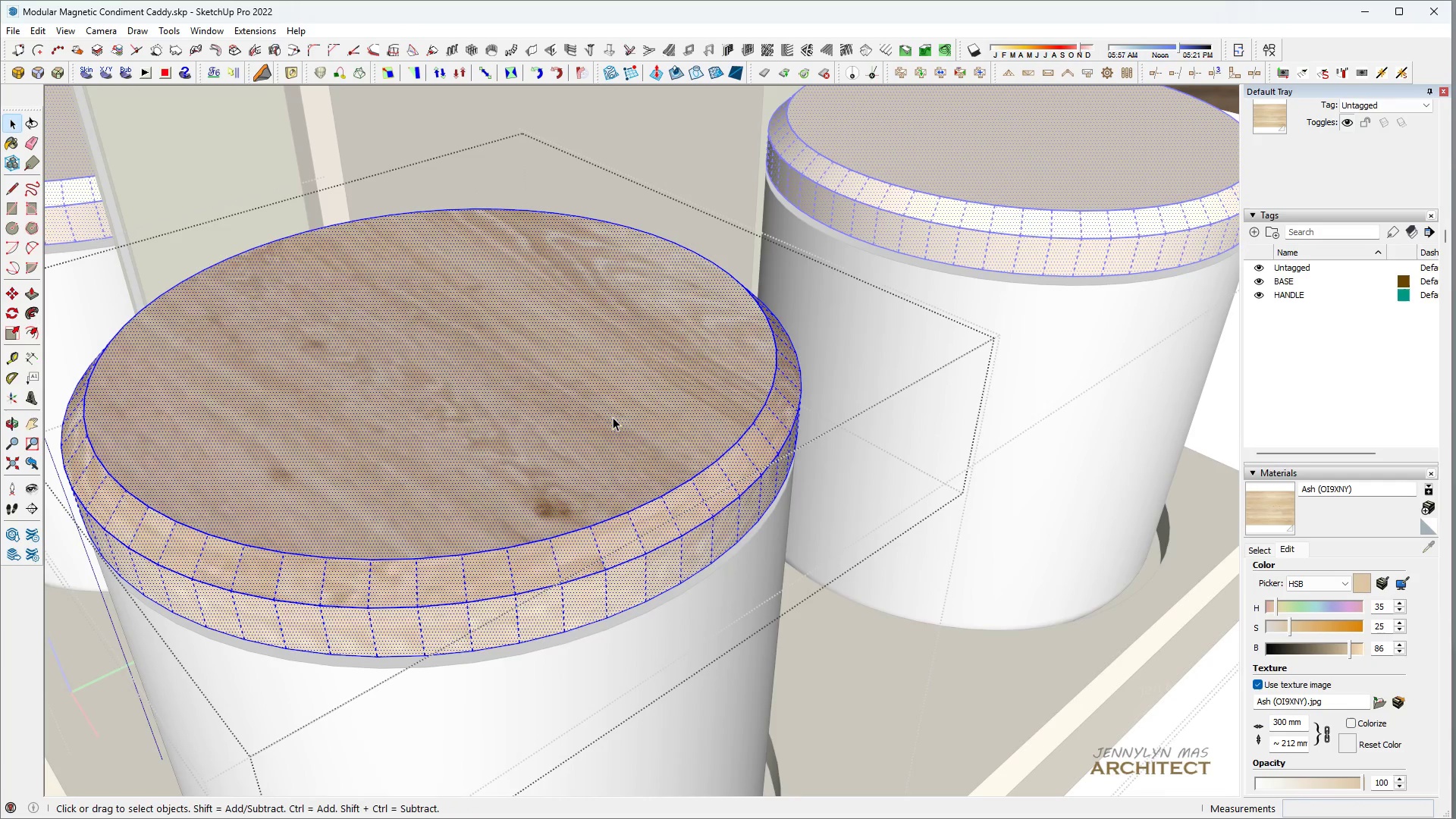 
triple_click([613, 417])
 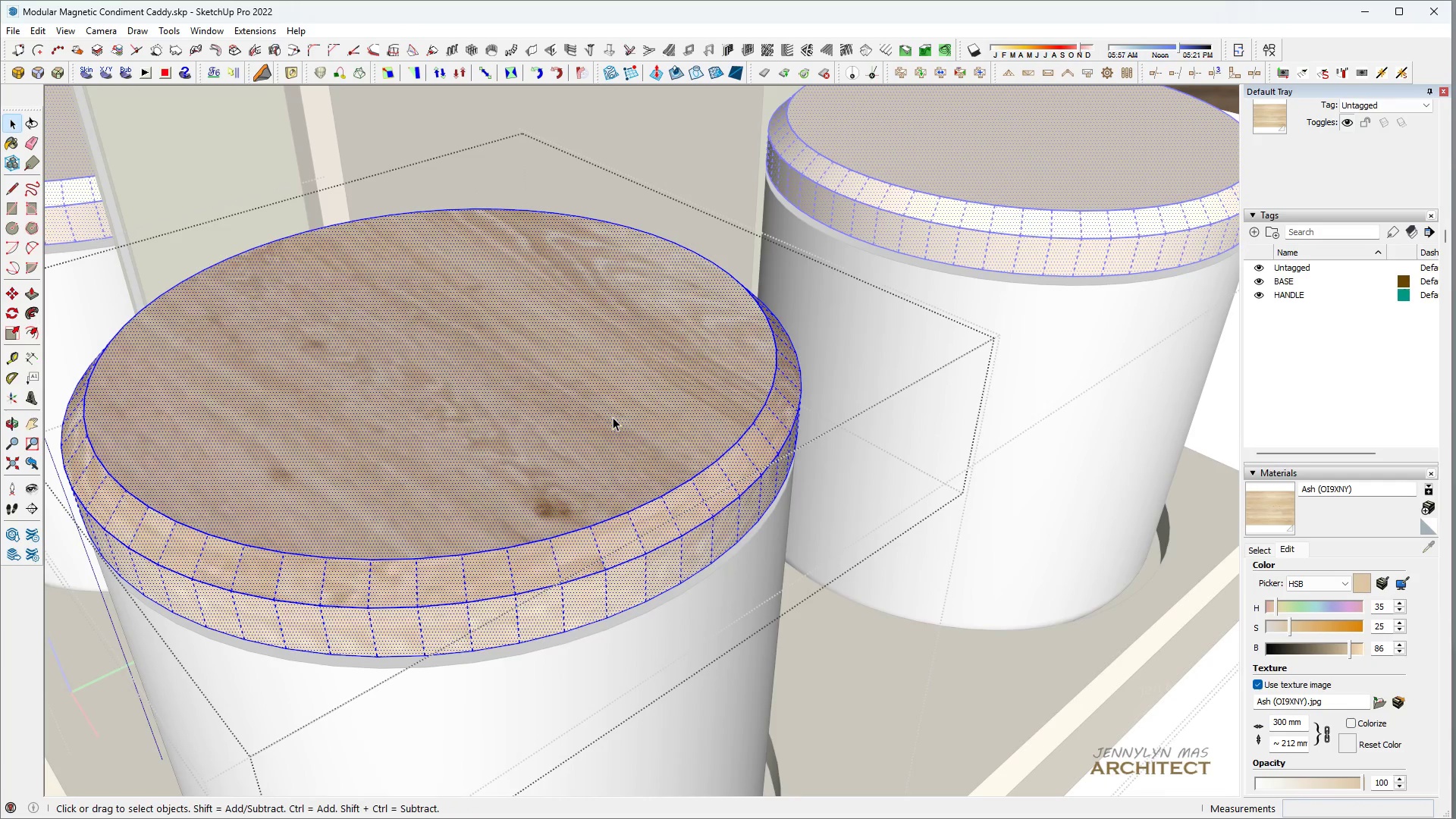 
triple_click([613, 417])
 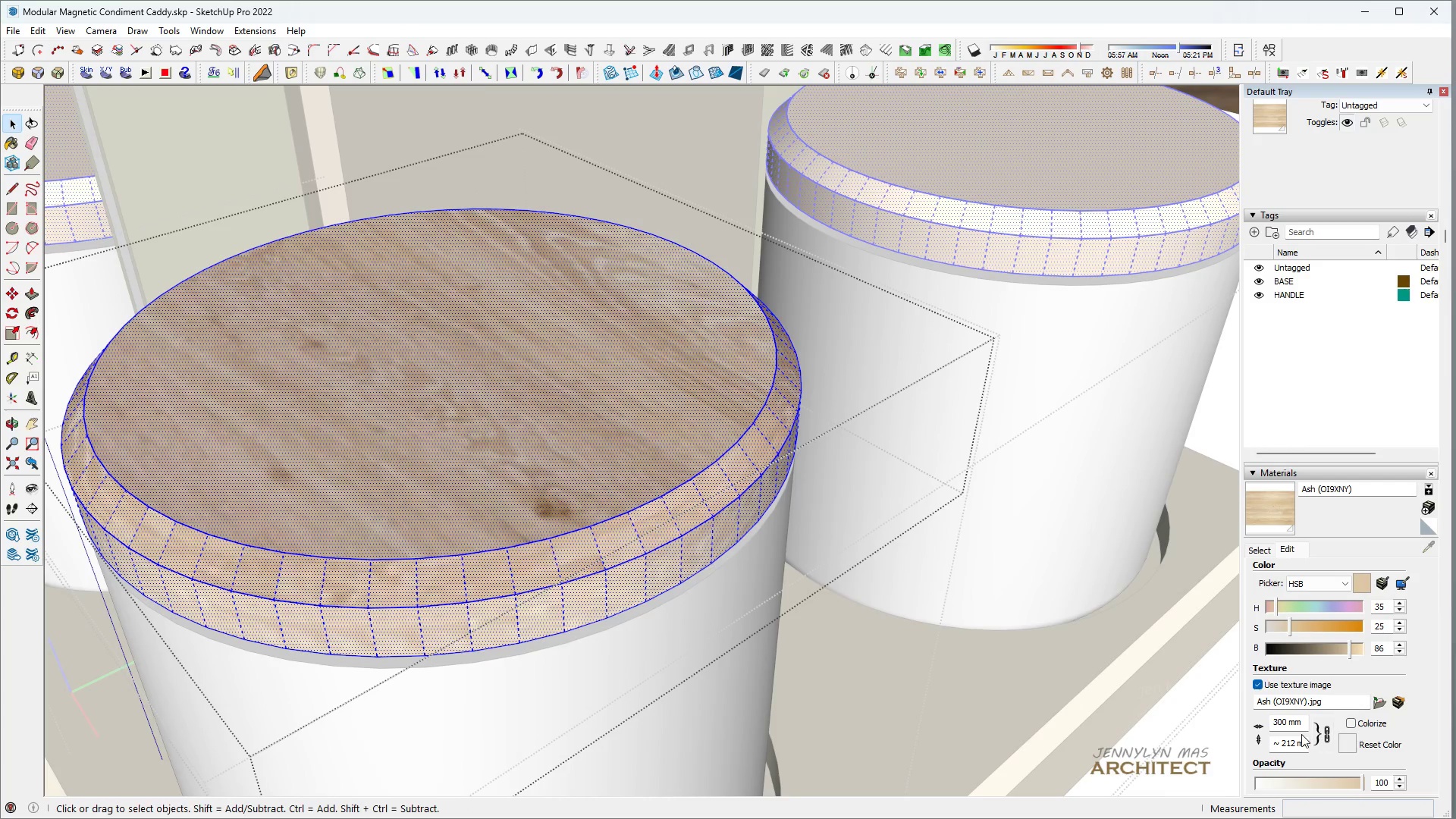 
left_click([1292, 723])
 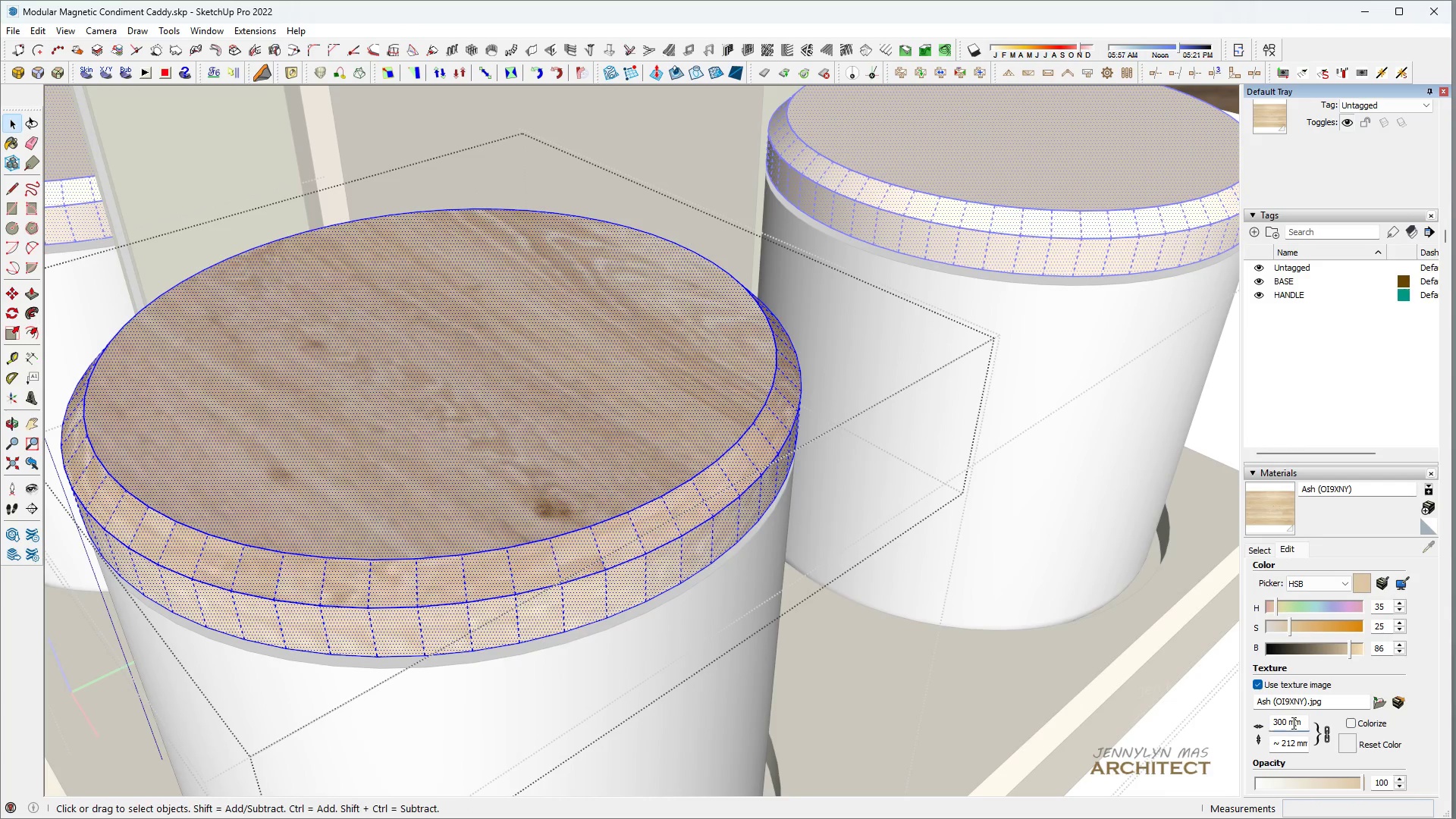 
key(Control+ControlLeft)
 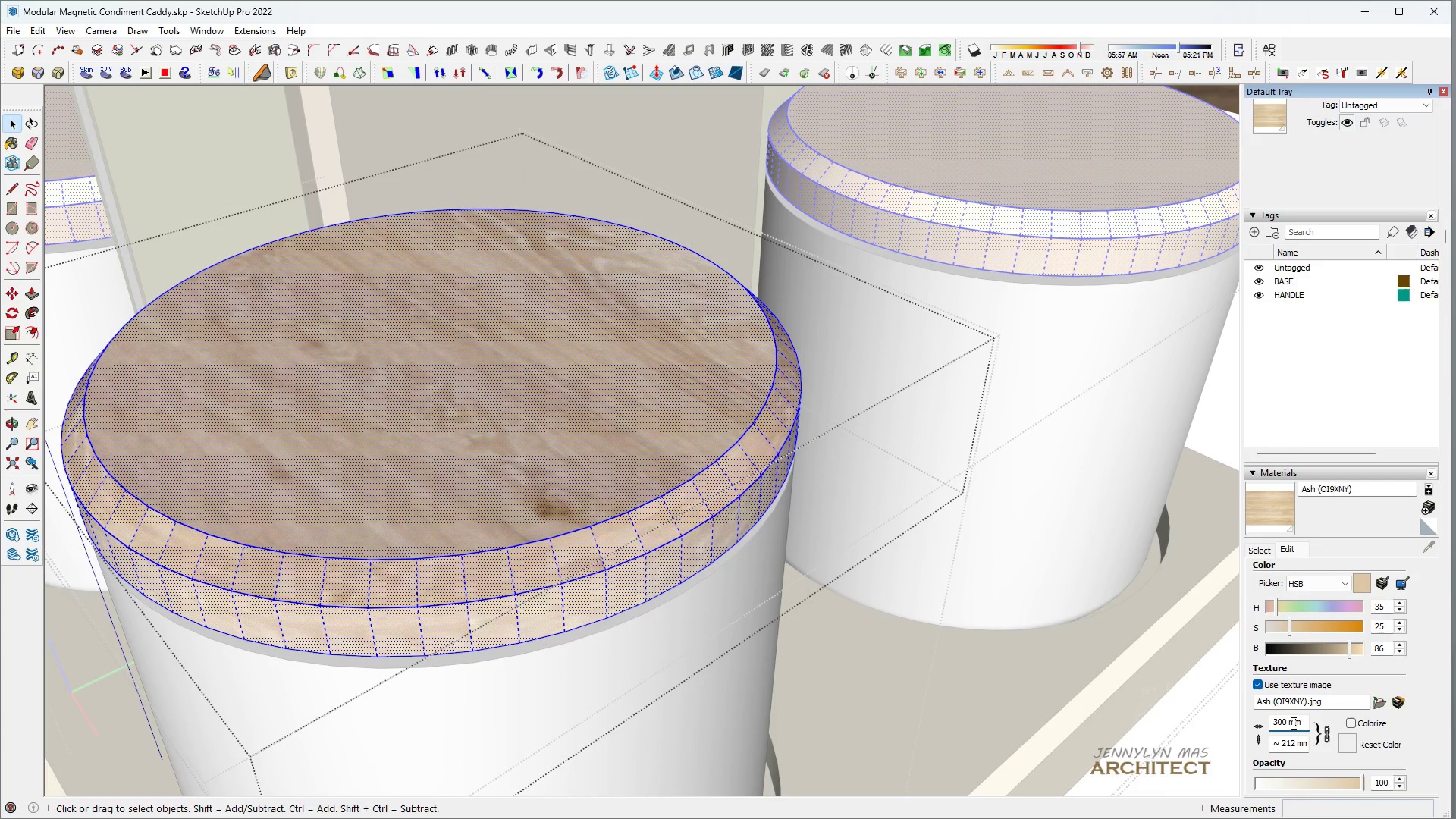 
key(Control+A)
 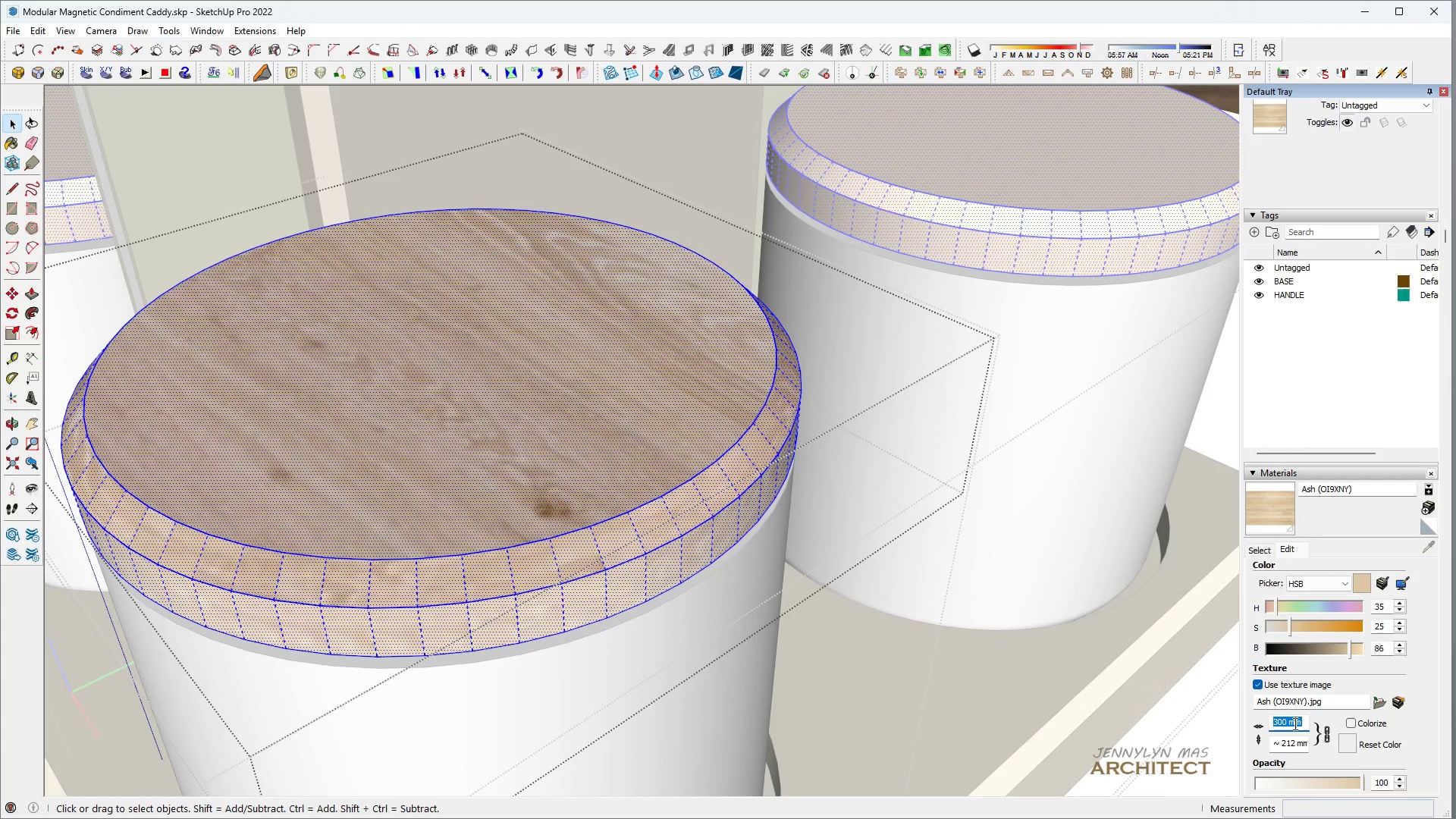 
type(250)
 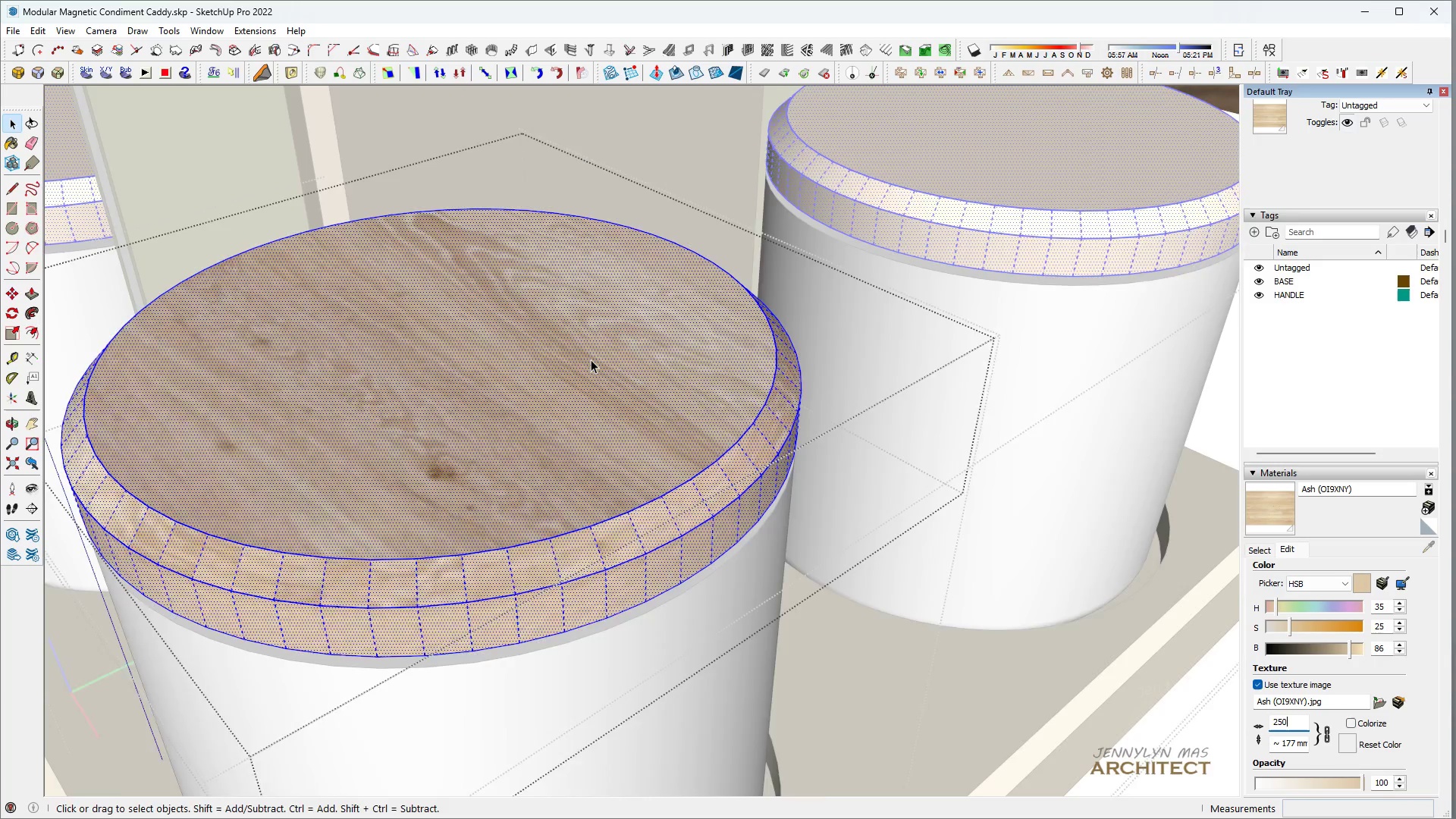 
key(Space)
 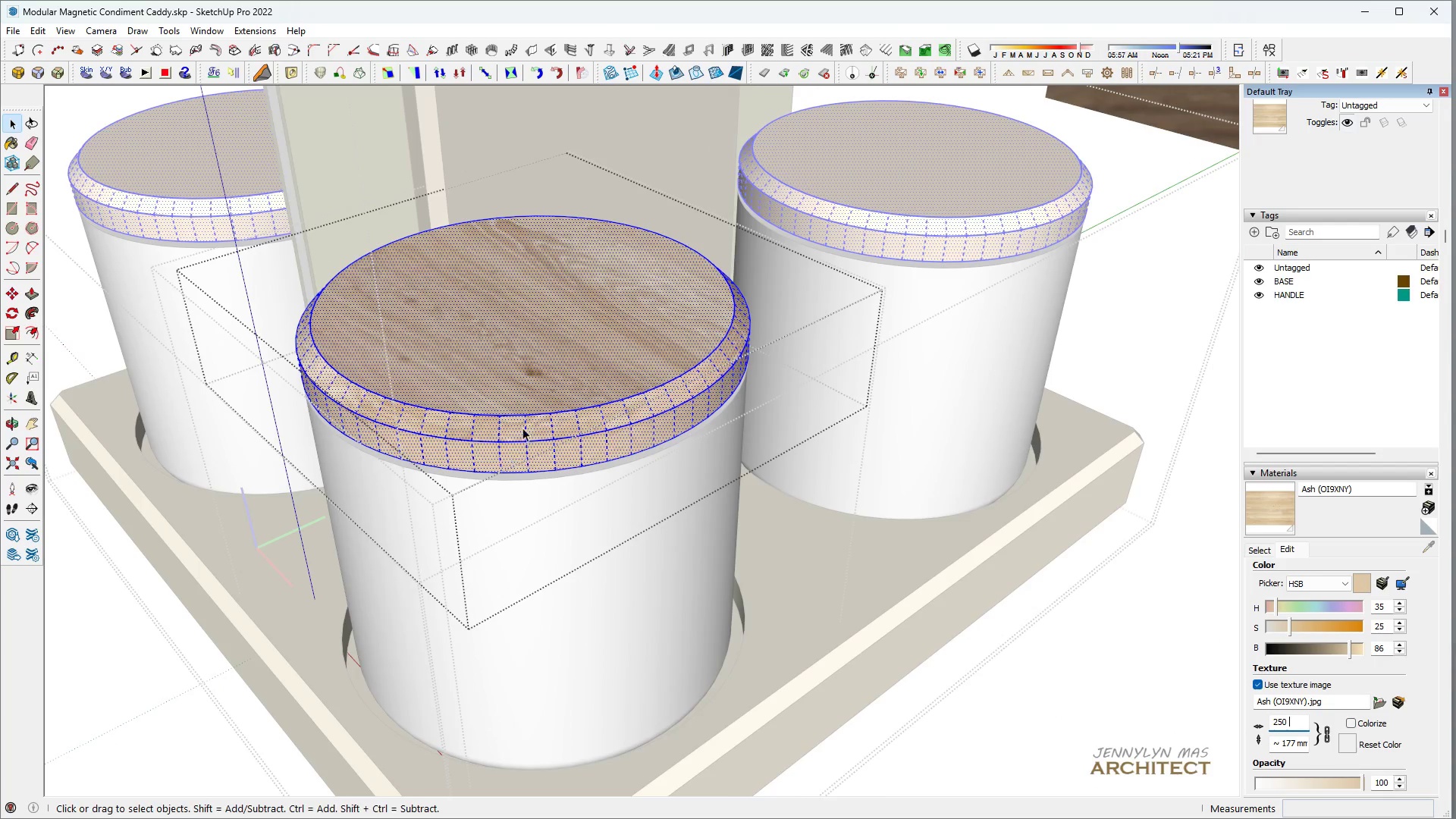 
middle_click([527, 422])
 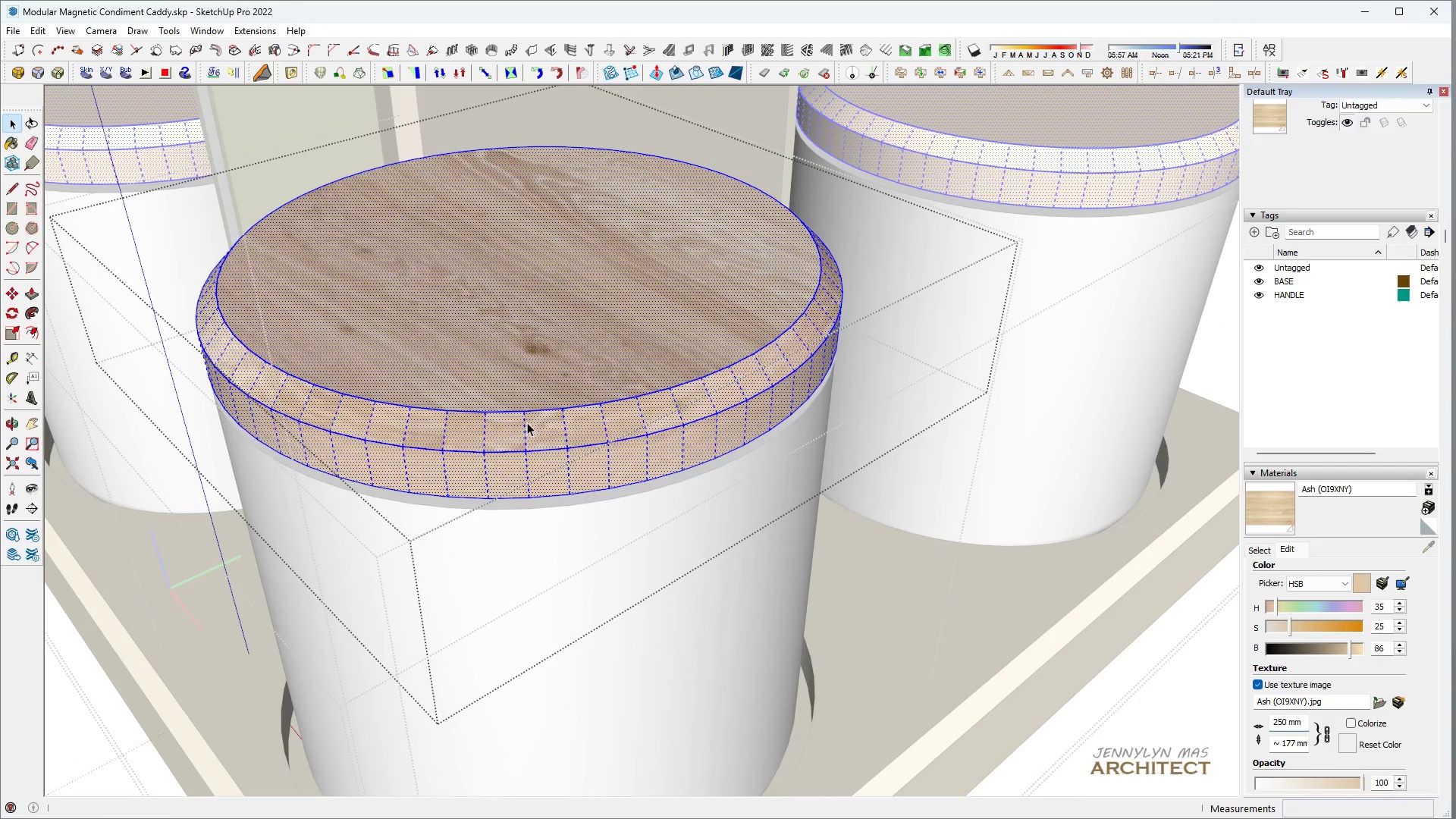 
left_click([526, 422])
 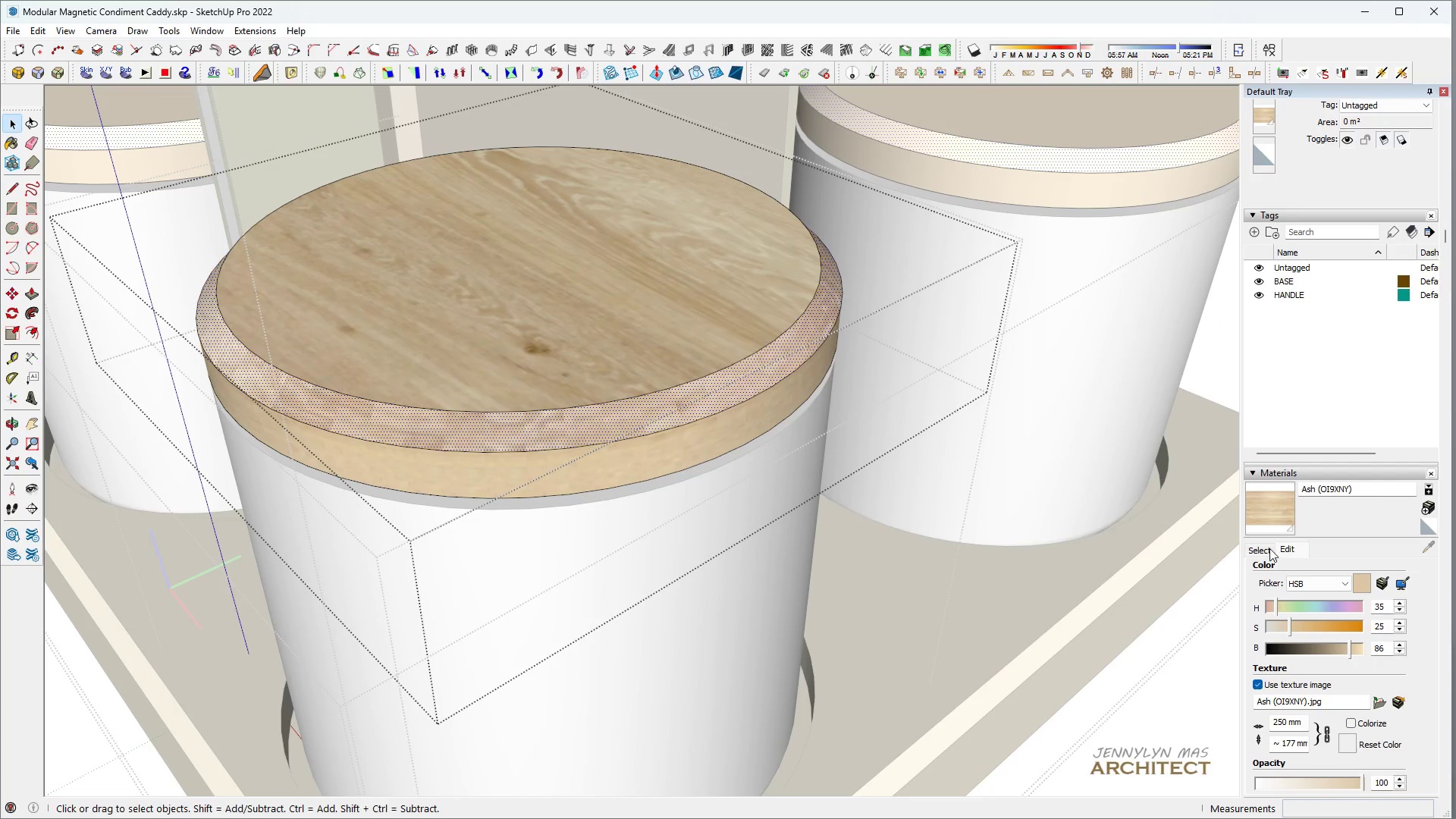 
scroll: coordinate [527, 422], scroll_direction: down, amount: 1.0
 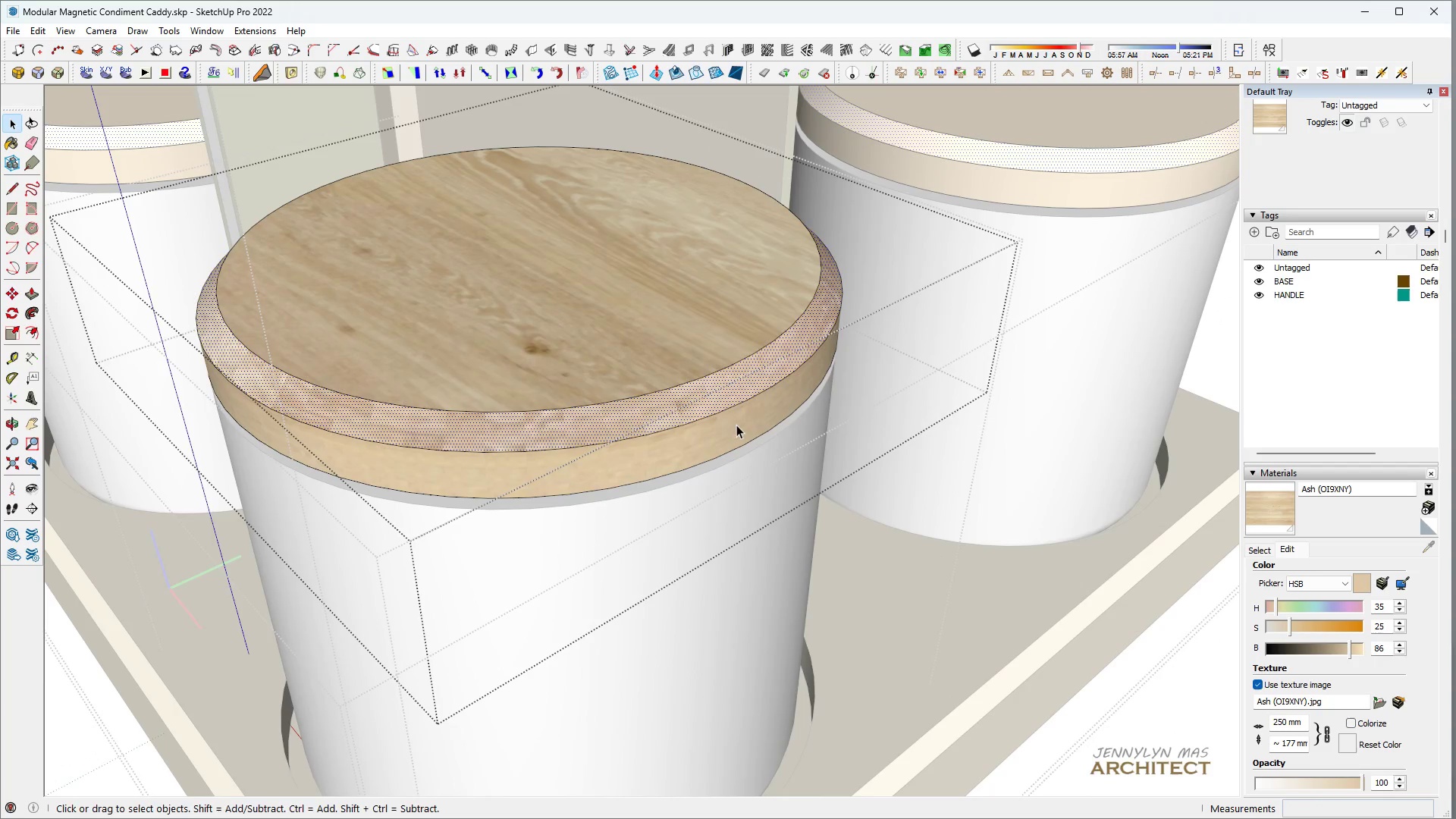 
left_click([1426, 544])
 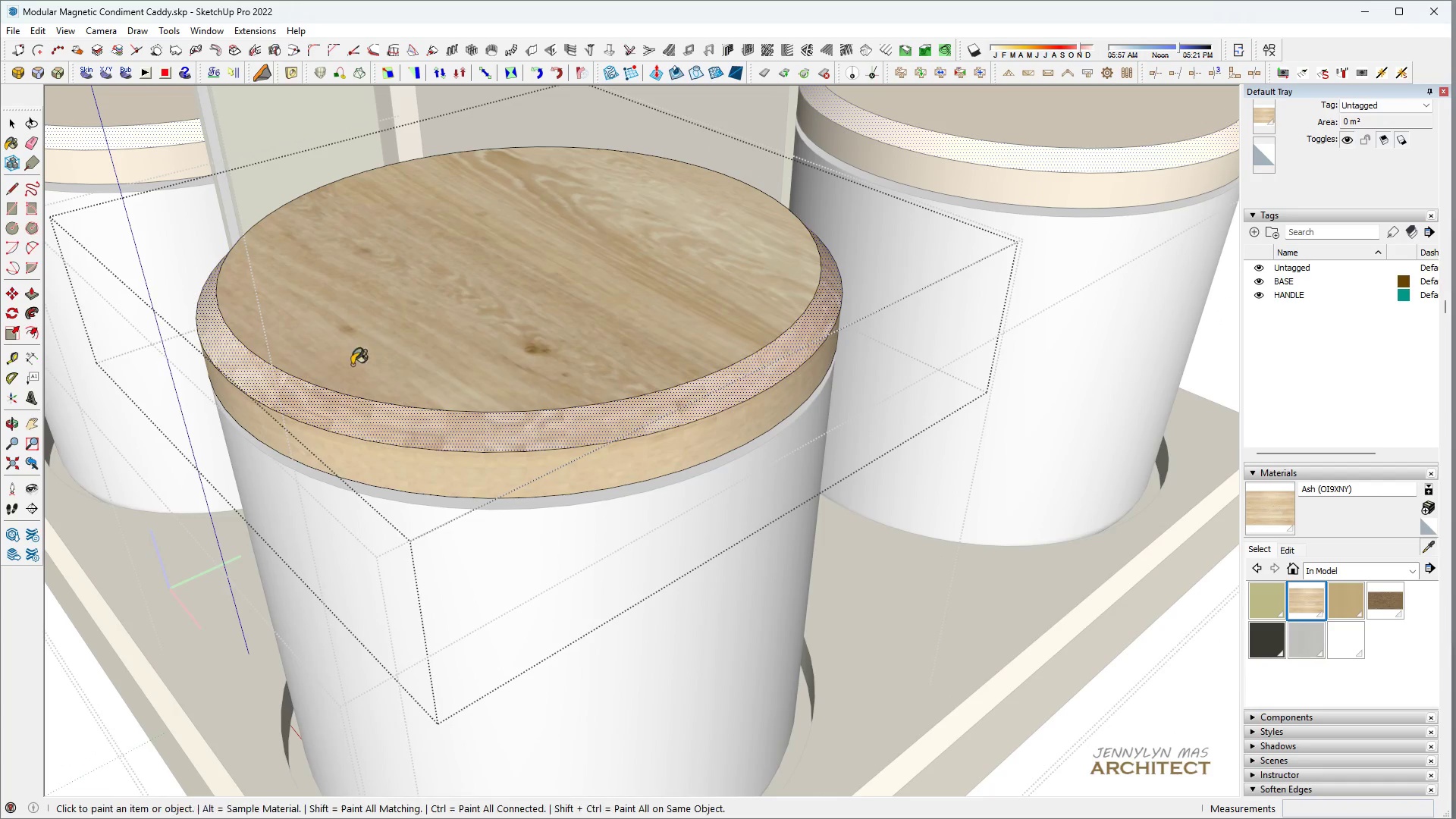 
double_click([348, 403])
 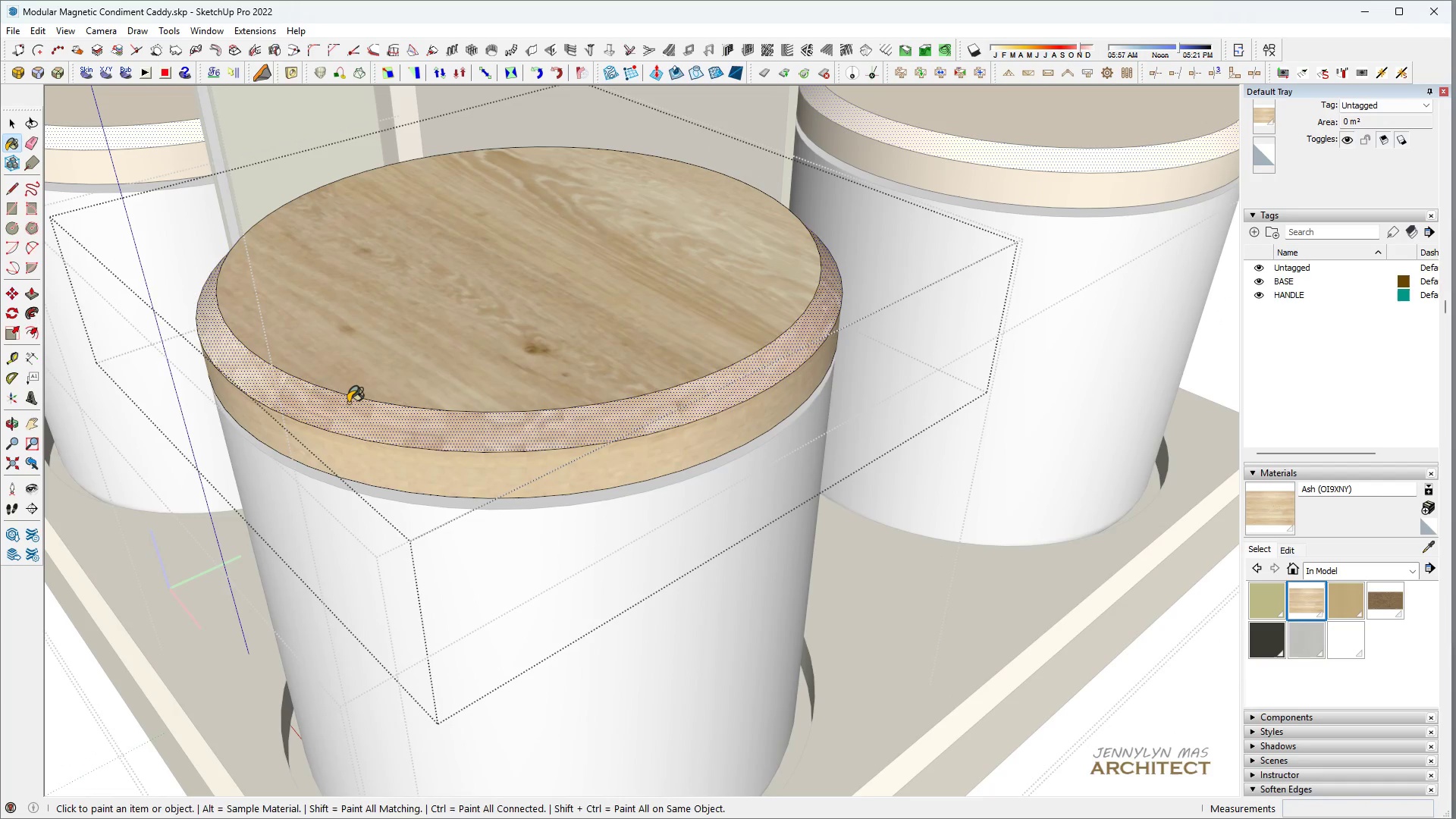 
triple_click([348, 403])
 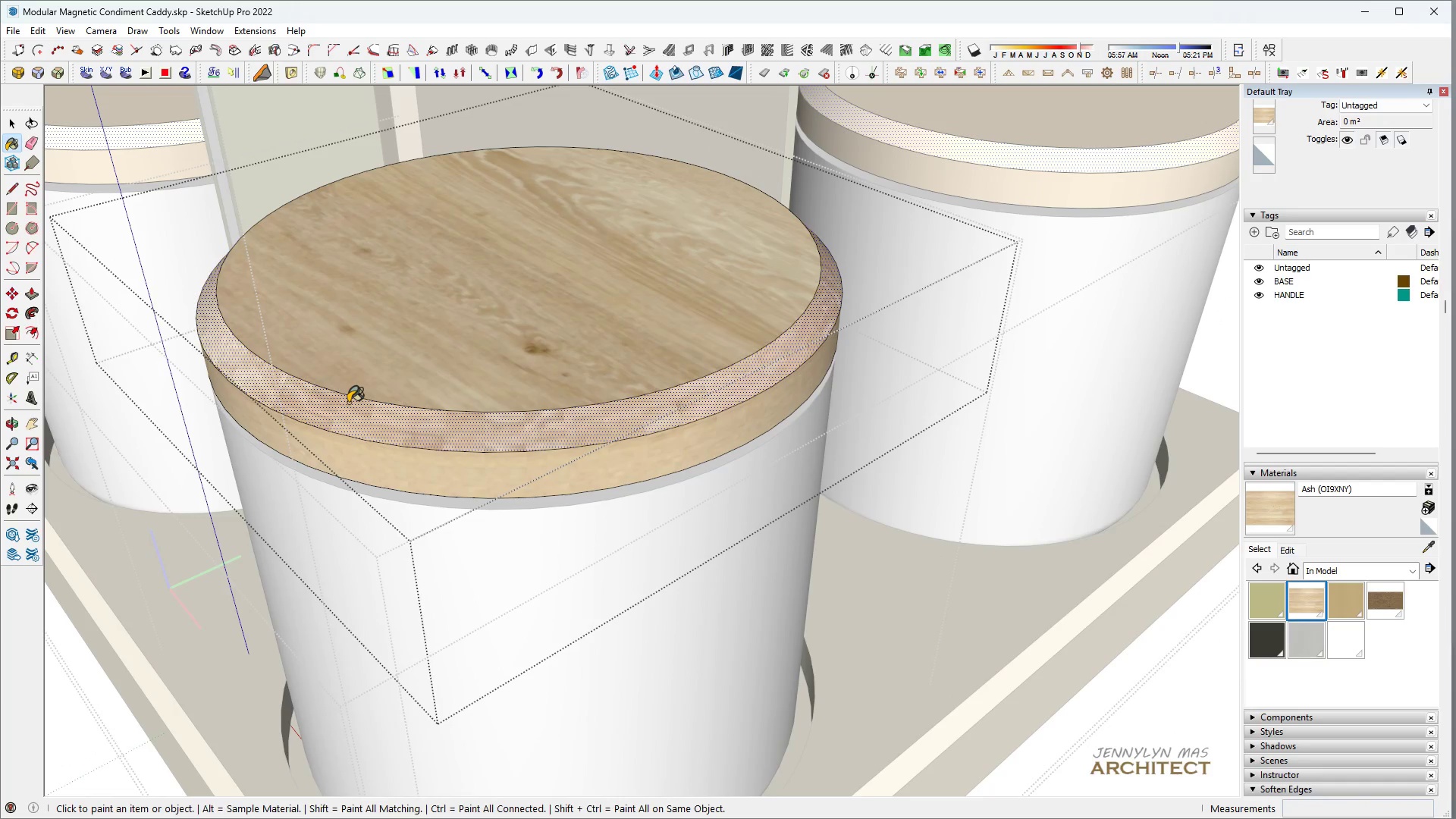 
triple_click([348, 403])
 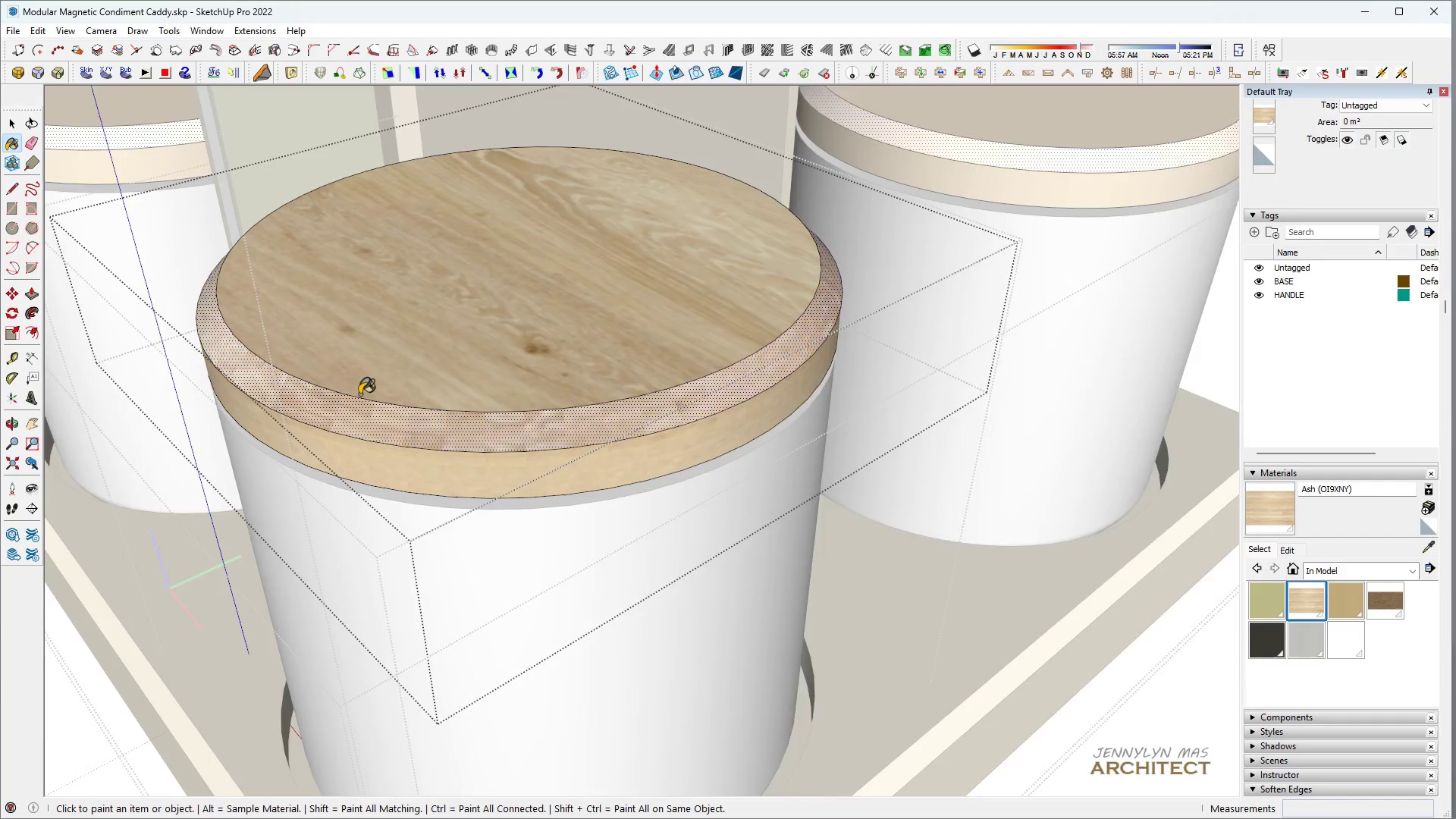 
key(Space)
 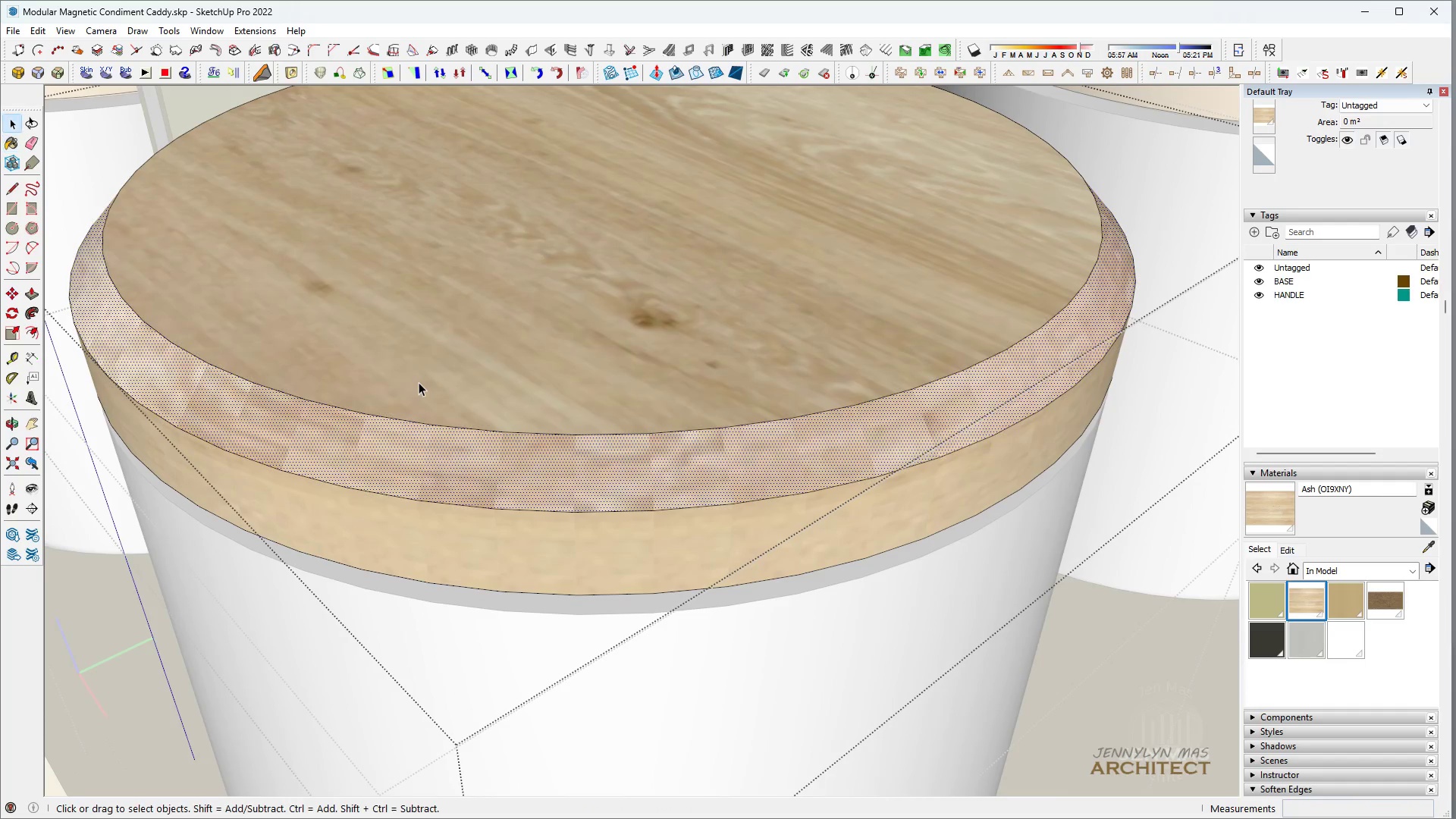 
left_click([419, 382])
 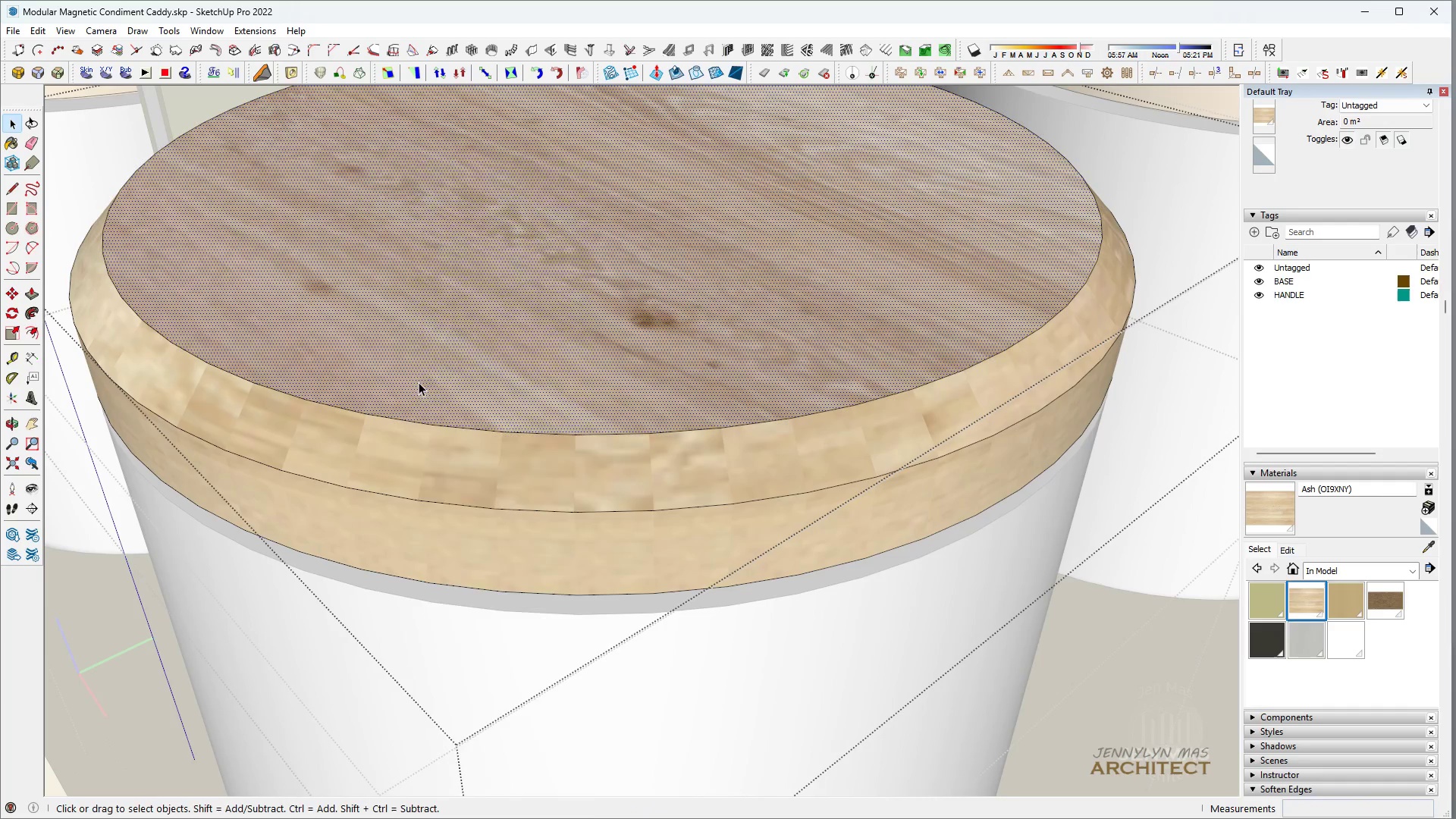 
right_click([419, 382])
 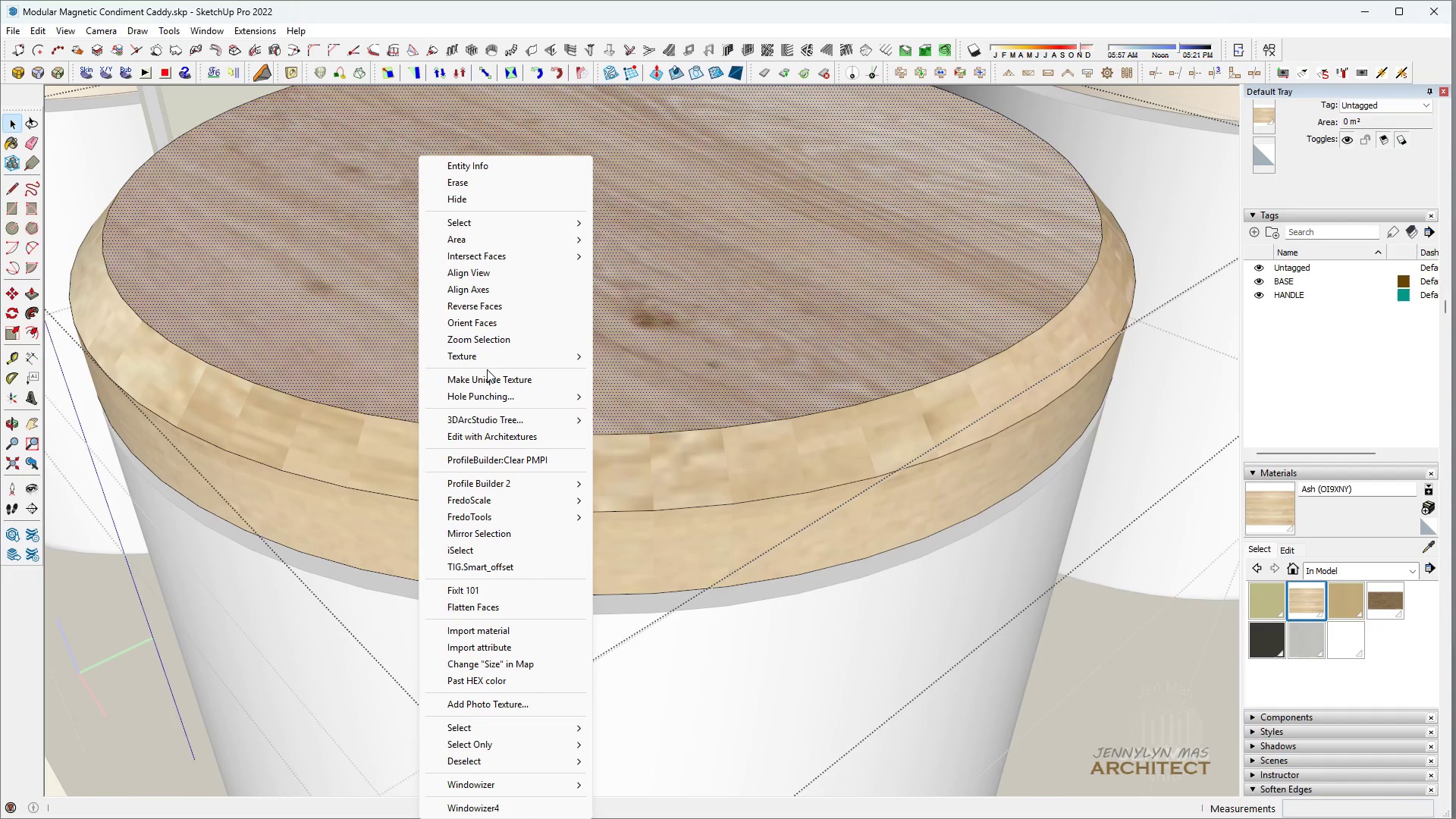 
scroll: coordinate [410, 382], scroll_direction: up, amount: 6.0
 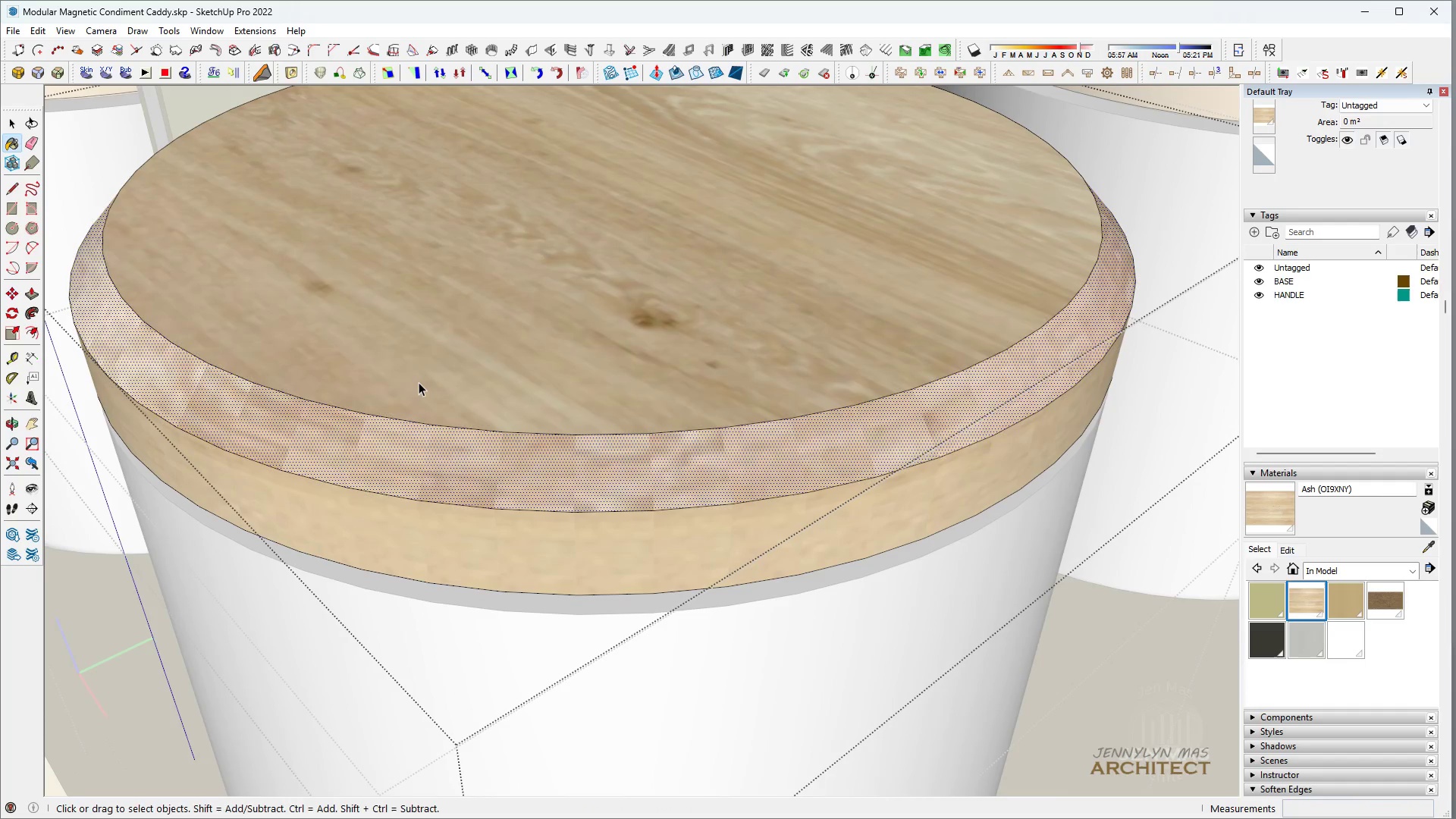 
left_click([487, 360])
 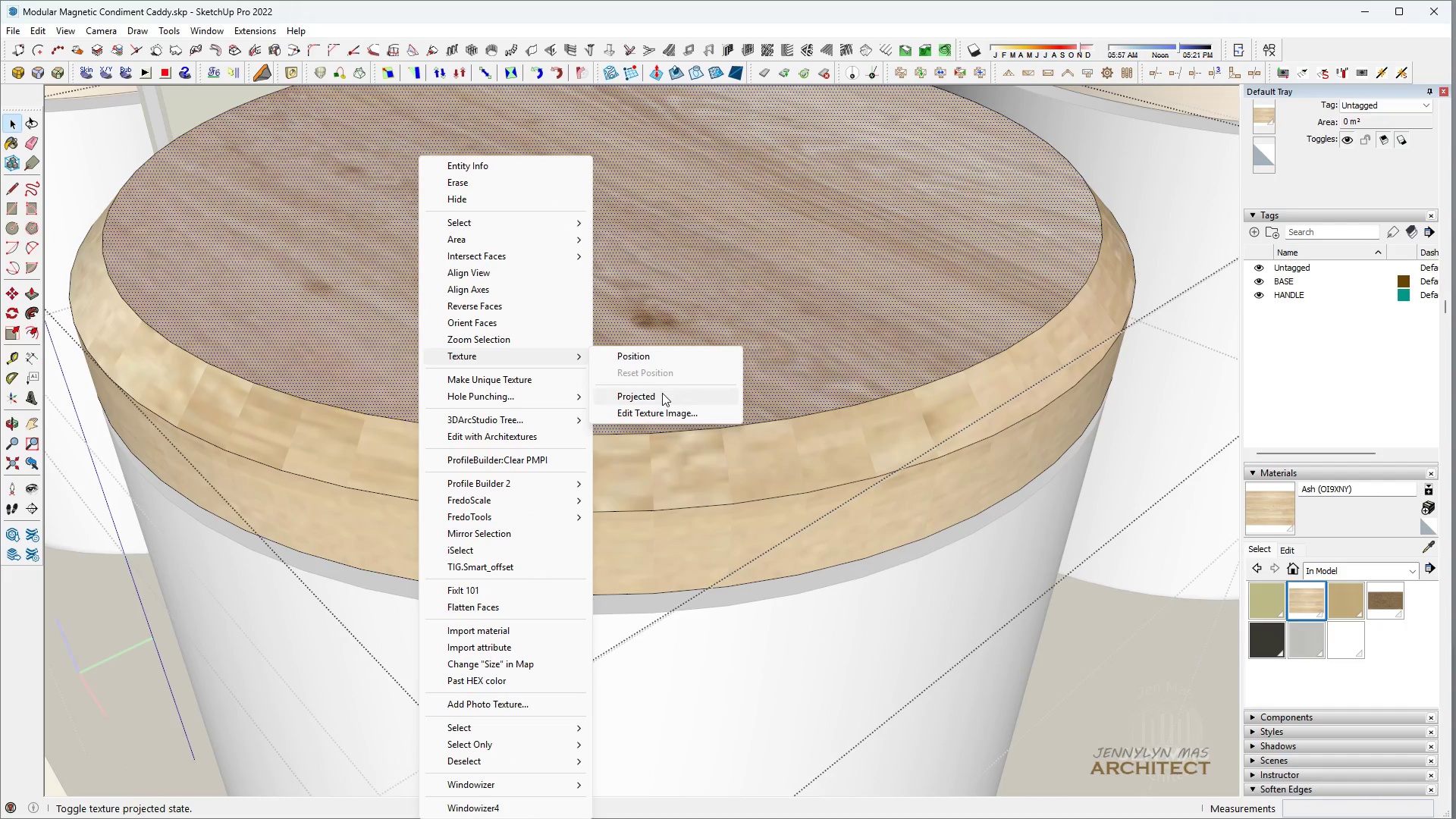 
left_click([662, 394])
 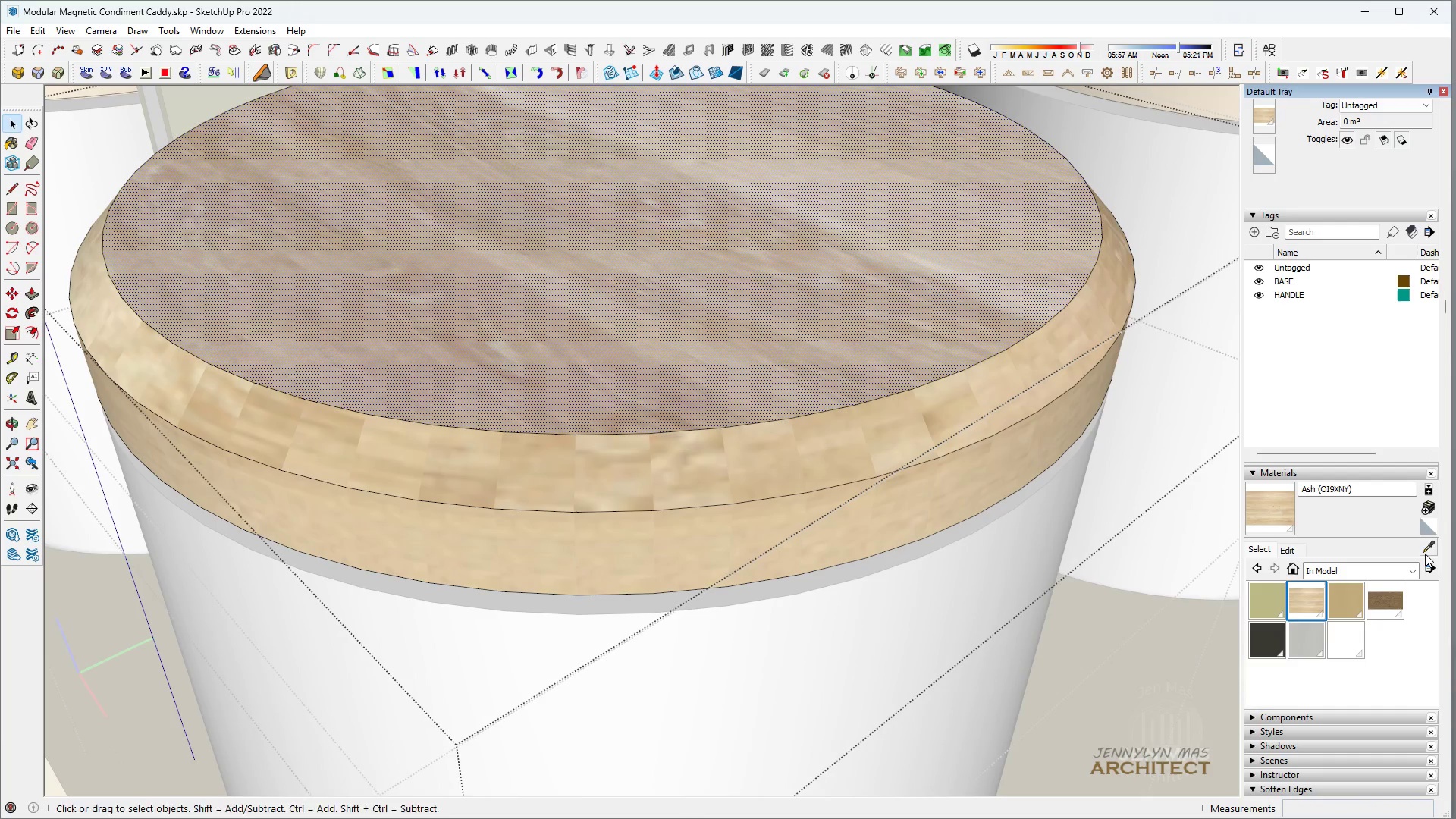 
double_click([630, 319])
 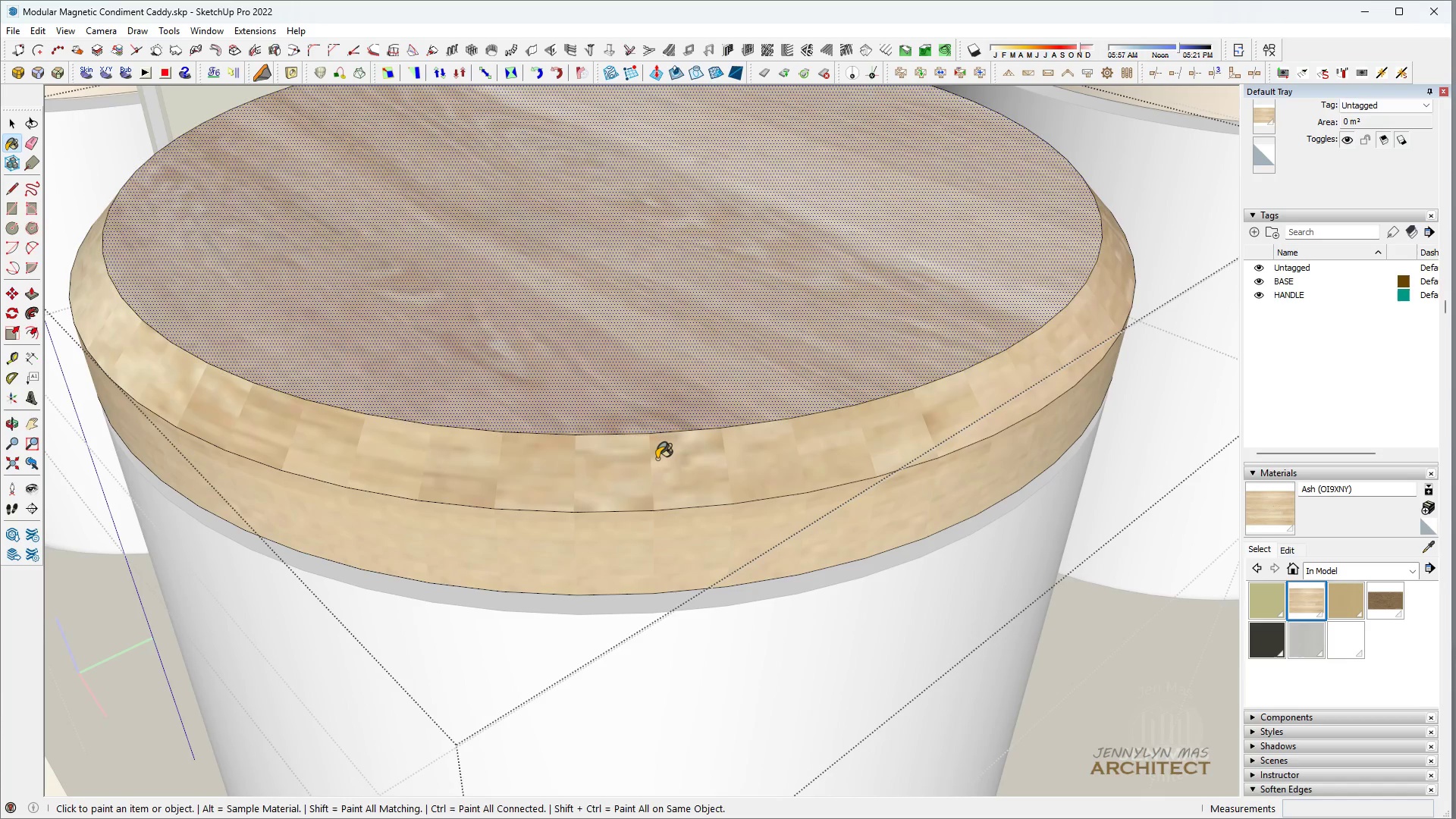 
triple_click([658, 460])
 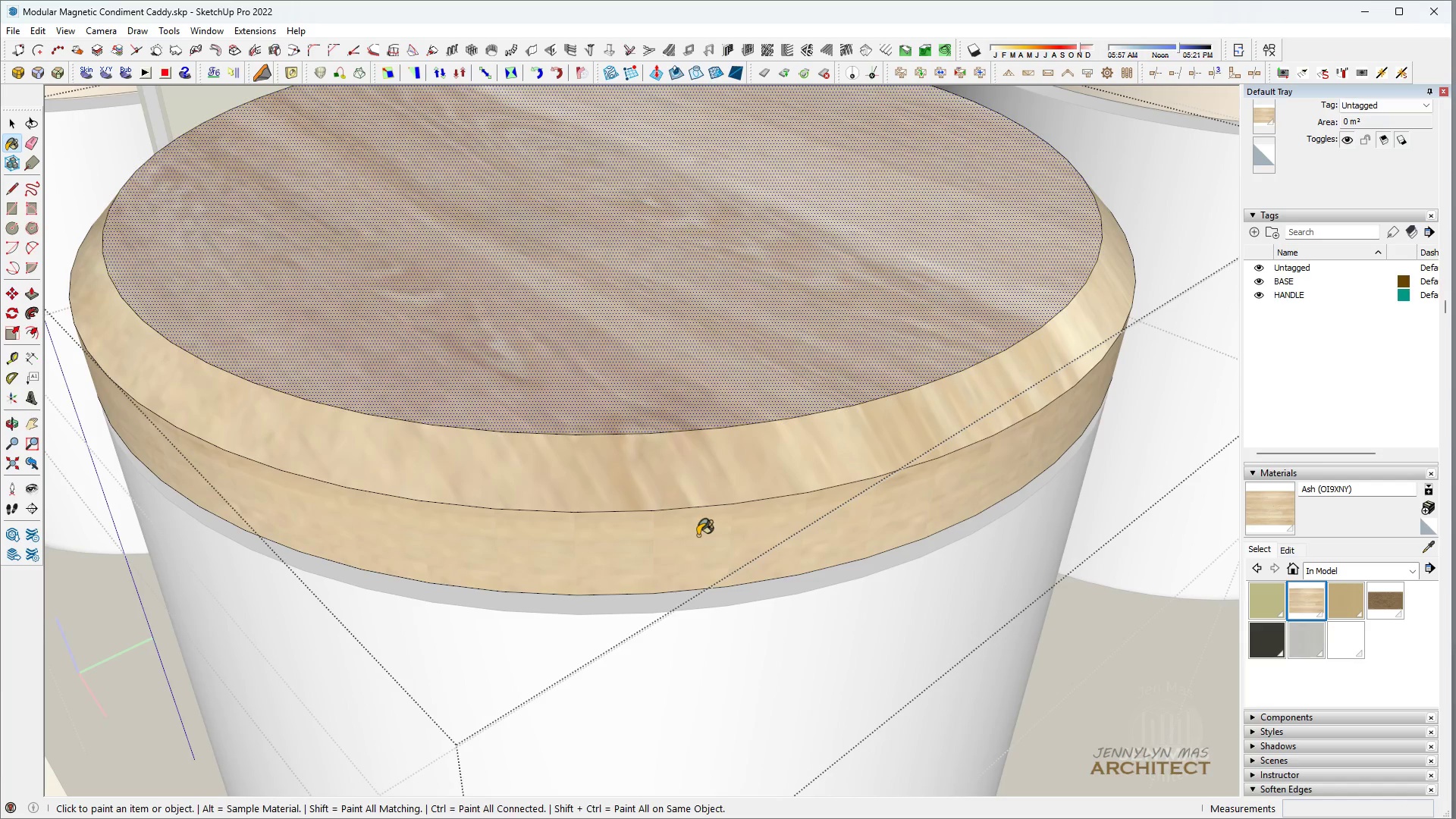 
triple_click([699, 538])
 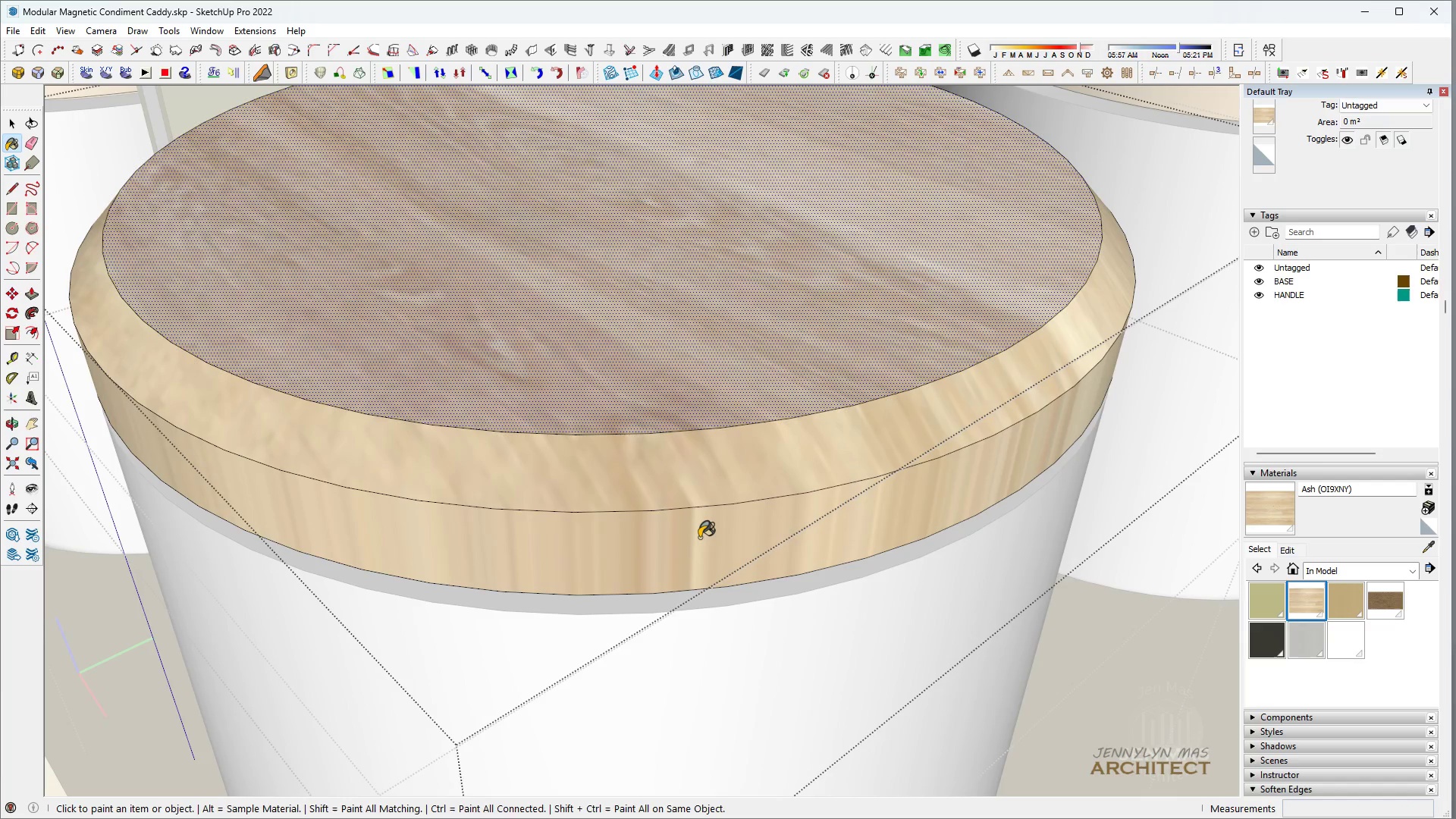 
triple_click([699, 538])
 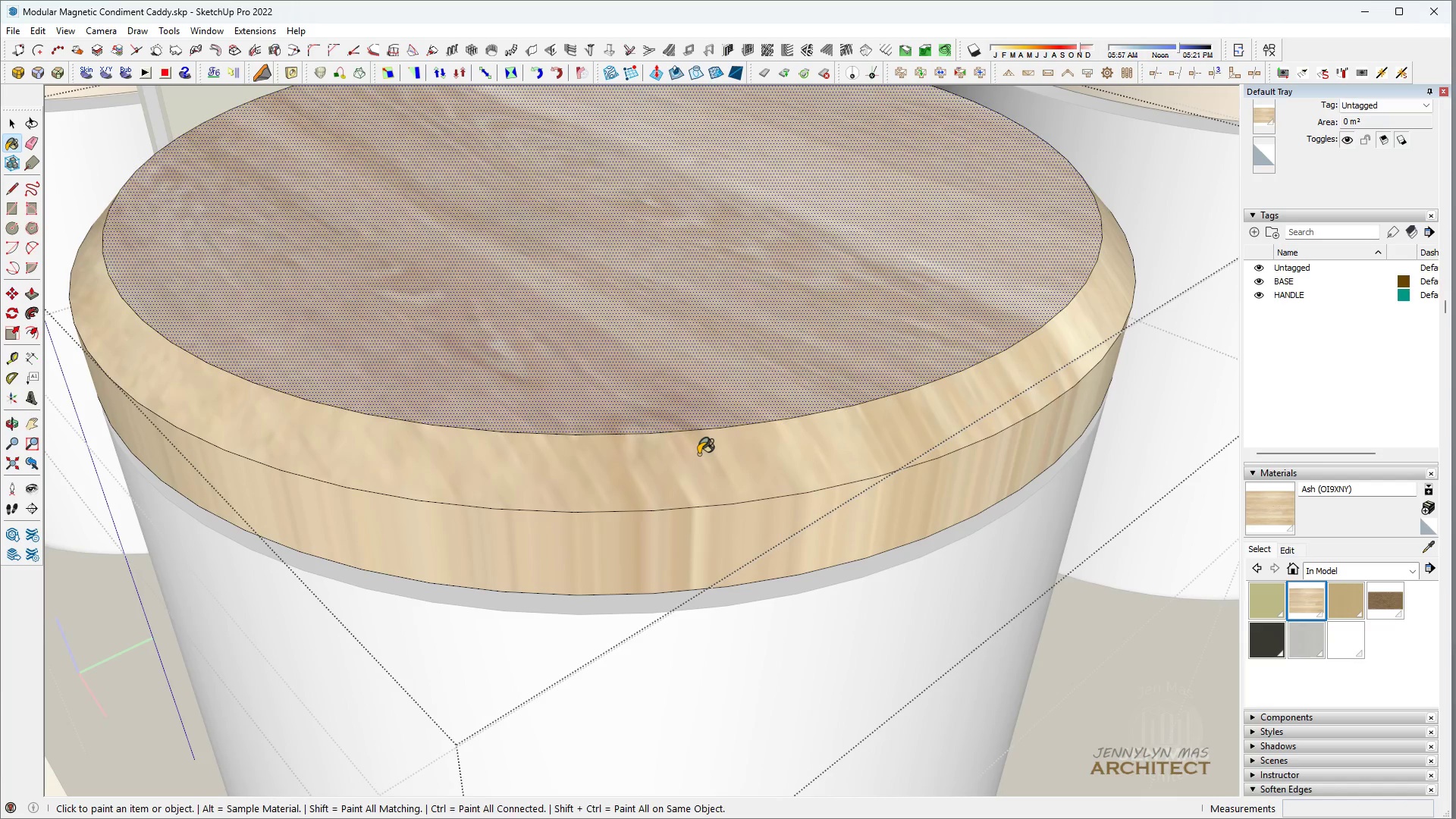 
key(Space)
 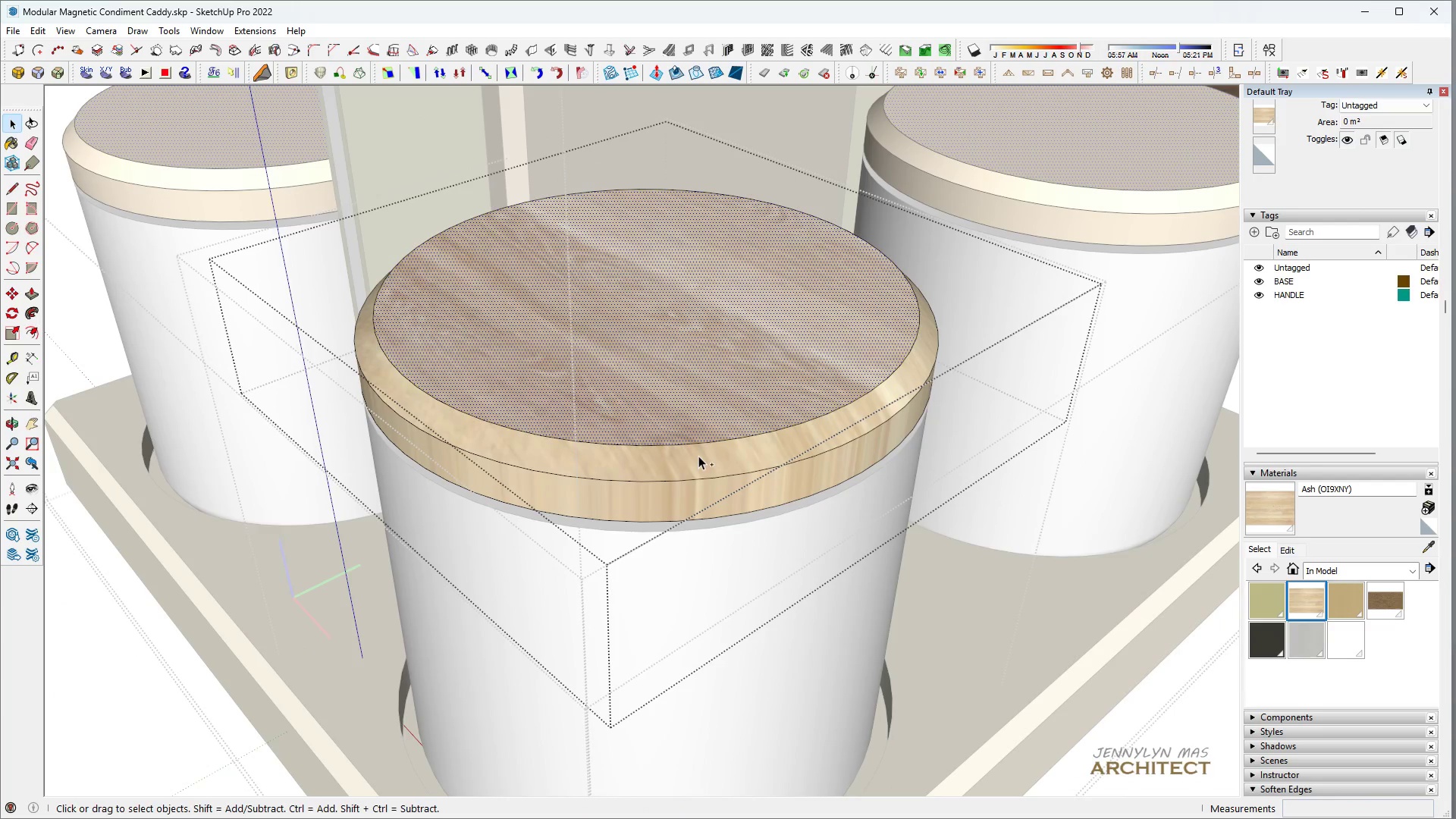 
scroll: coordinate [698, 456], scroll_direction: down, amount: 8.0
 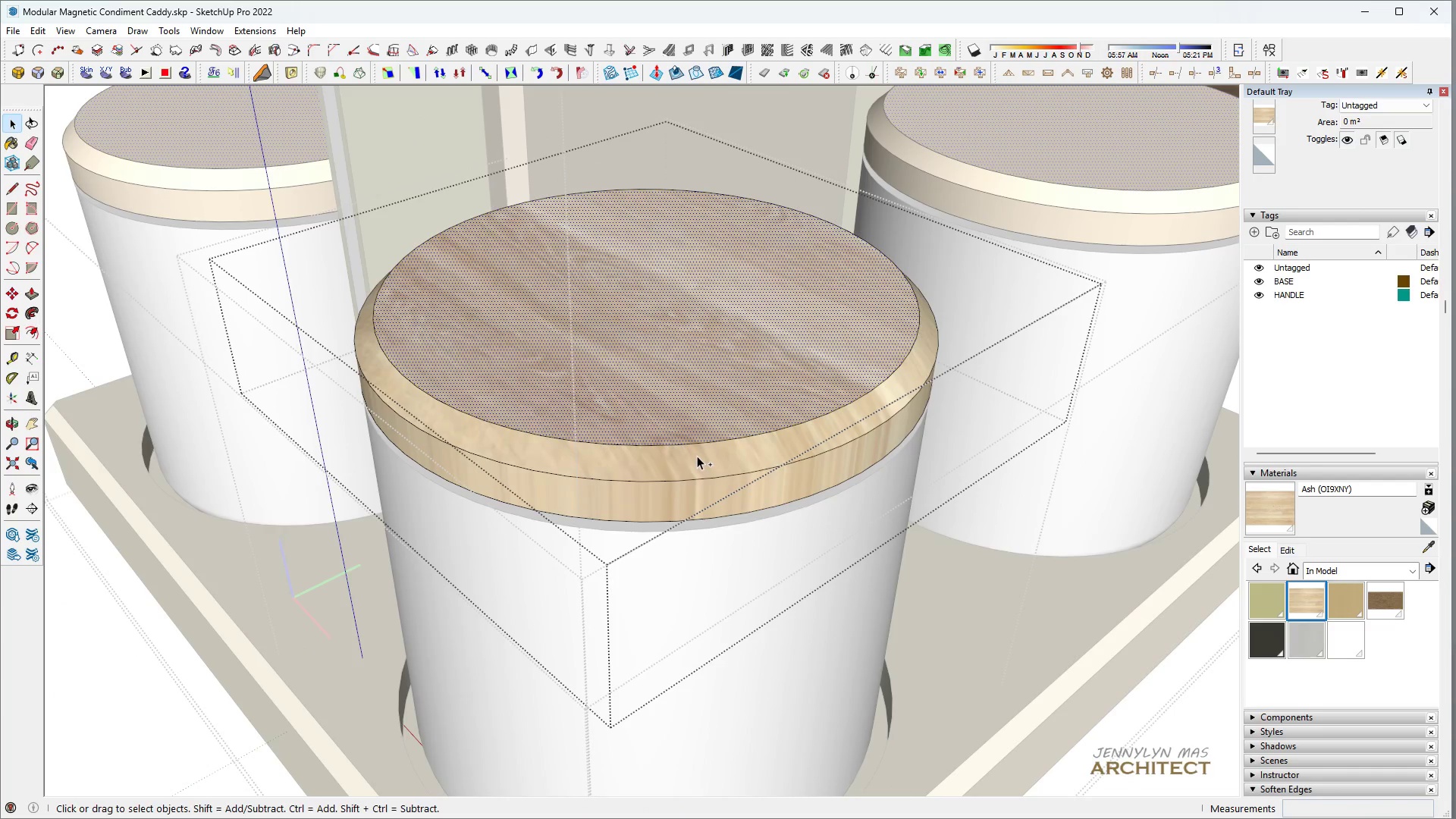 
key(Control+Z)
 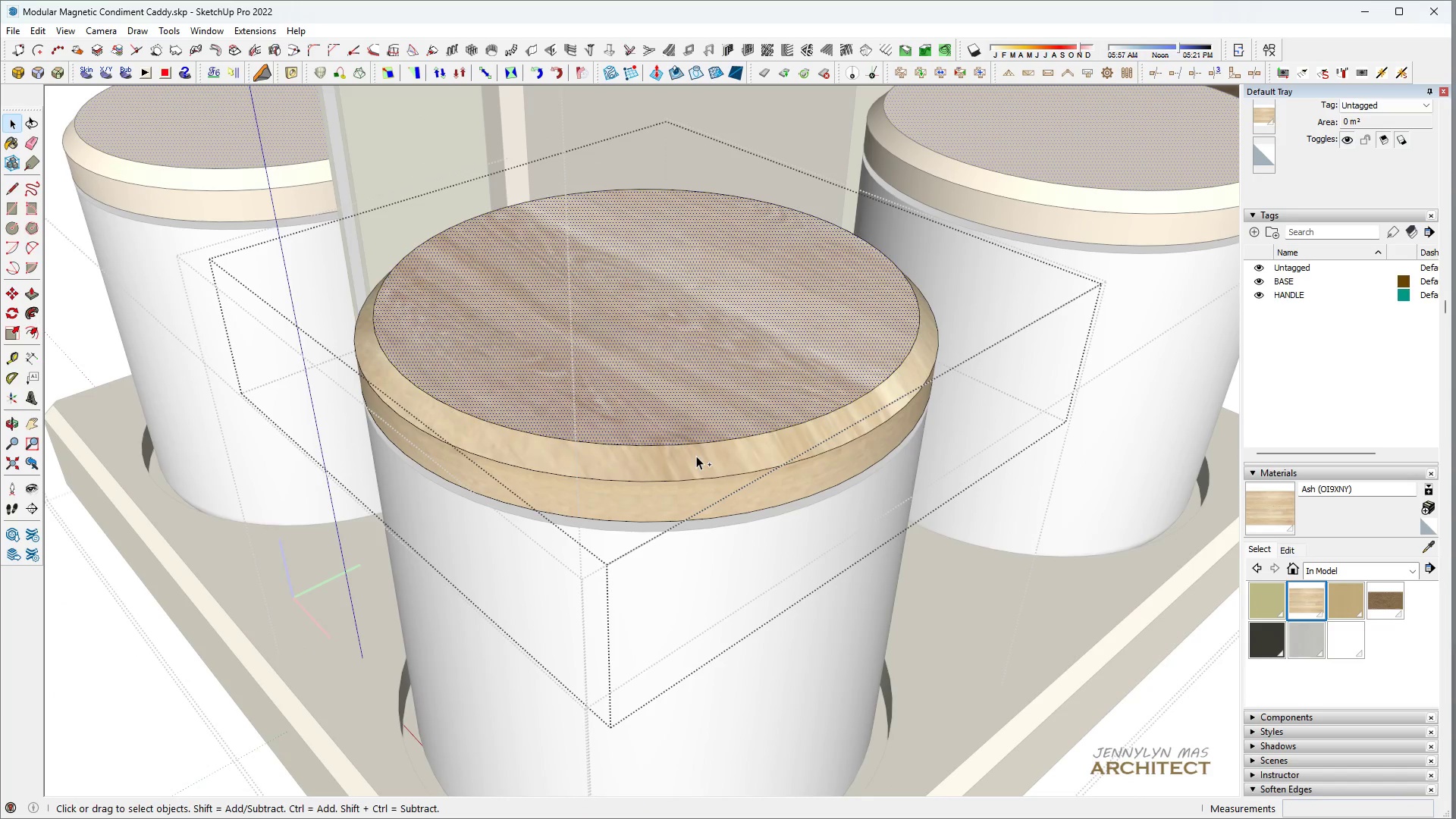 
key(Control+Z)
 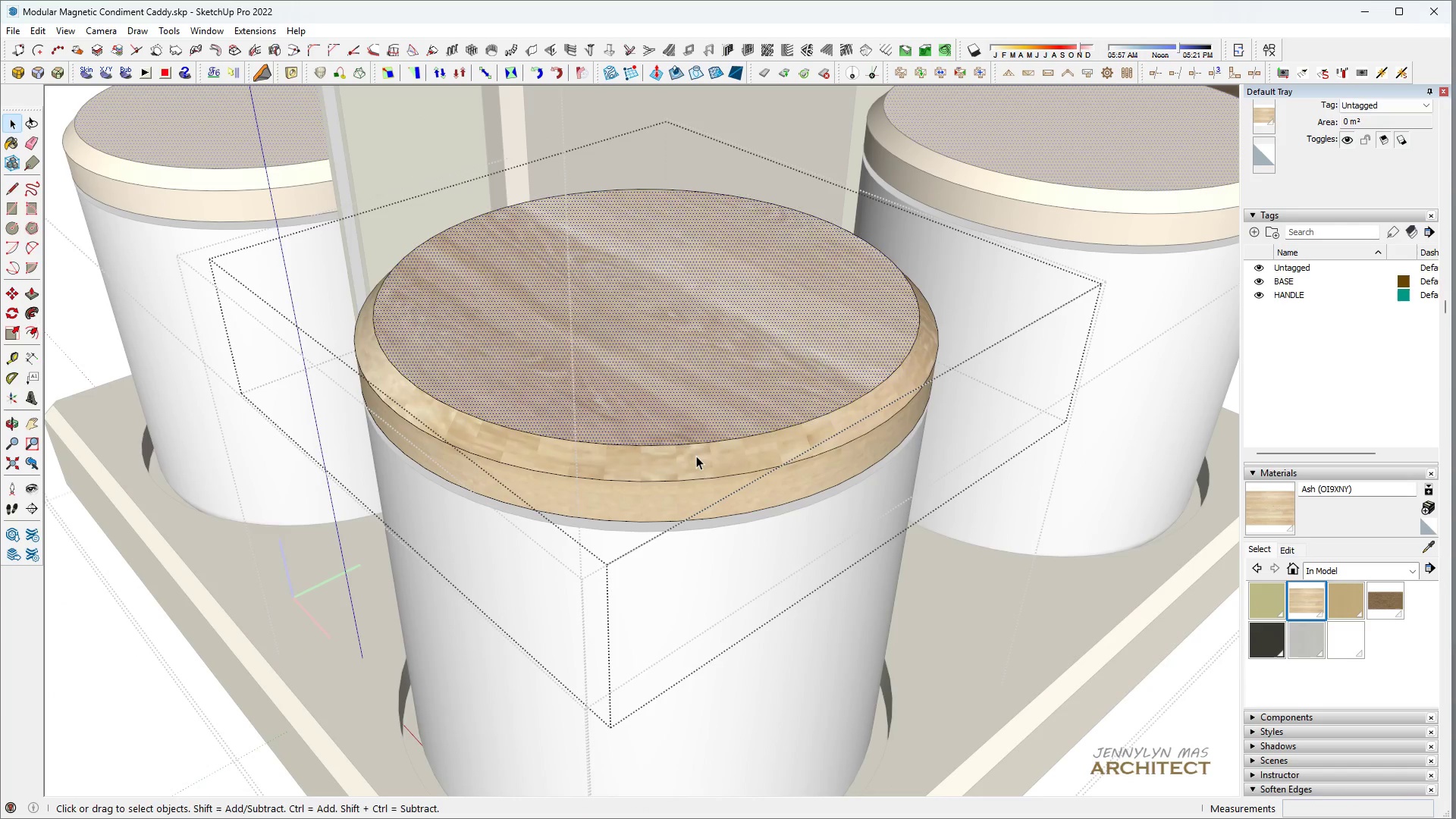 
left_click([696, 456])
 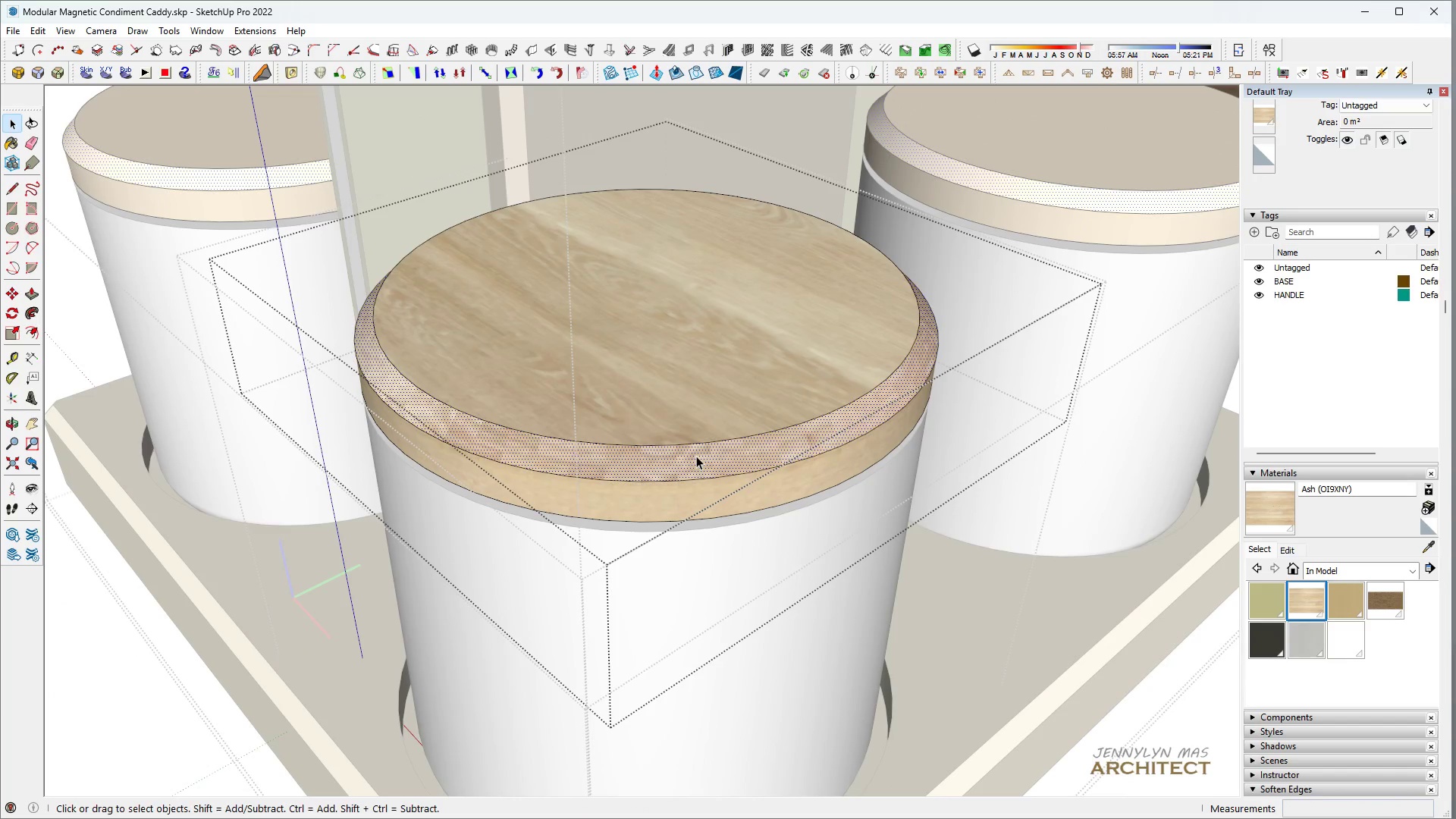 
double_click([696, 456])
 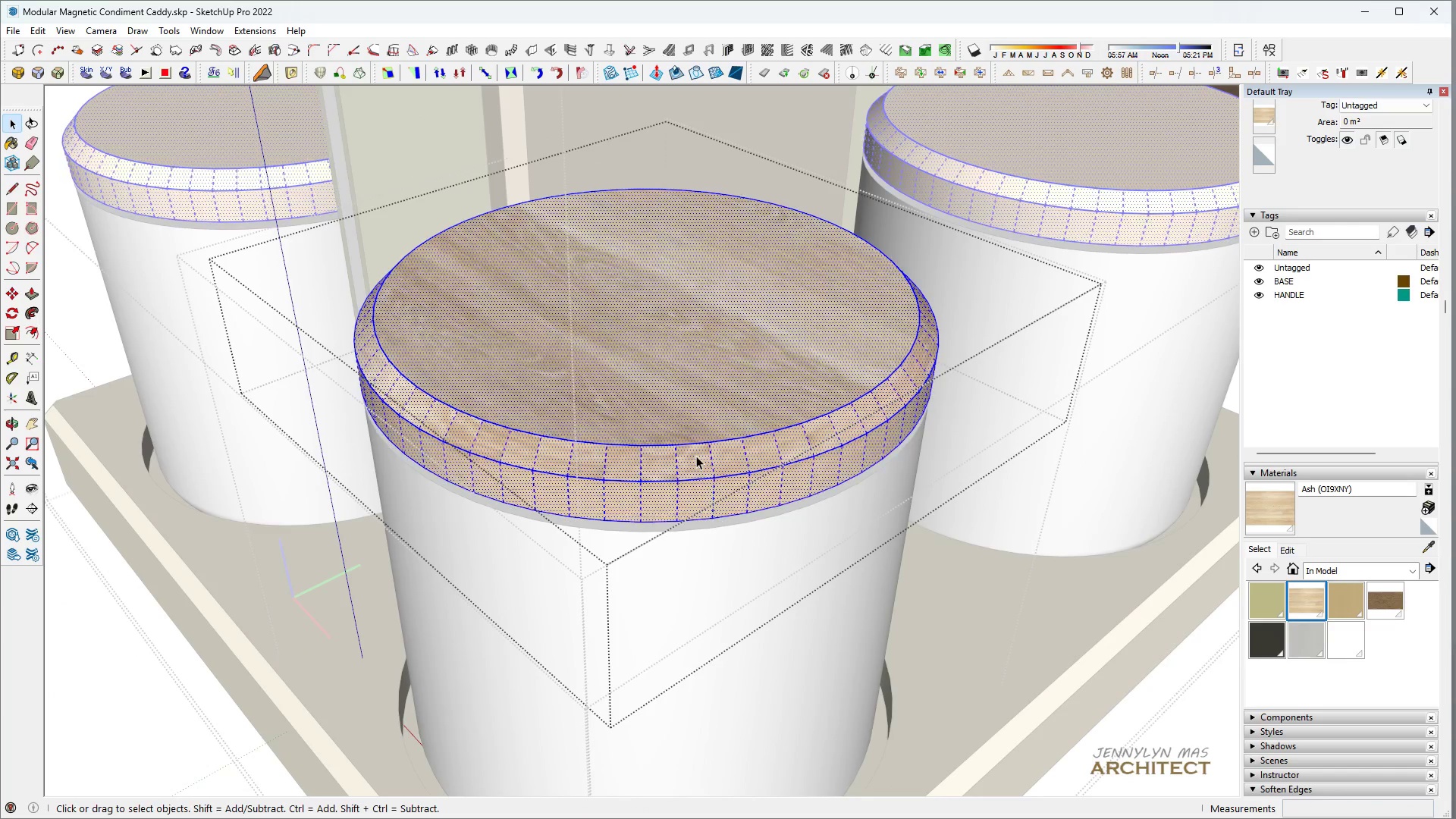 
triple_click([696, 456])
 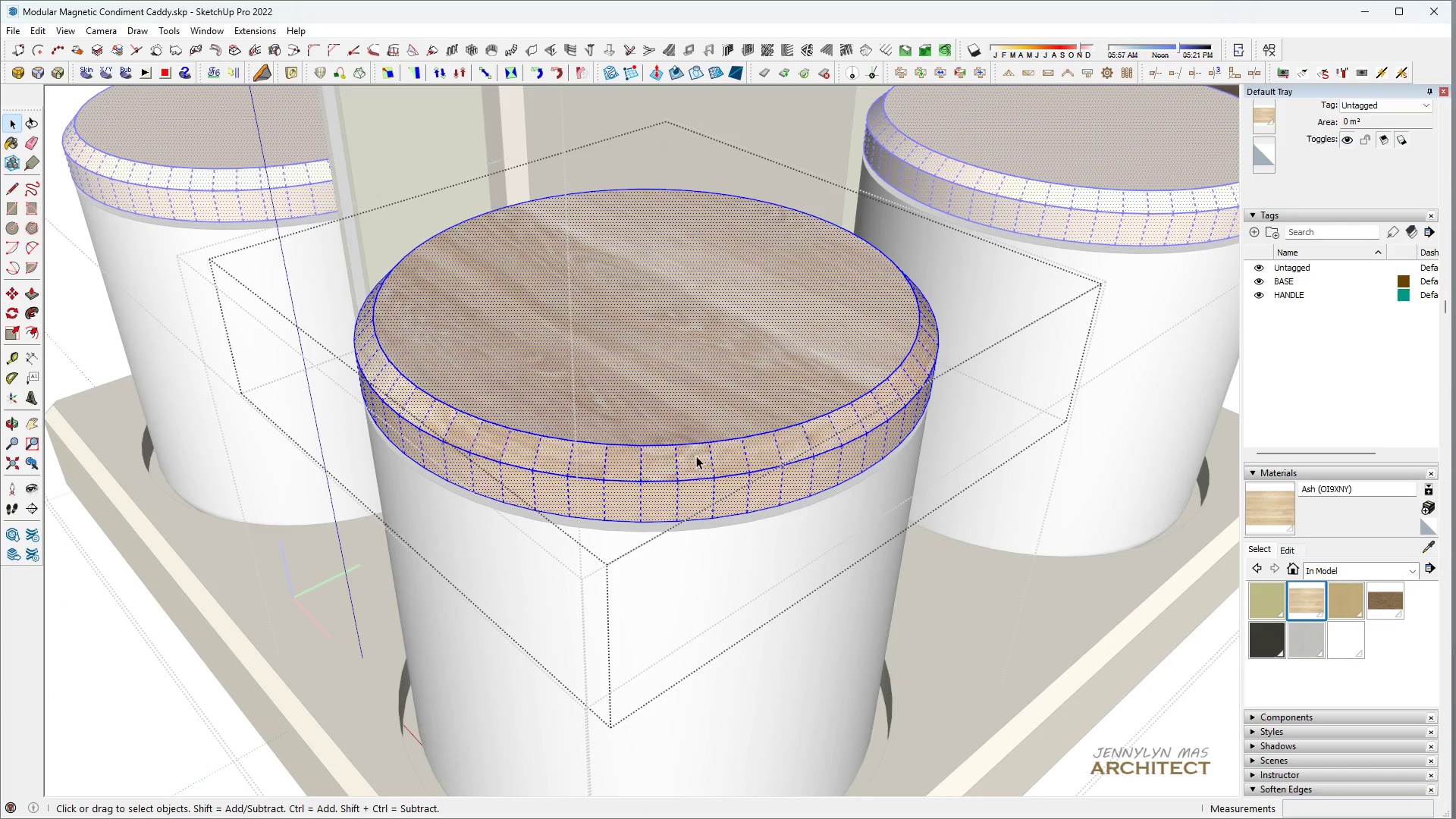 
triple_click([696, 456])
 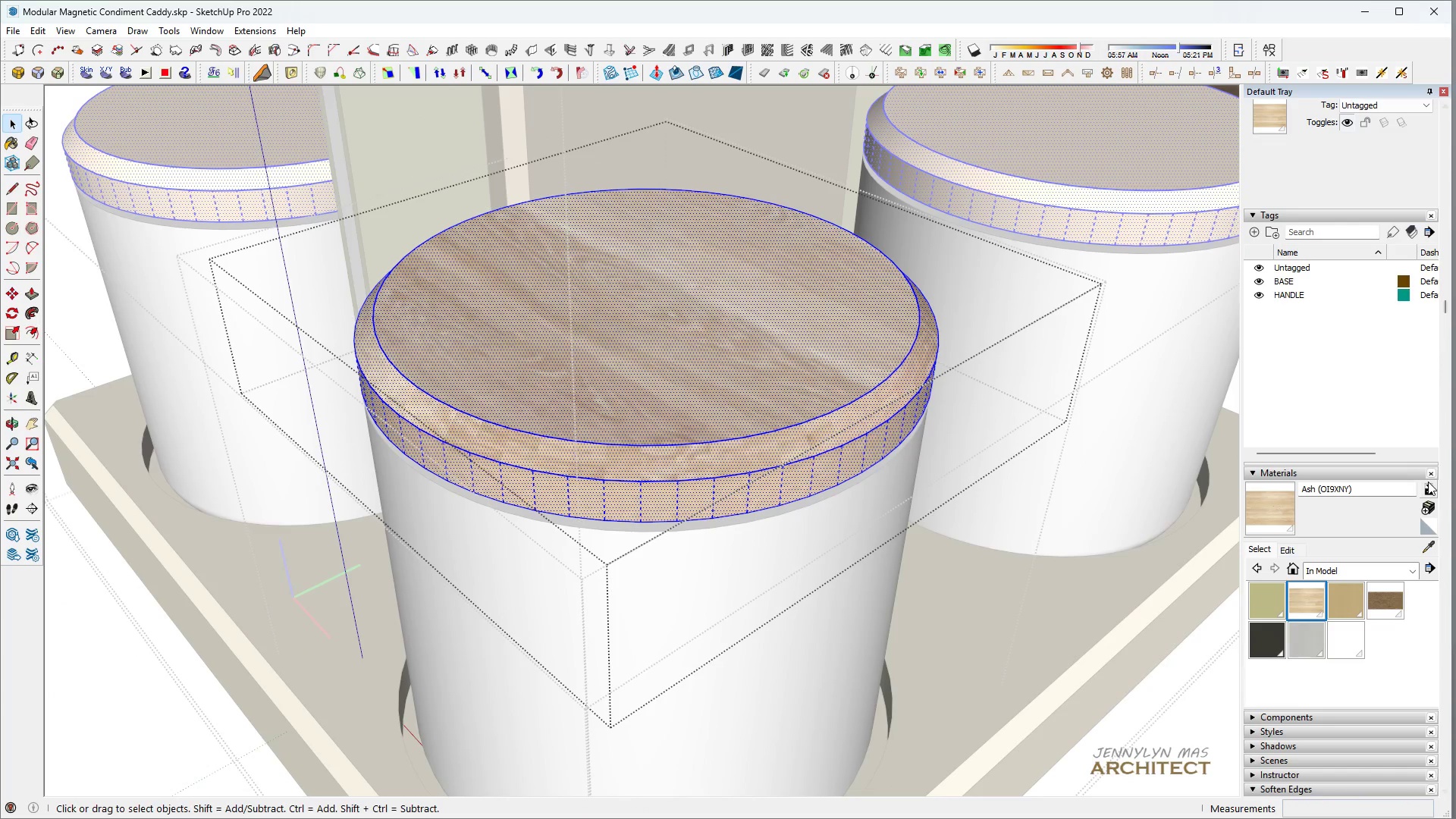 
left_click([786, 315])
 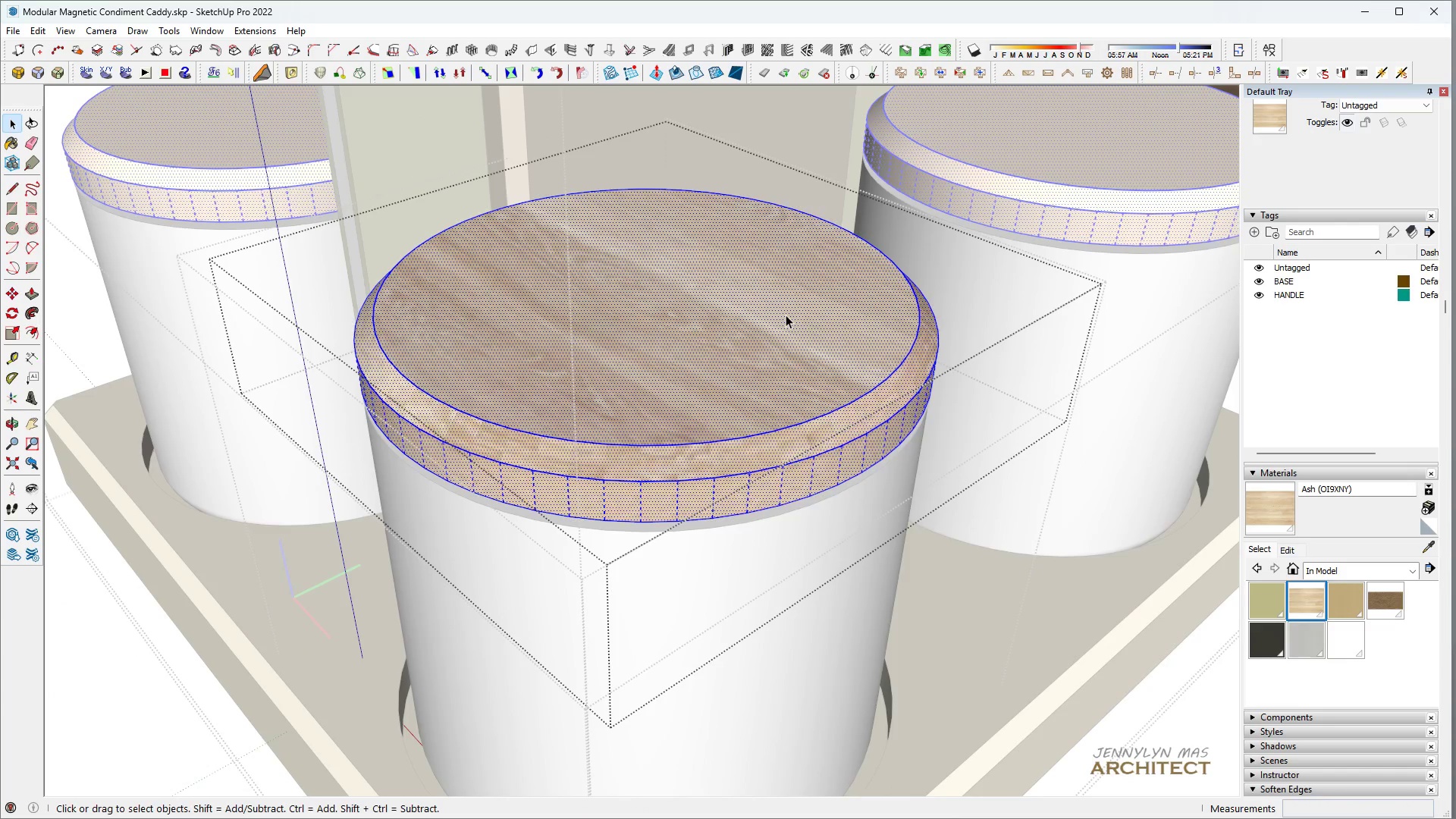 
right_click([786, 315])
 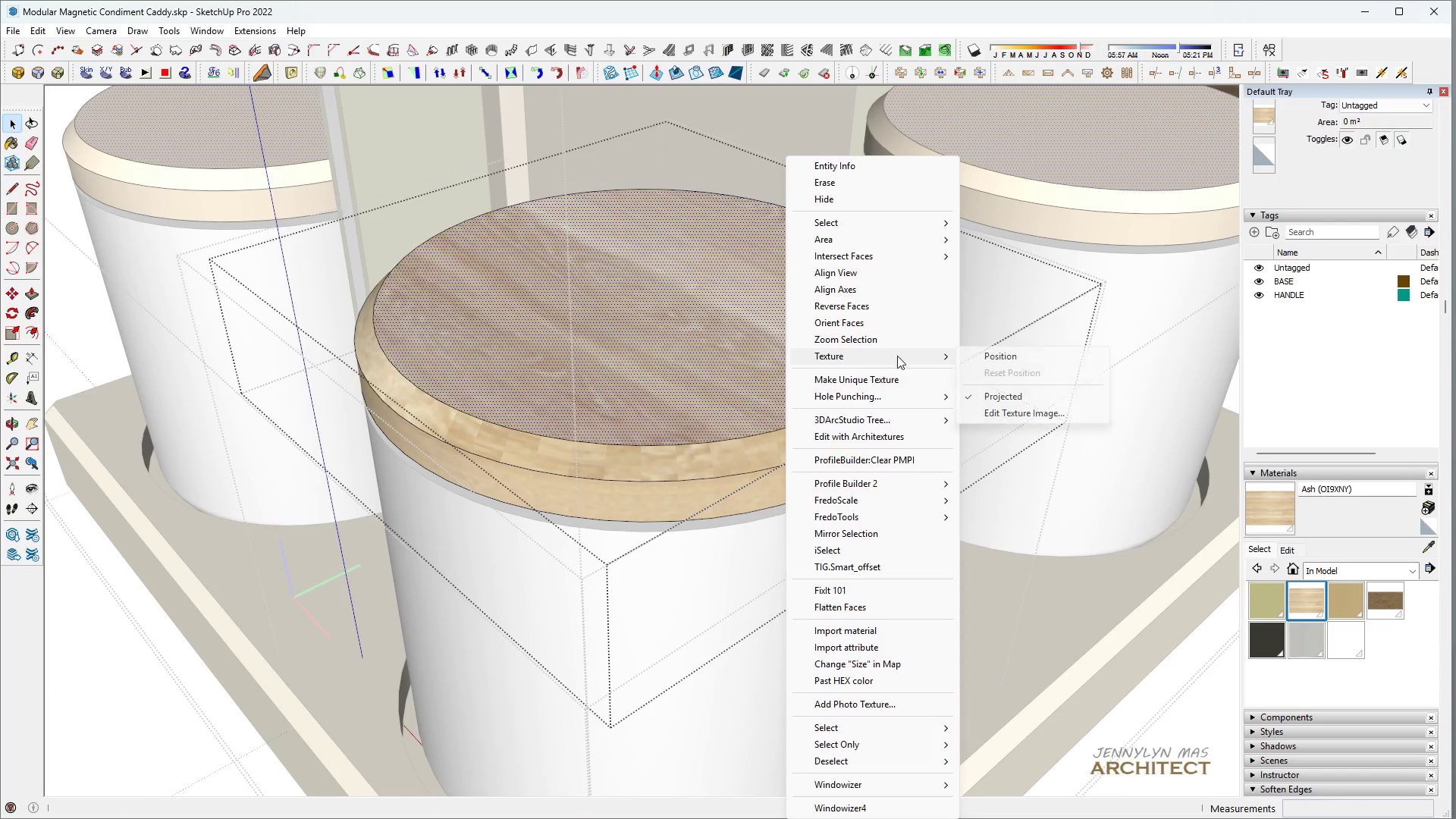 
double_click([776, 375])
 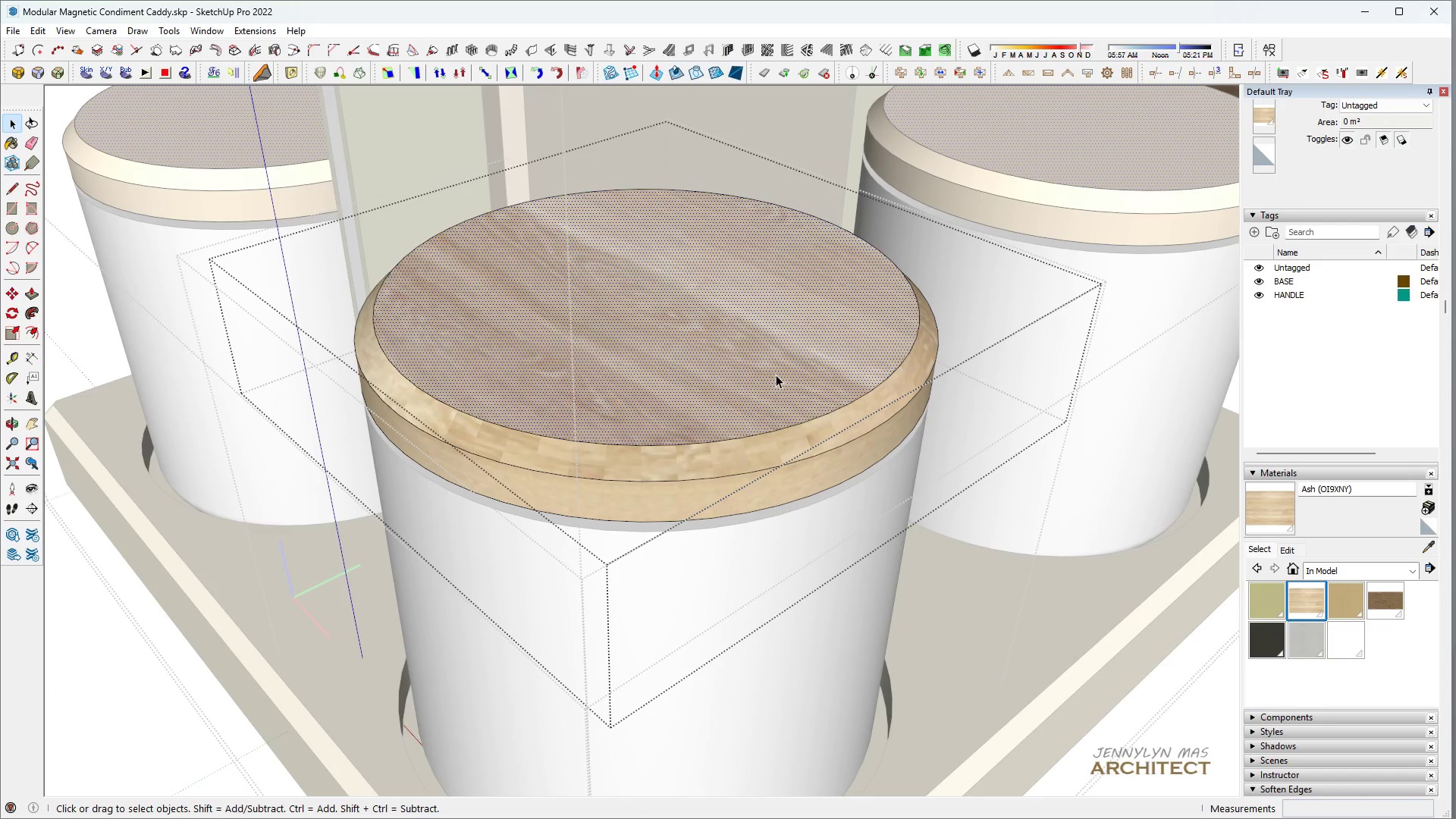 
triple_click([776, 375])
 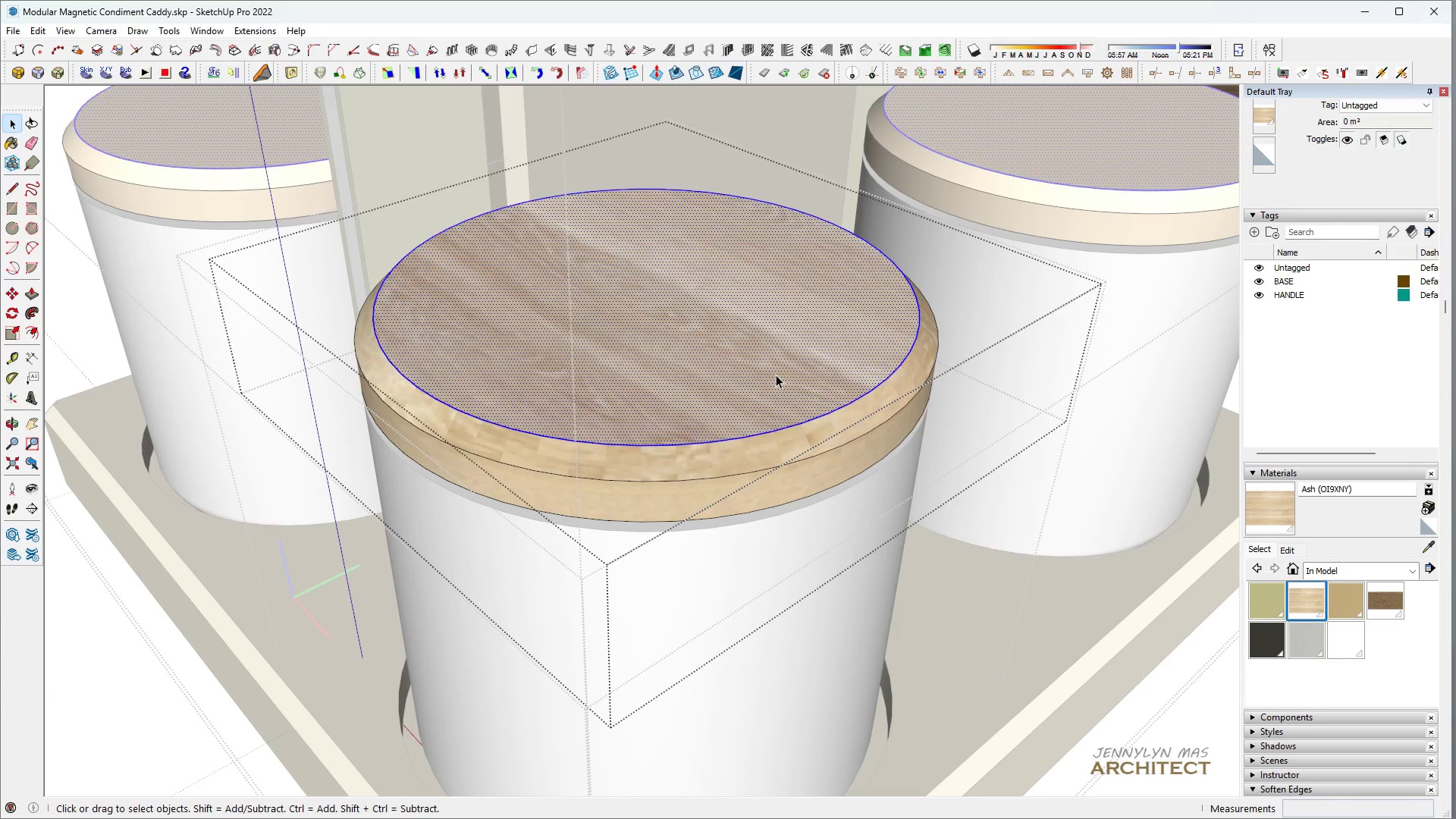 
triple_click([776, 375])
 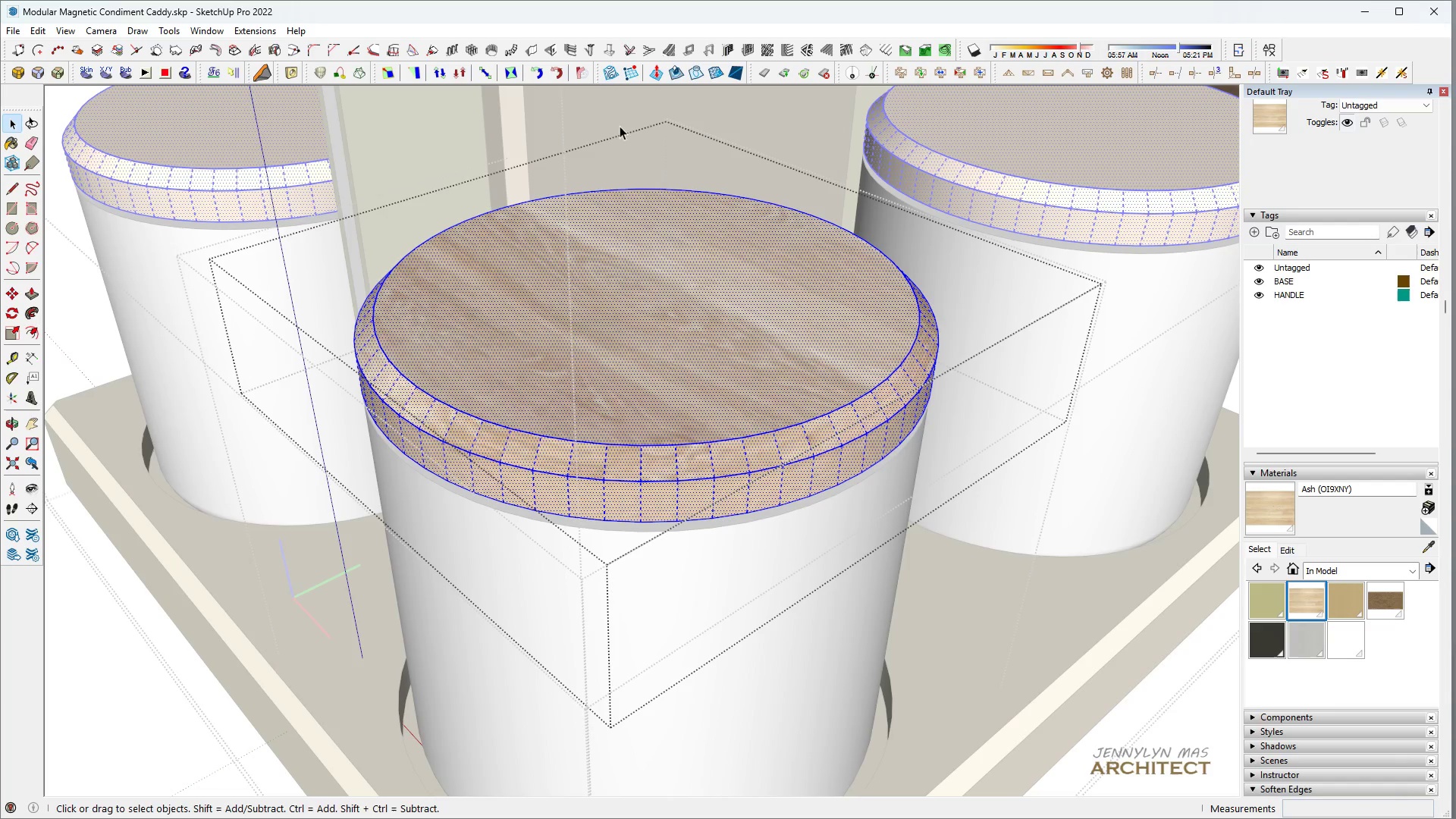 
mouse_move([314, 56])
 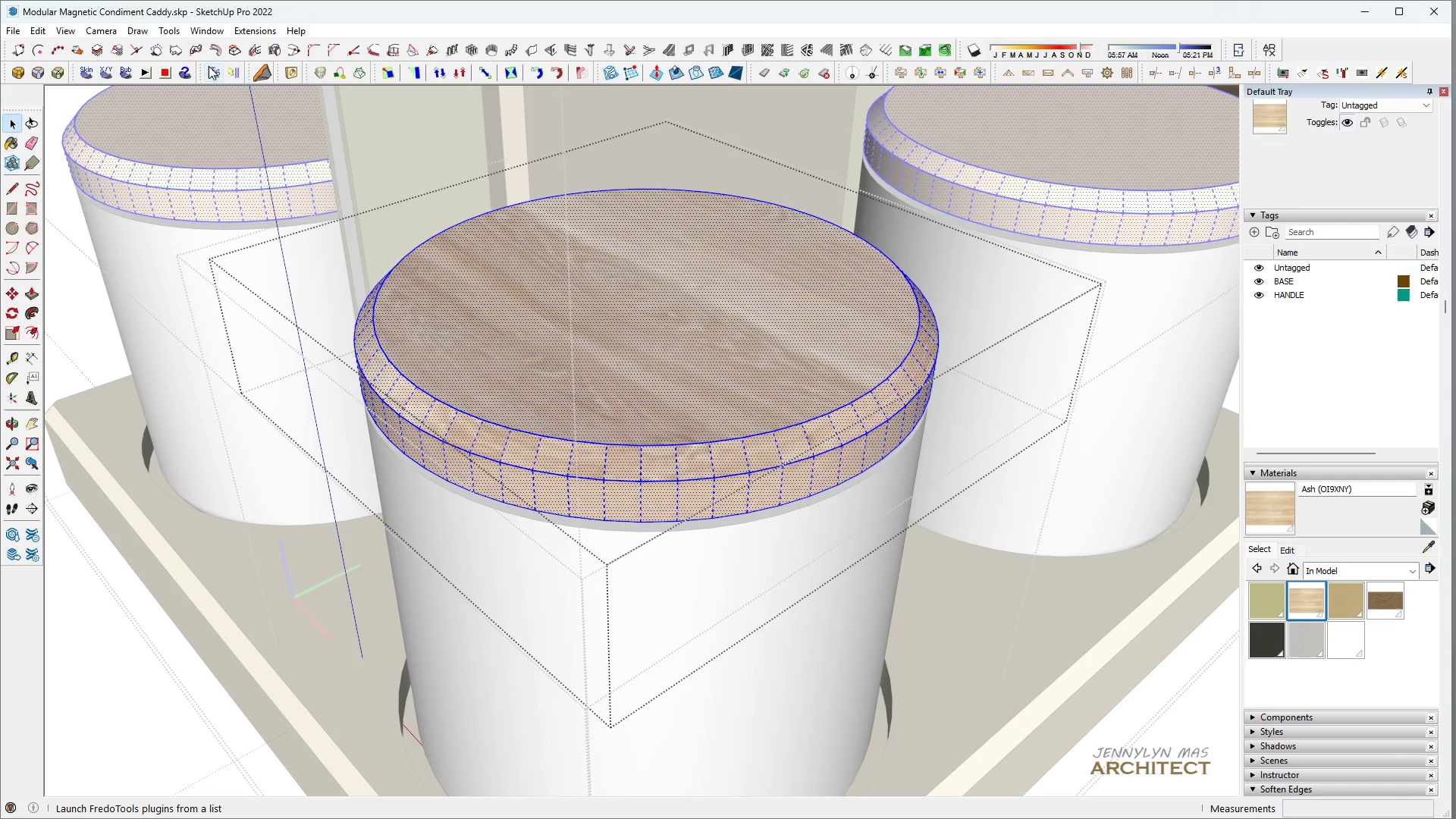 
left_click([212, 67])
 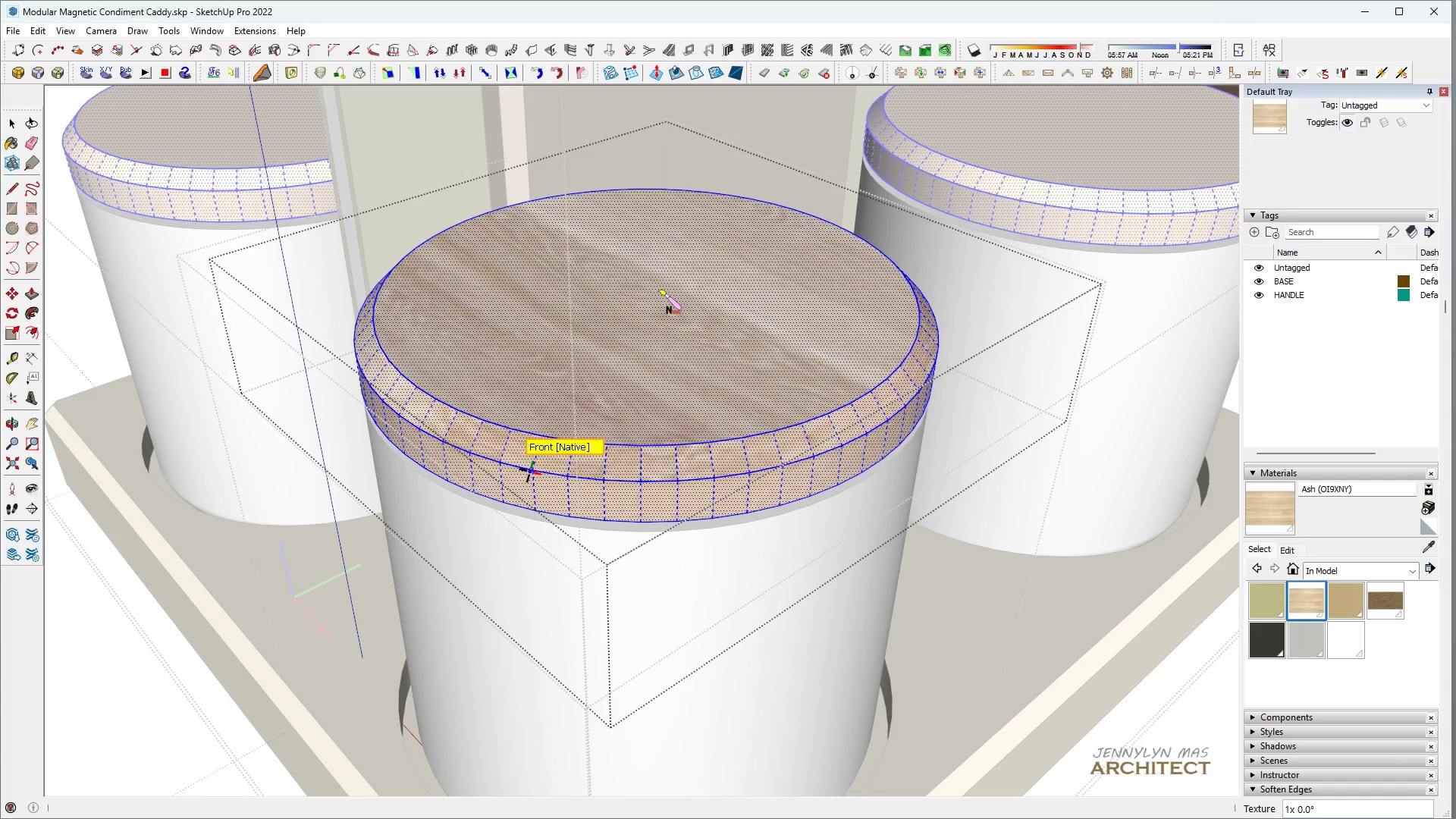 
wait(10.61)
 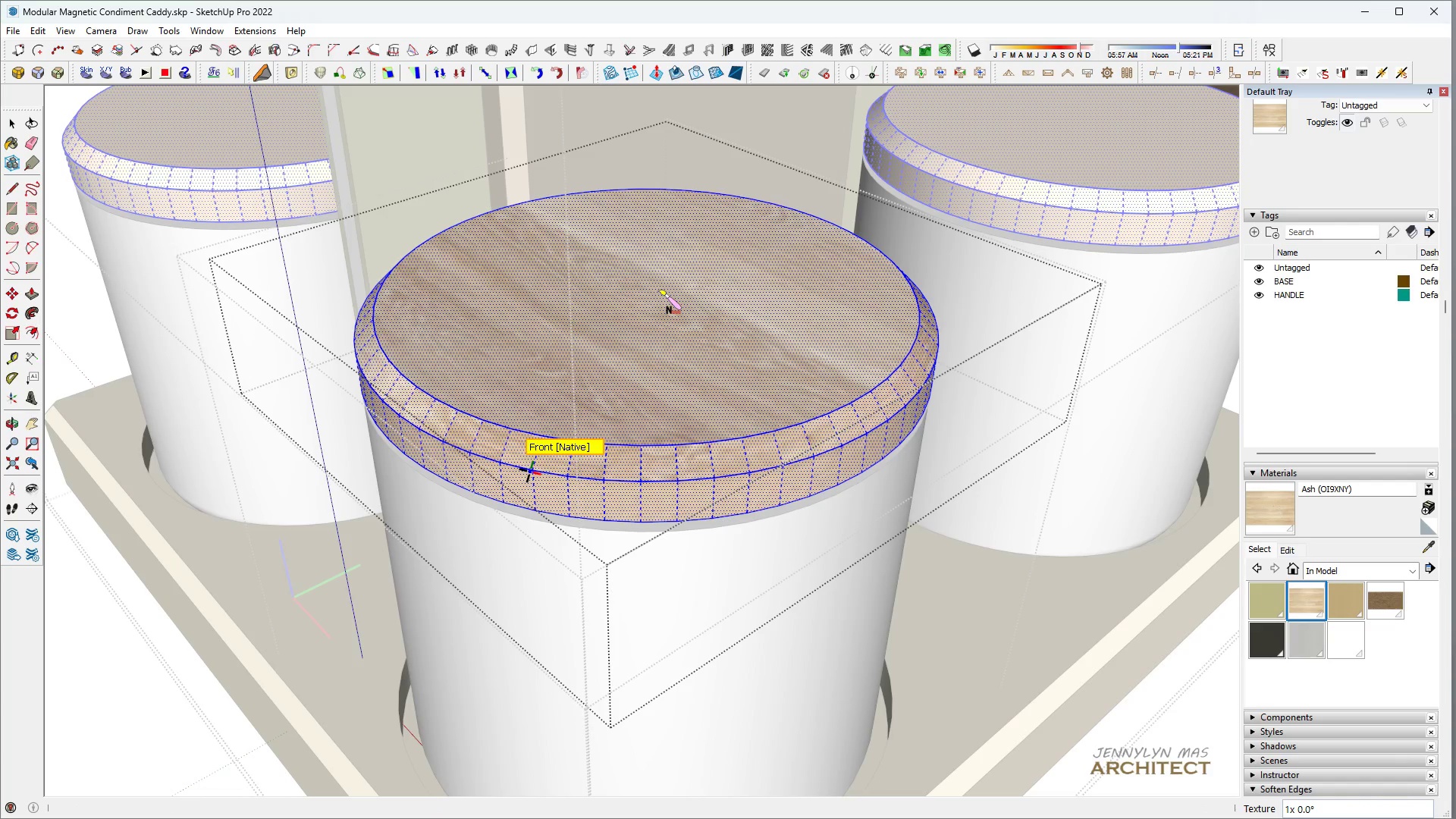 
scroll: coordinate [660, 454], scroll_direction: down, amount: 5.0
 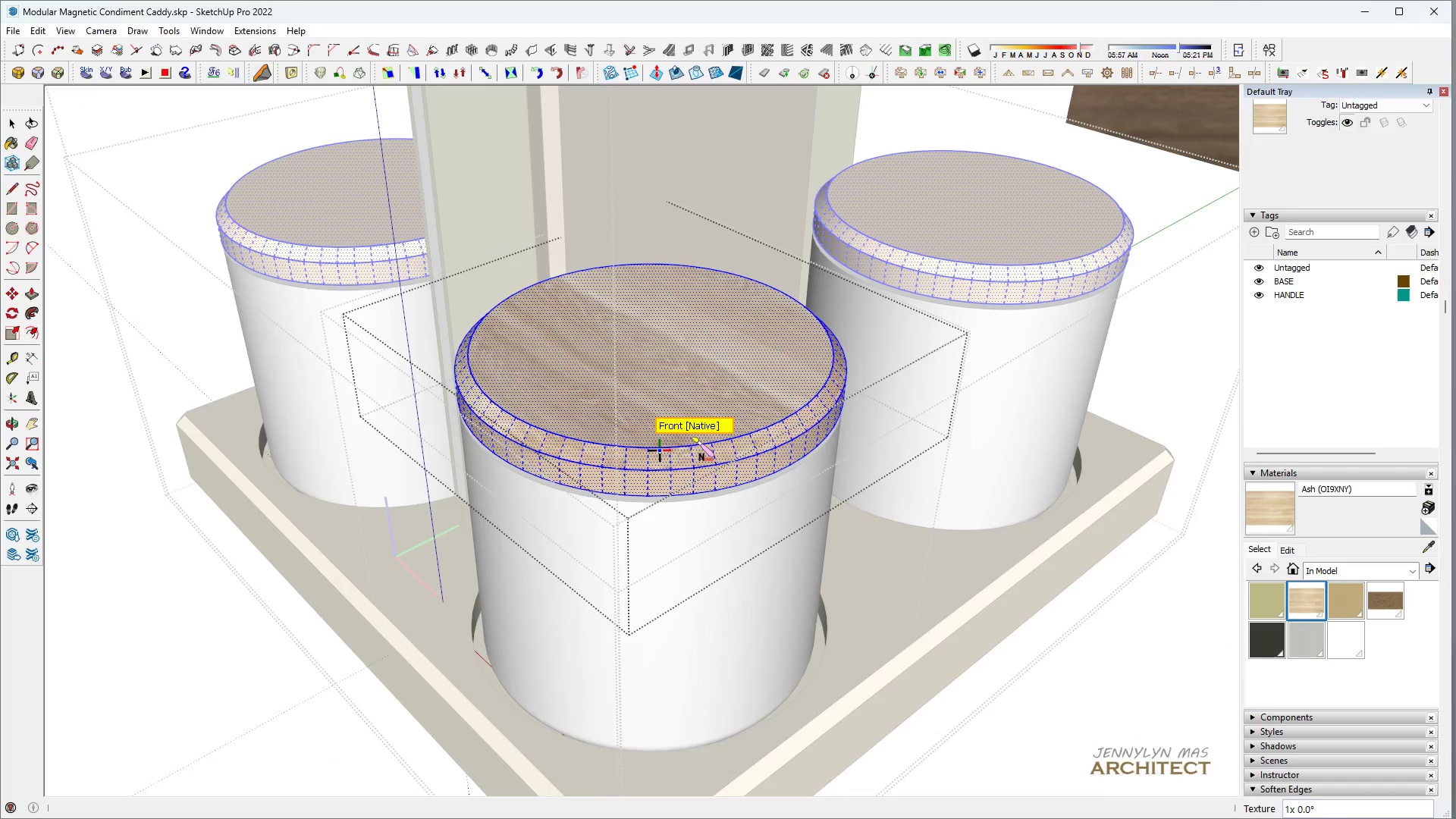 
scroll: coordinate [704, 457], scroll_direction: up, amount: 15.0
 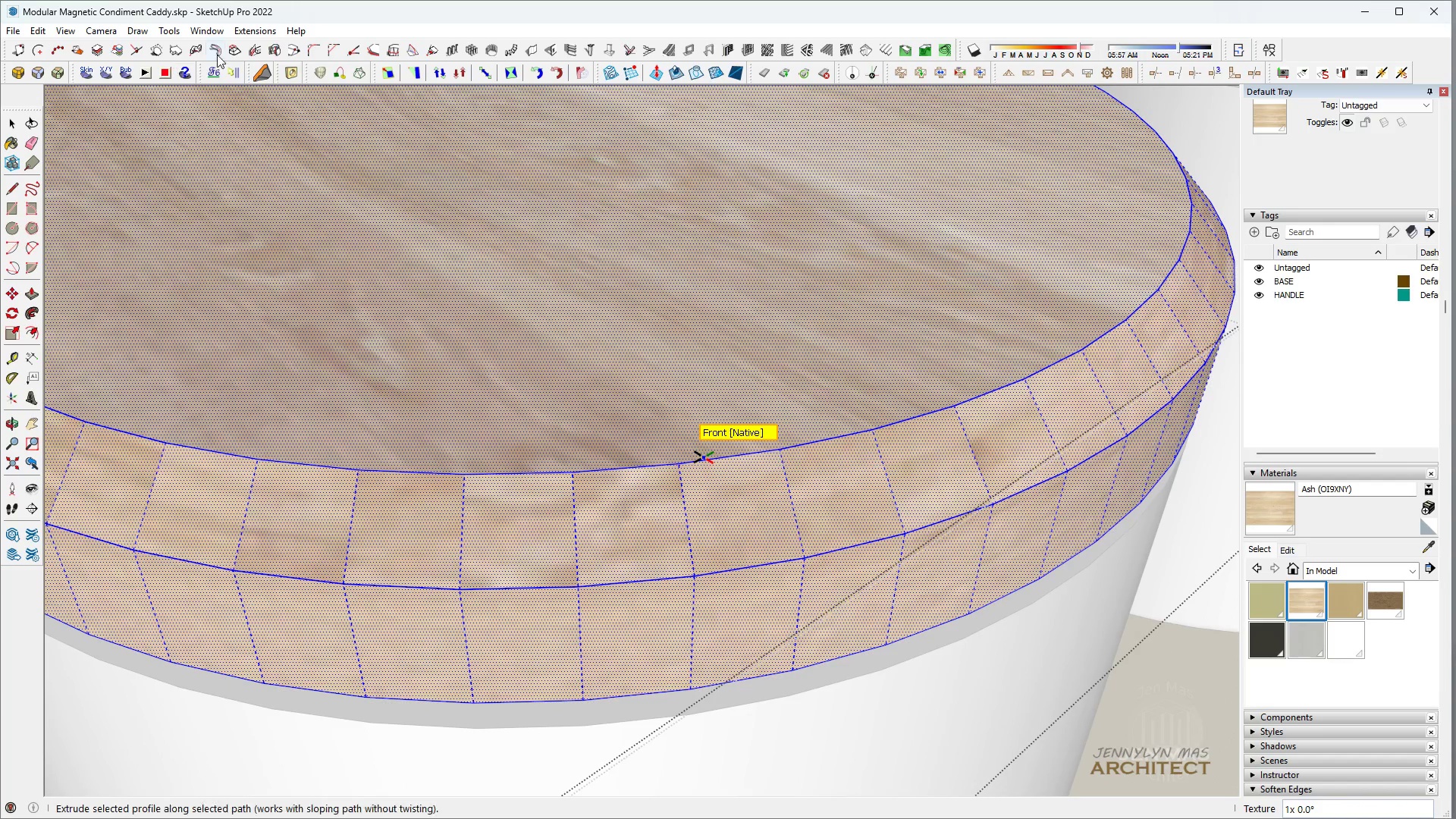 
left_click([214, 76])
 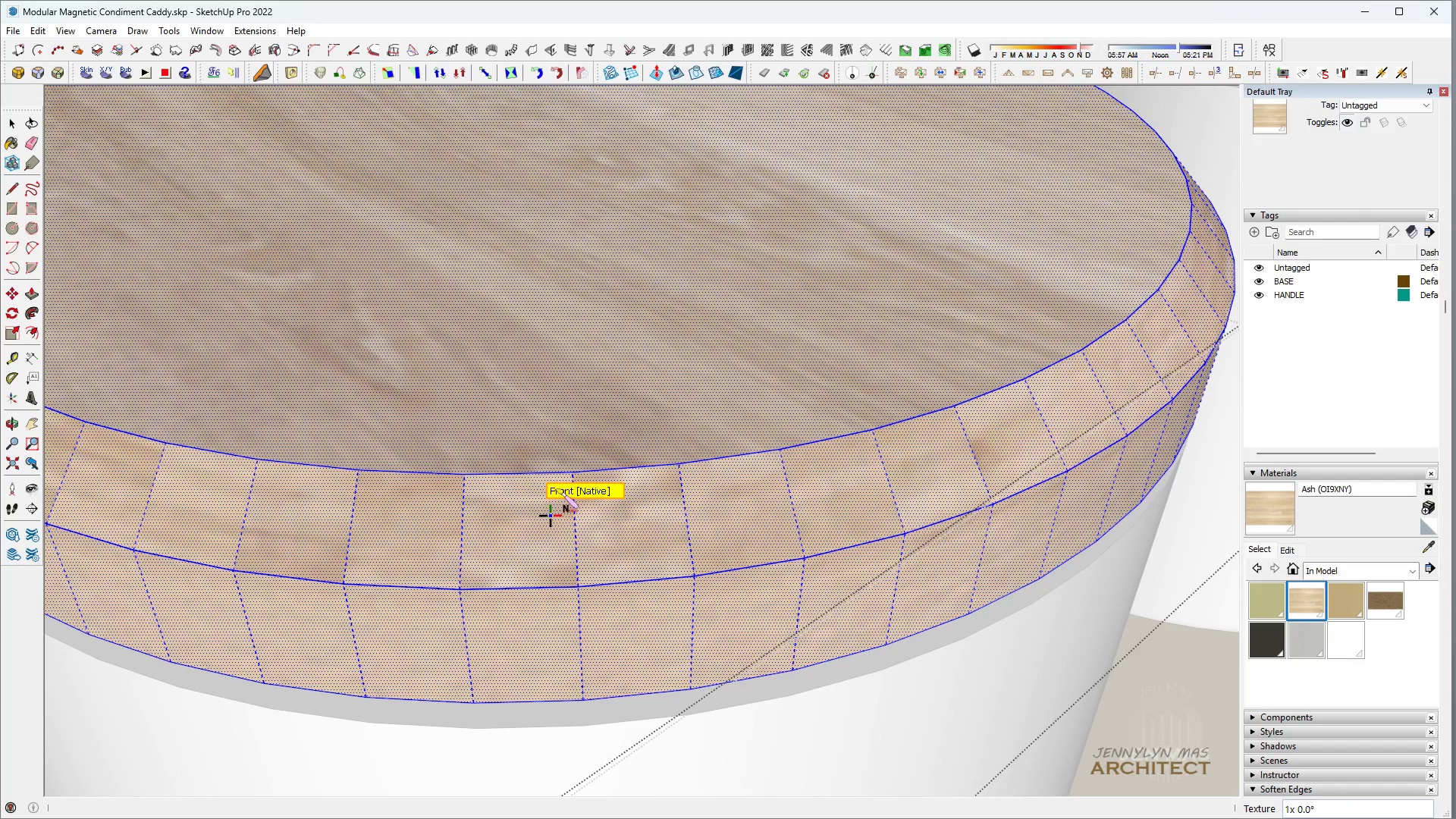 
double_click([580, 479])
 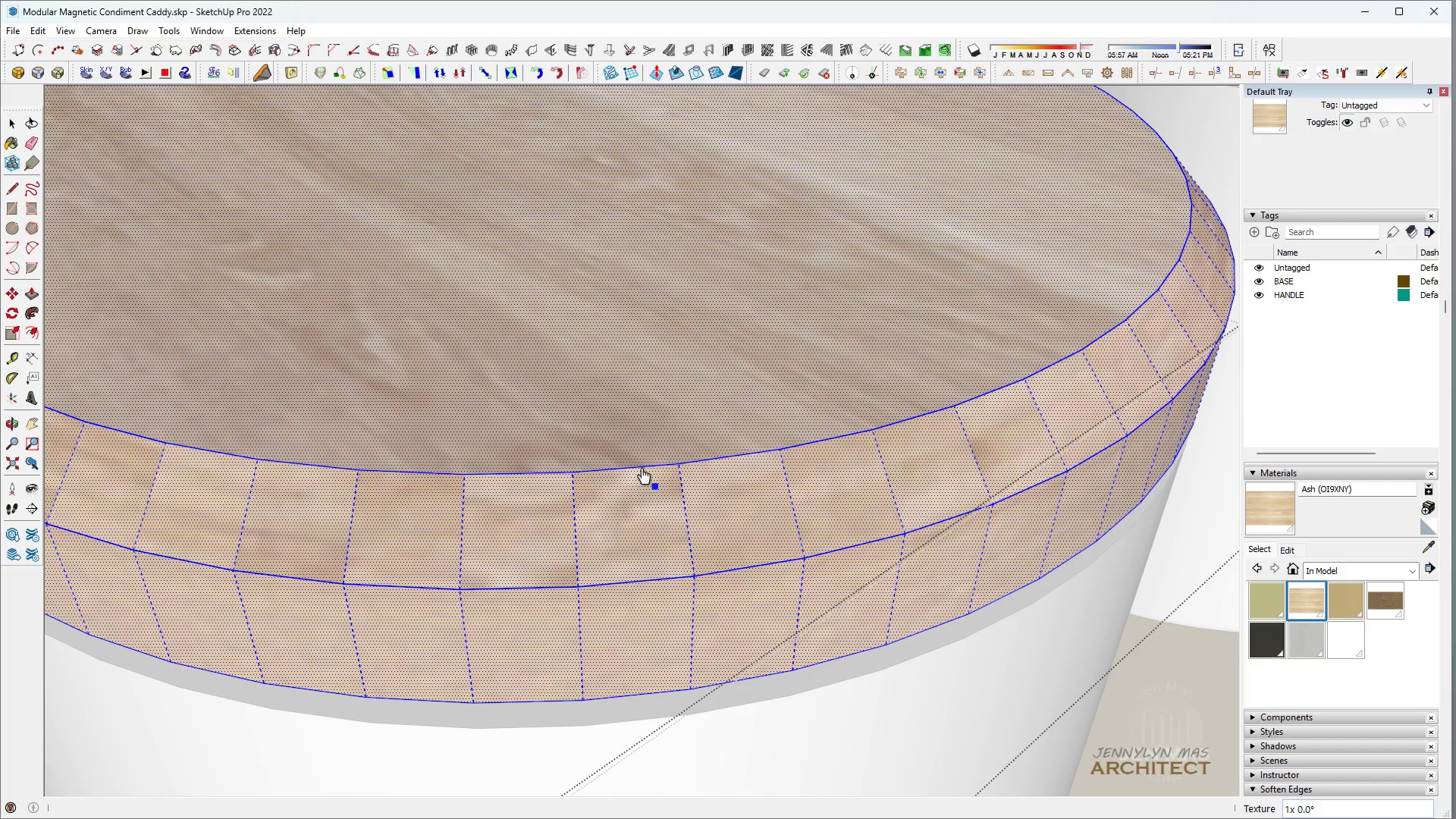 
left_click([647, 464])
 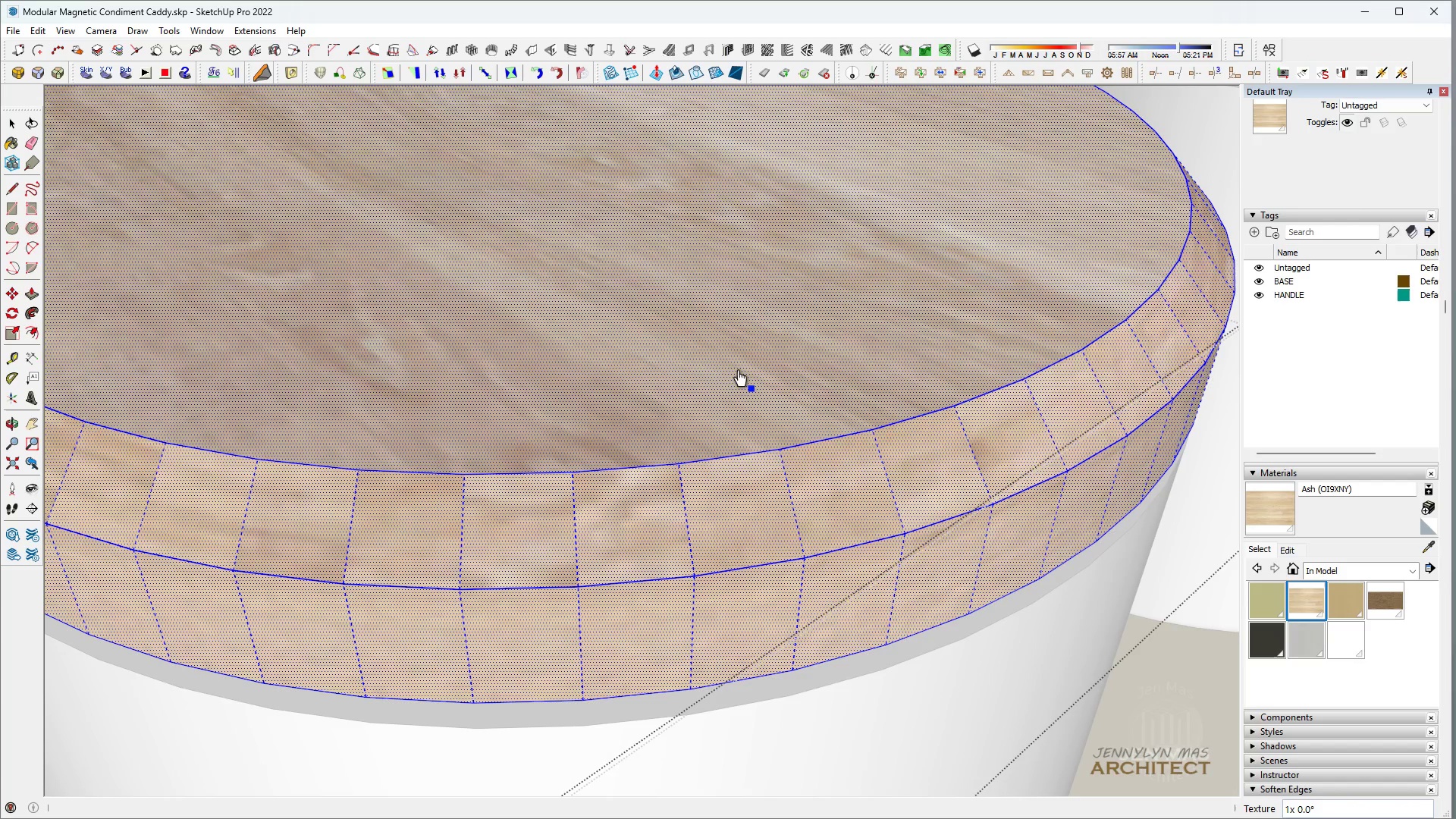 
key(Space)
 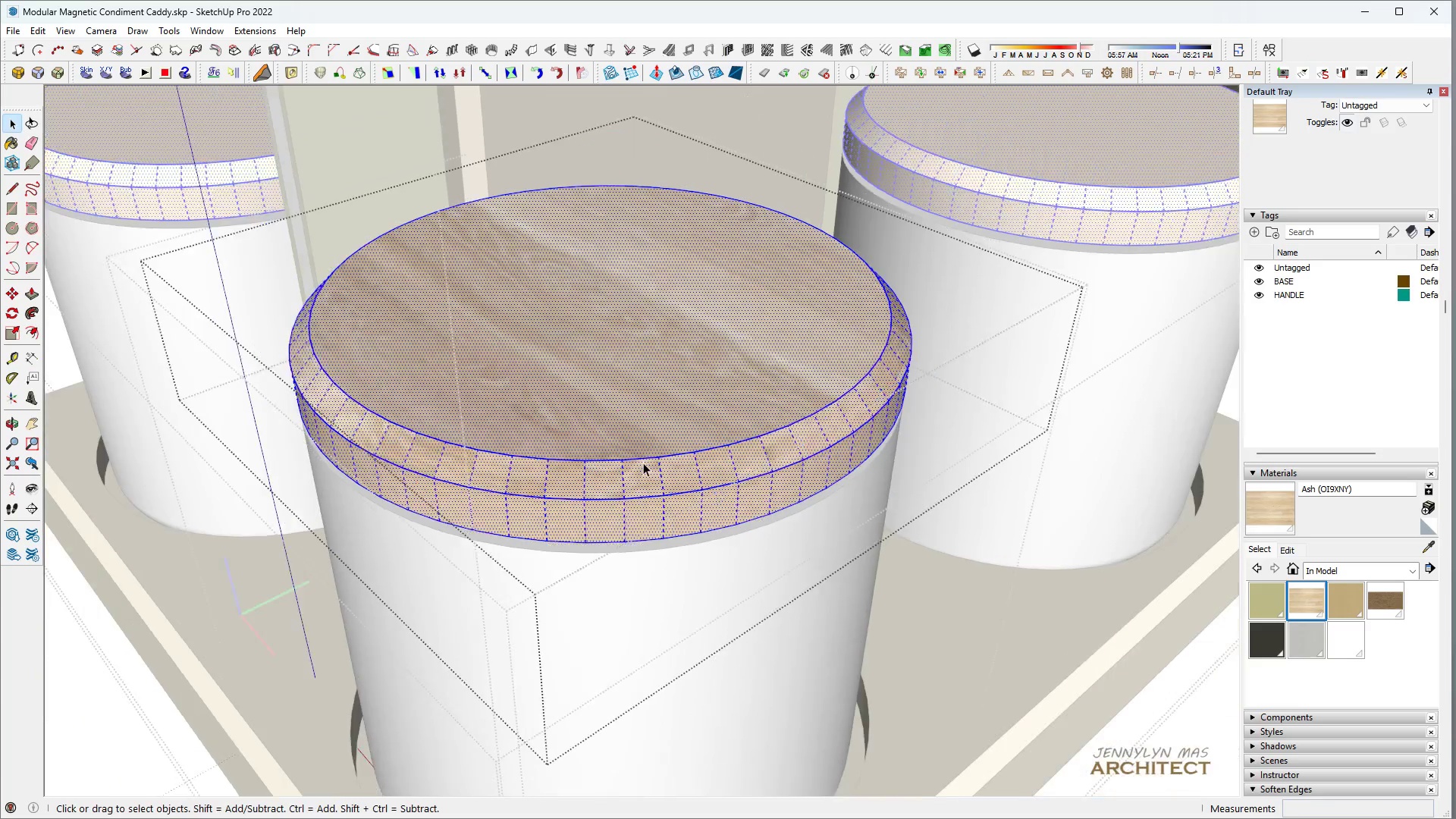 
key(H)
 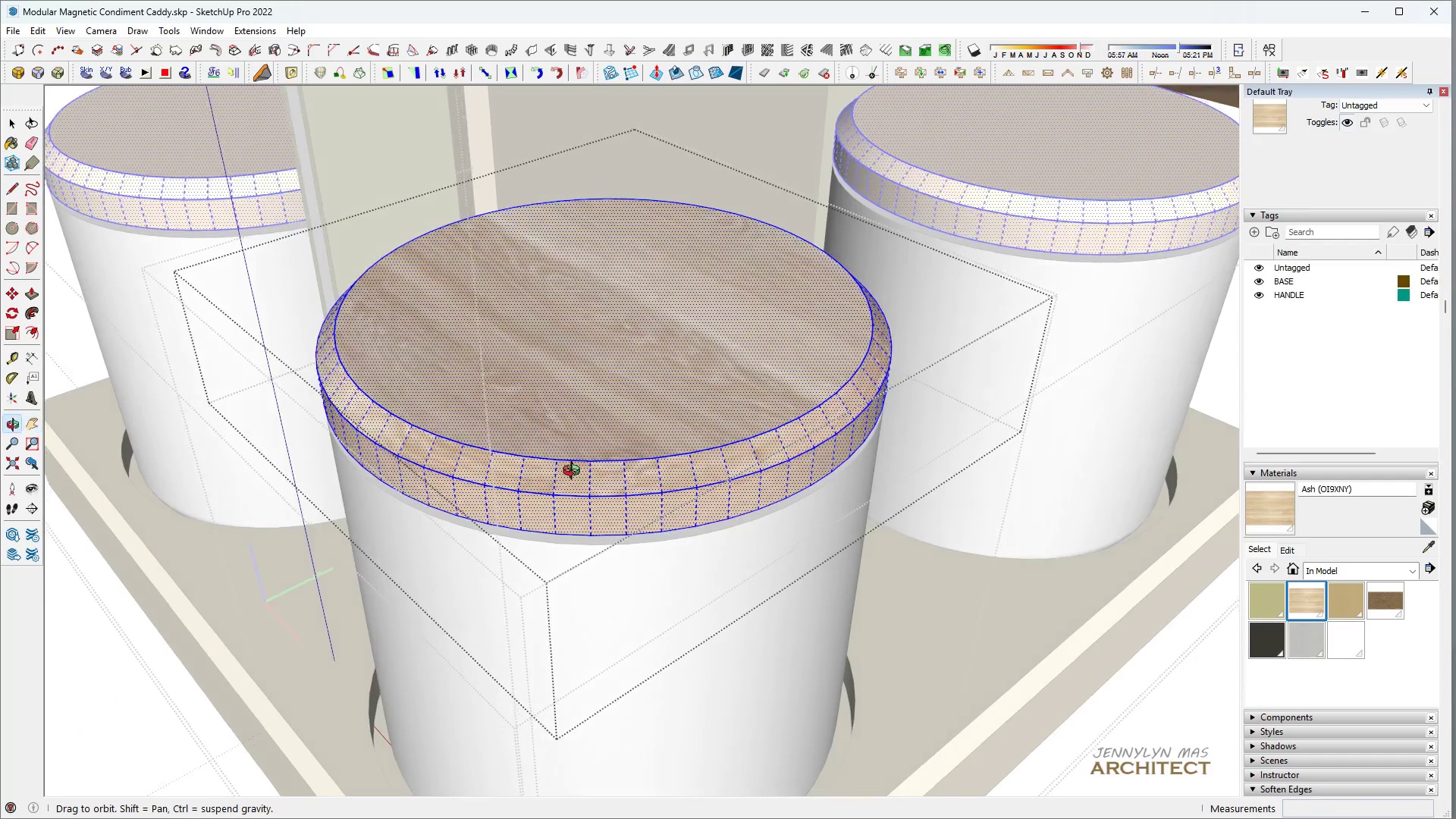 
scroll: coordinate [643, 463], scroll_direction: down, amount: 12.0
 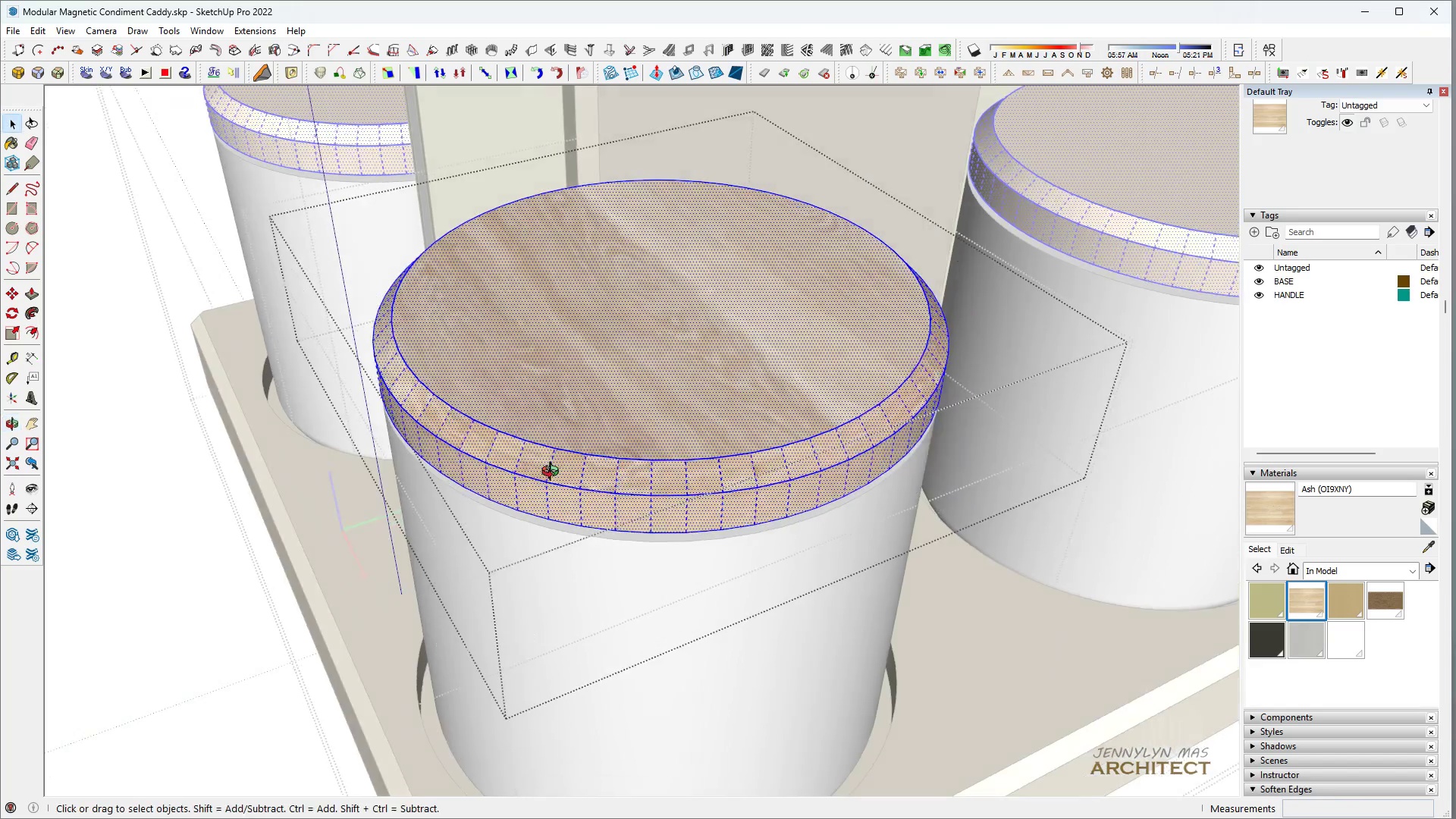 
key(Space)
 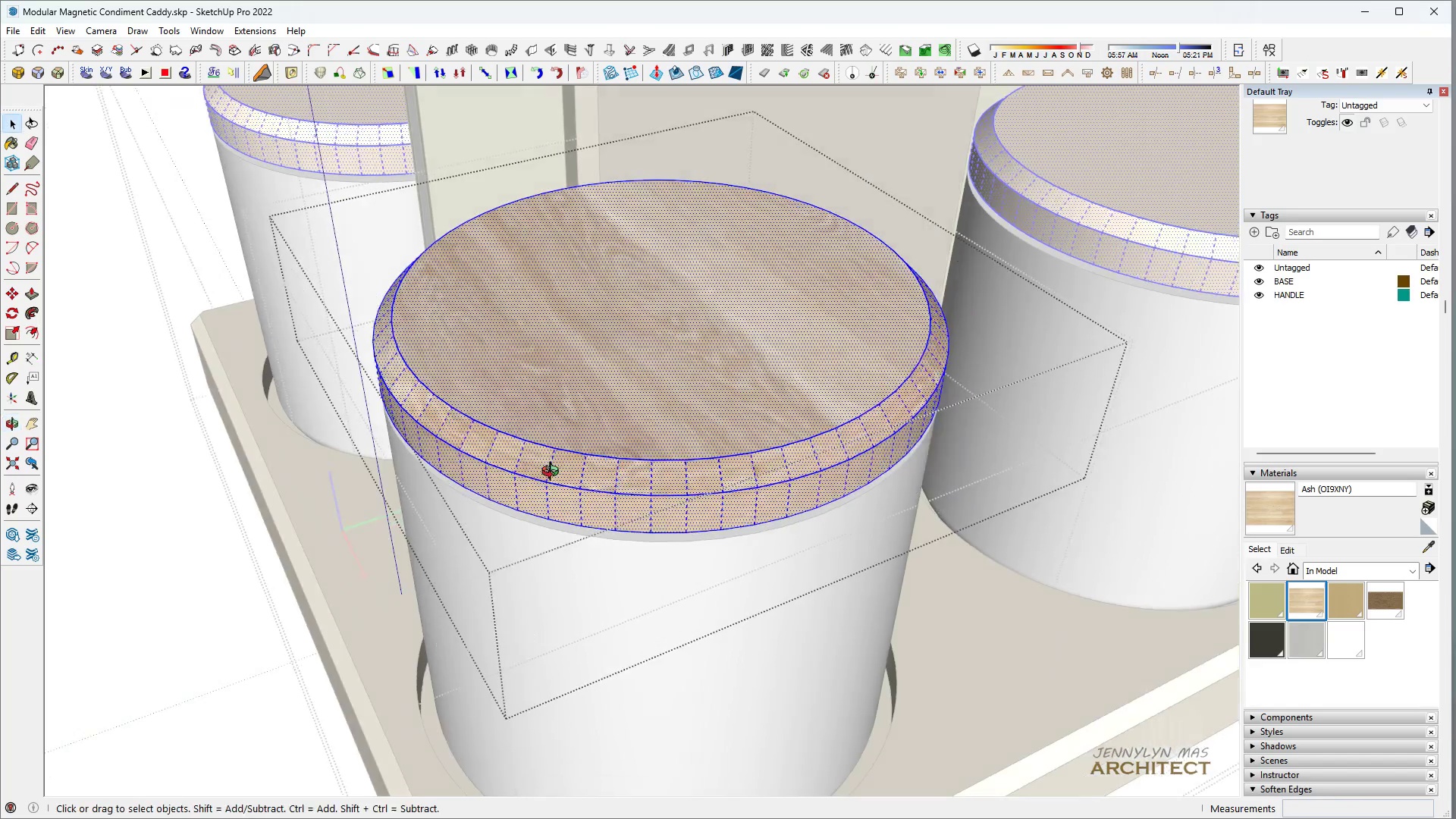 
key(Escape)
 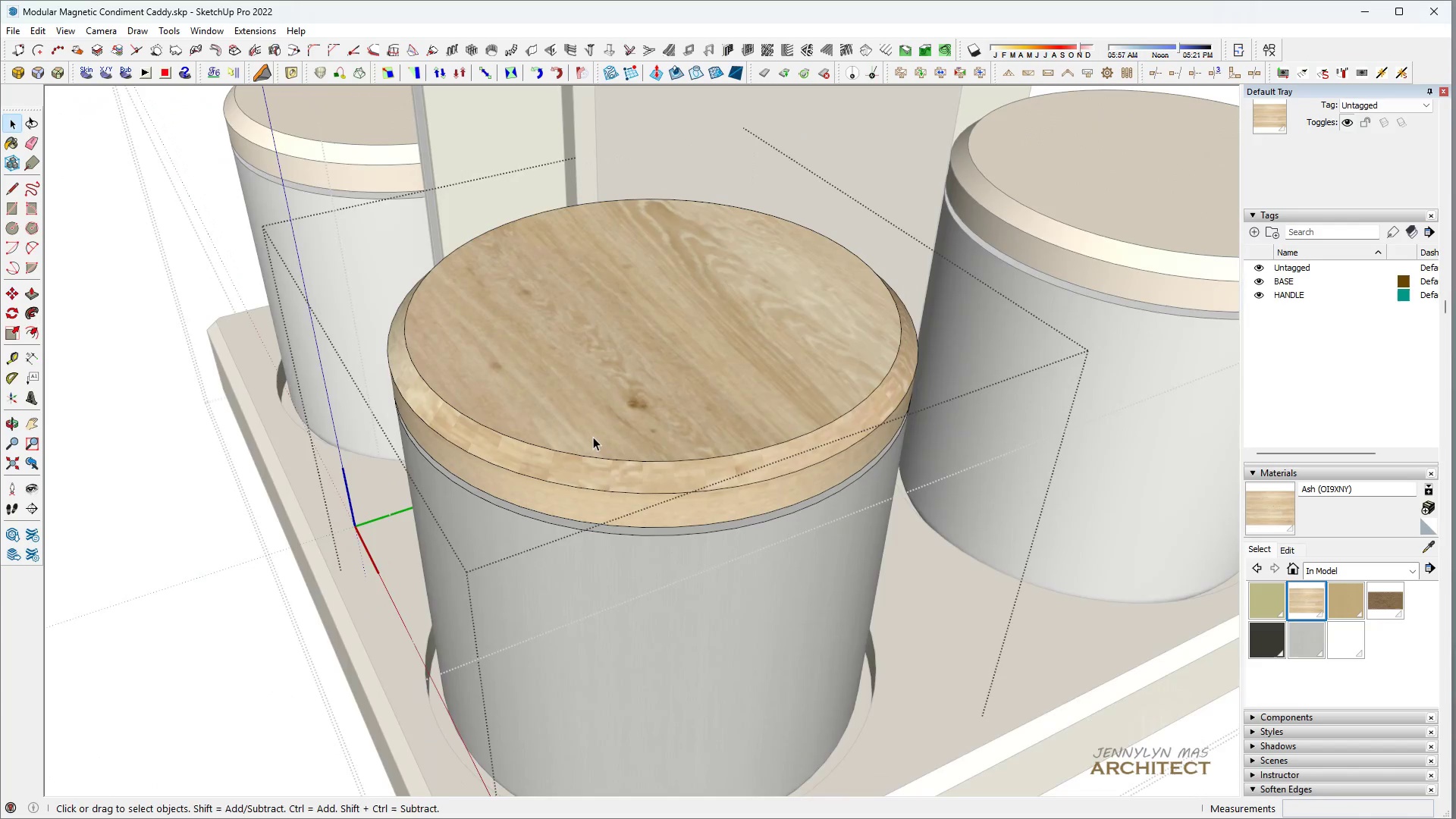 
key(Escape)
 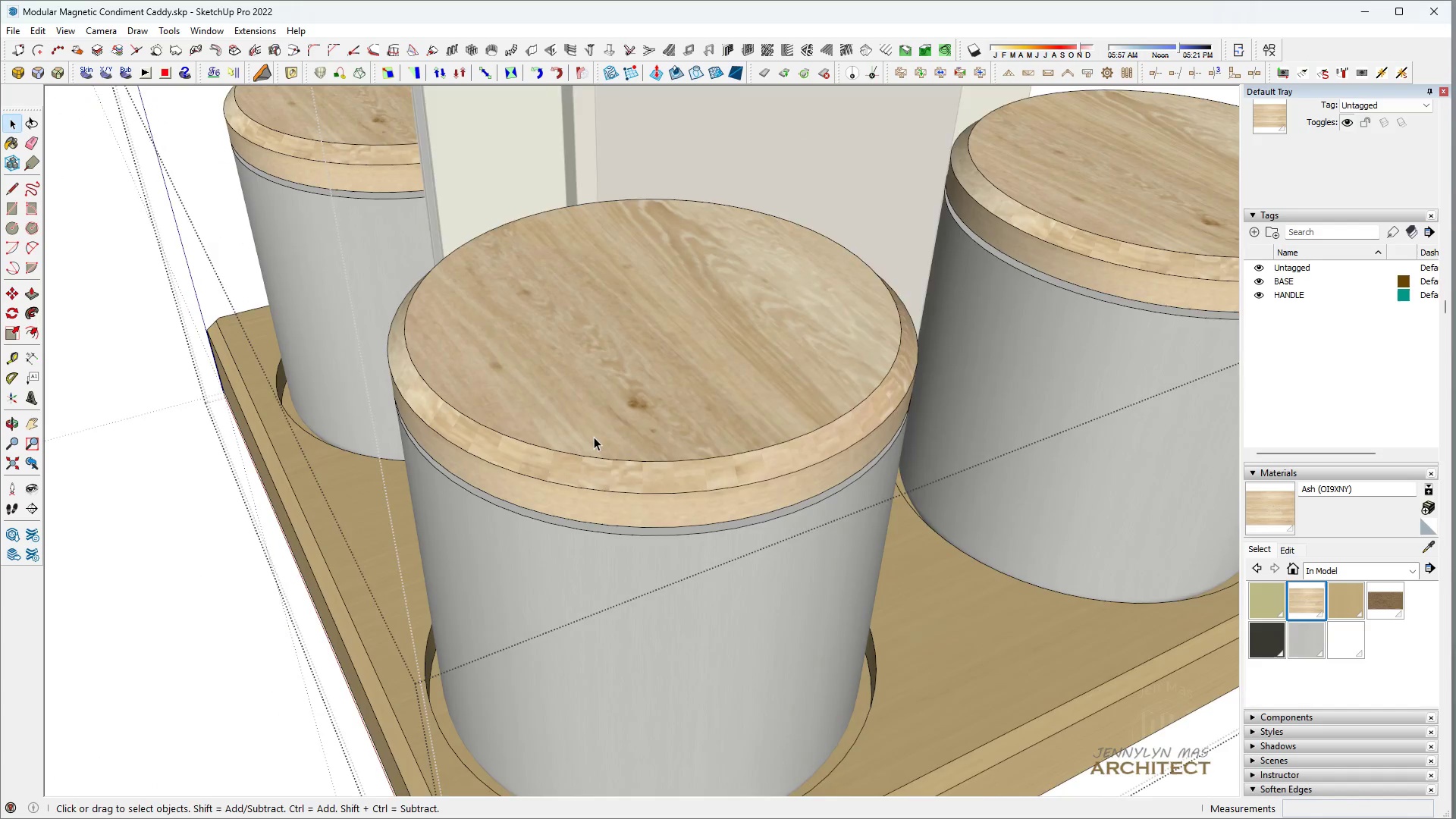 
scroll: coordinate [552, 473], scroll_direction: down, amount: 1.0
 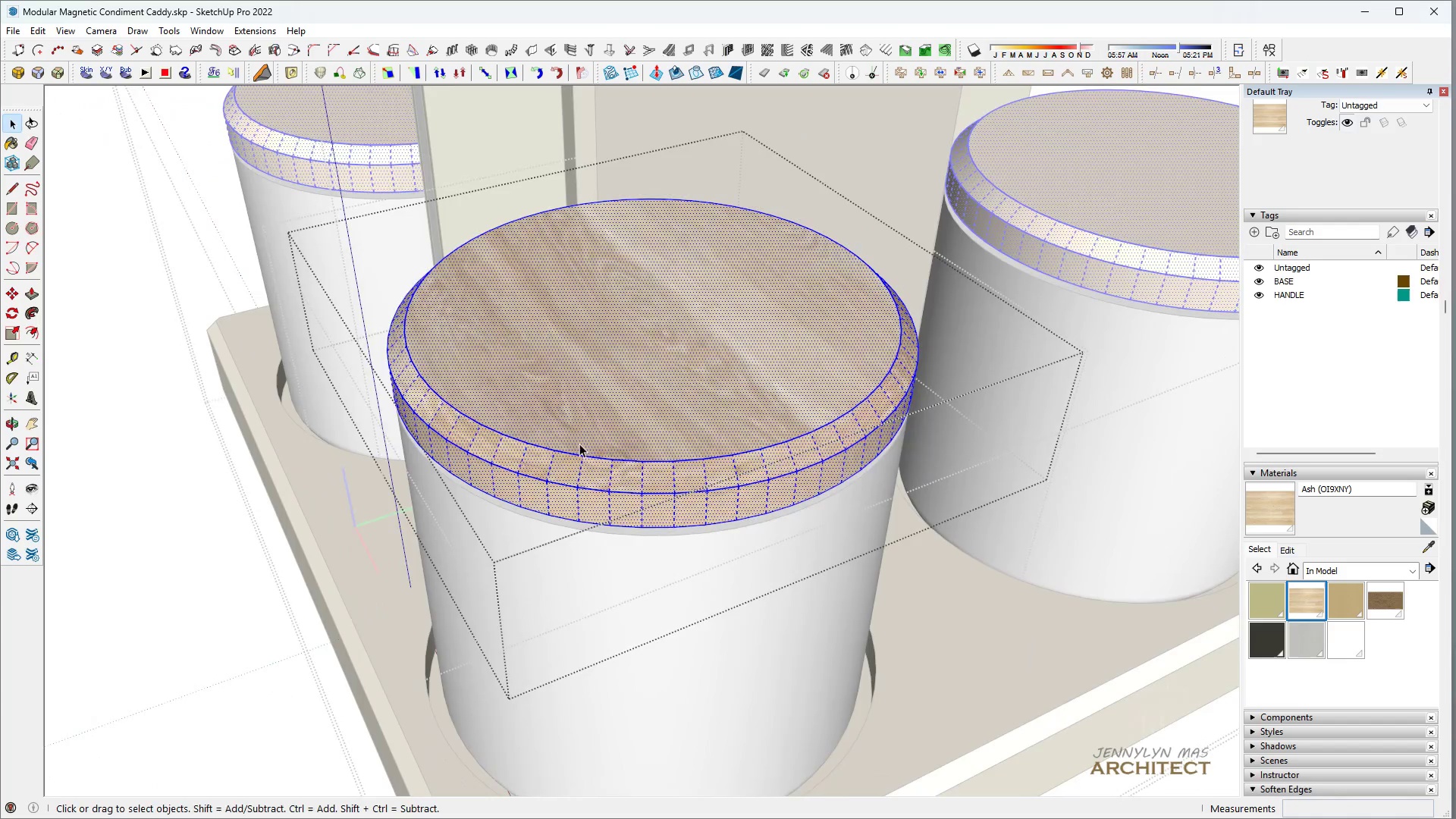 
key(Escape)
 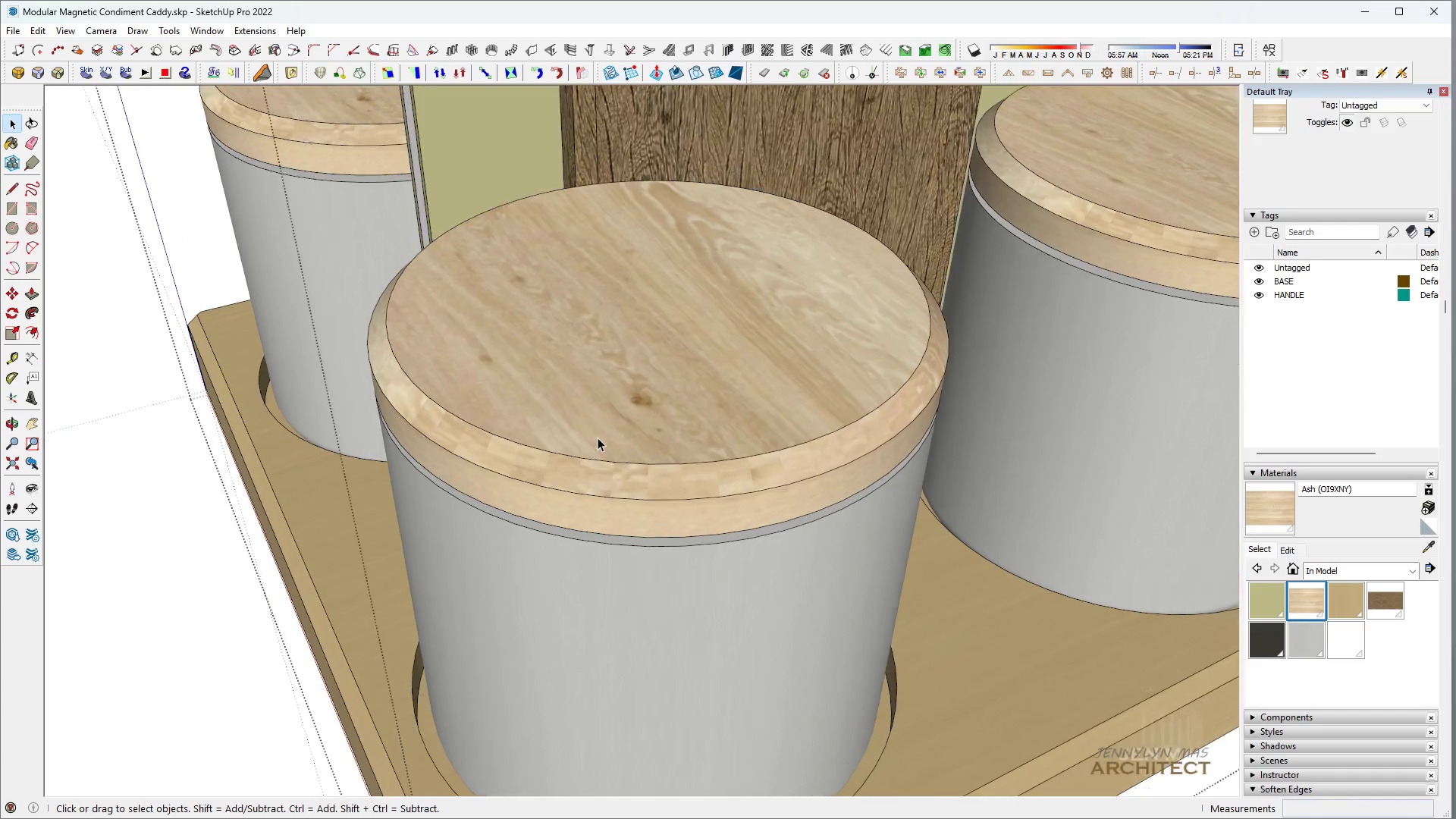 
double_click([608, 443])
 